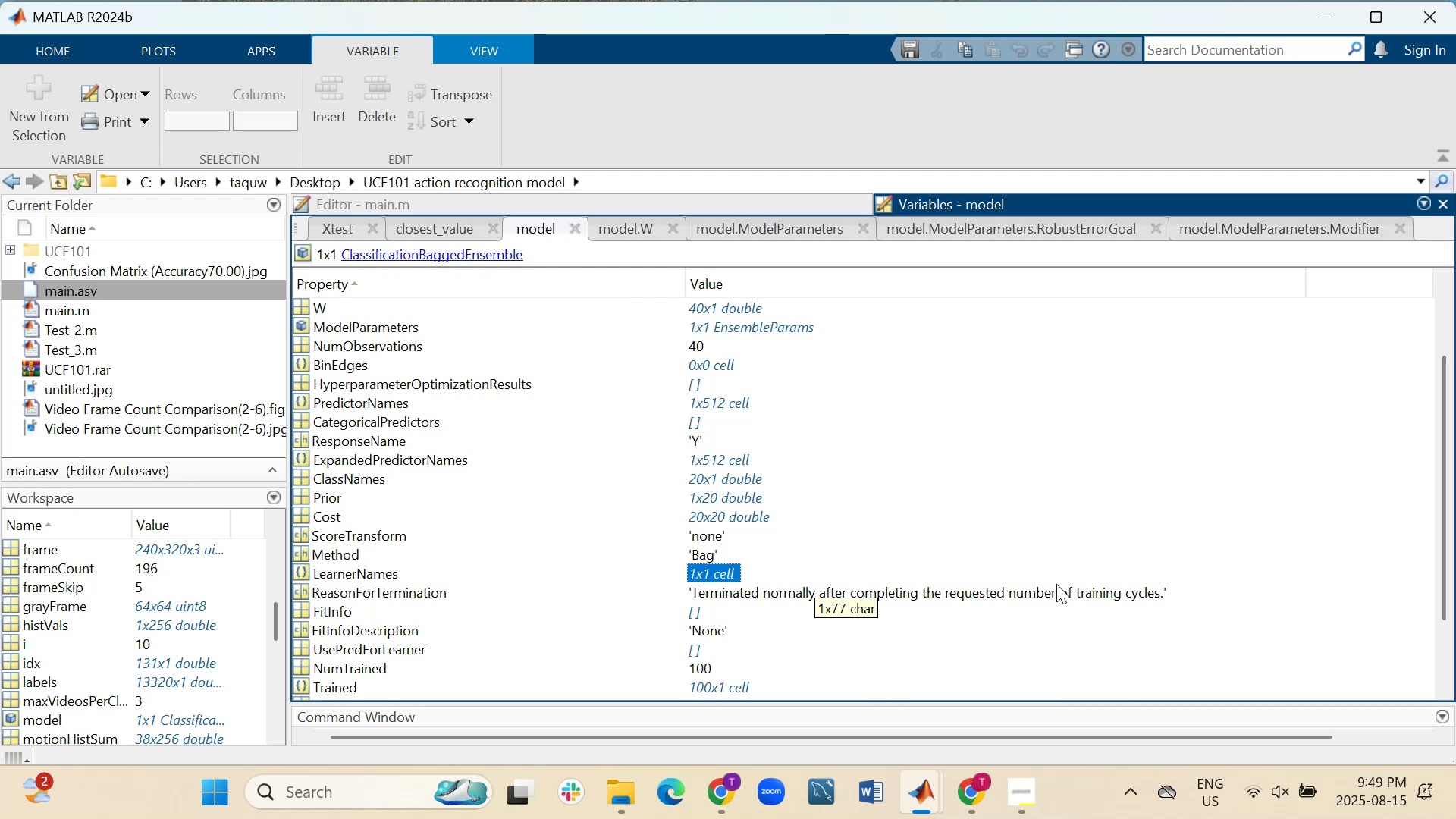 
mouse_move([385, 609])
 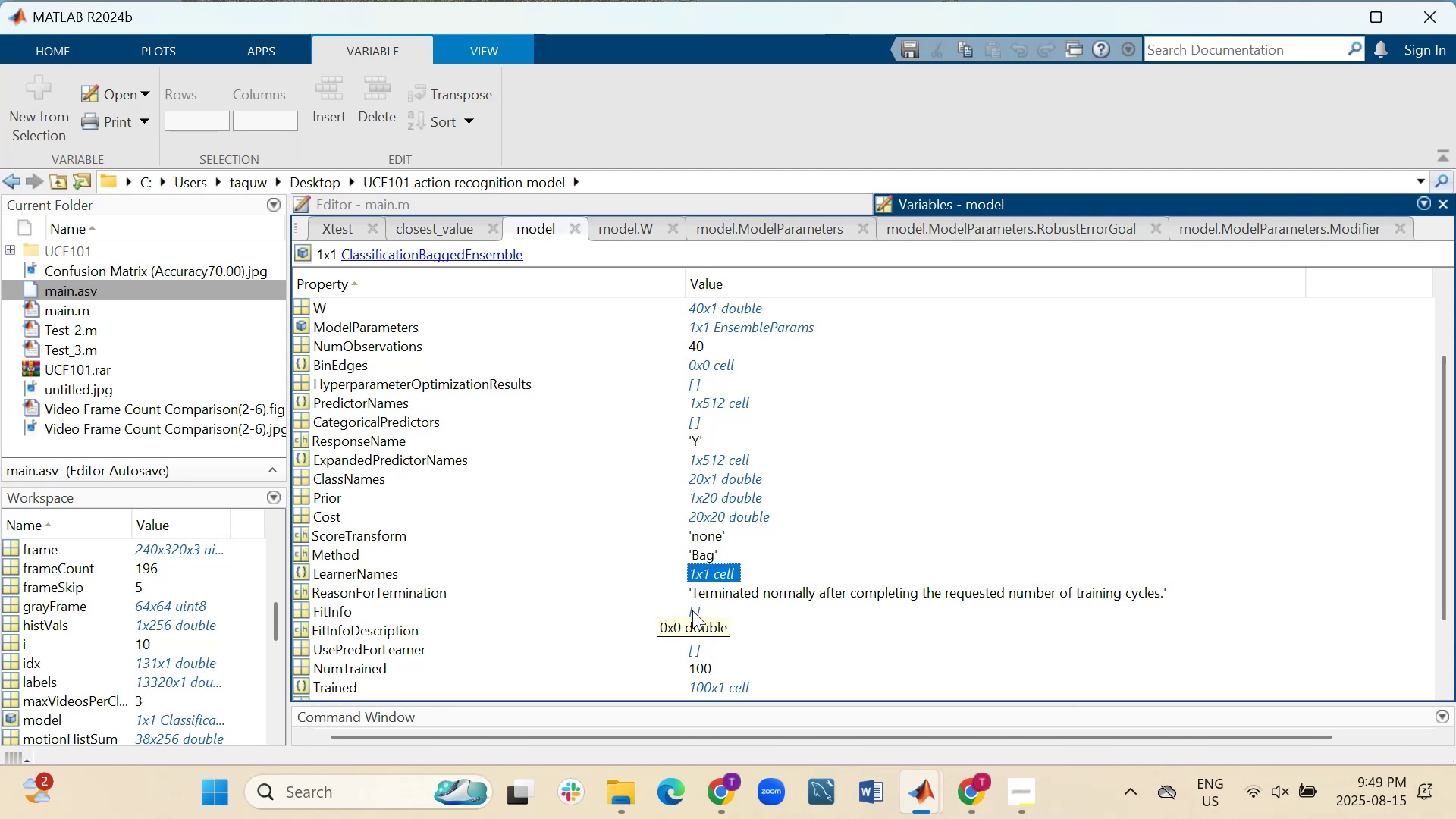 
wait(13.82)
 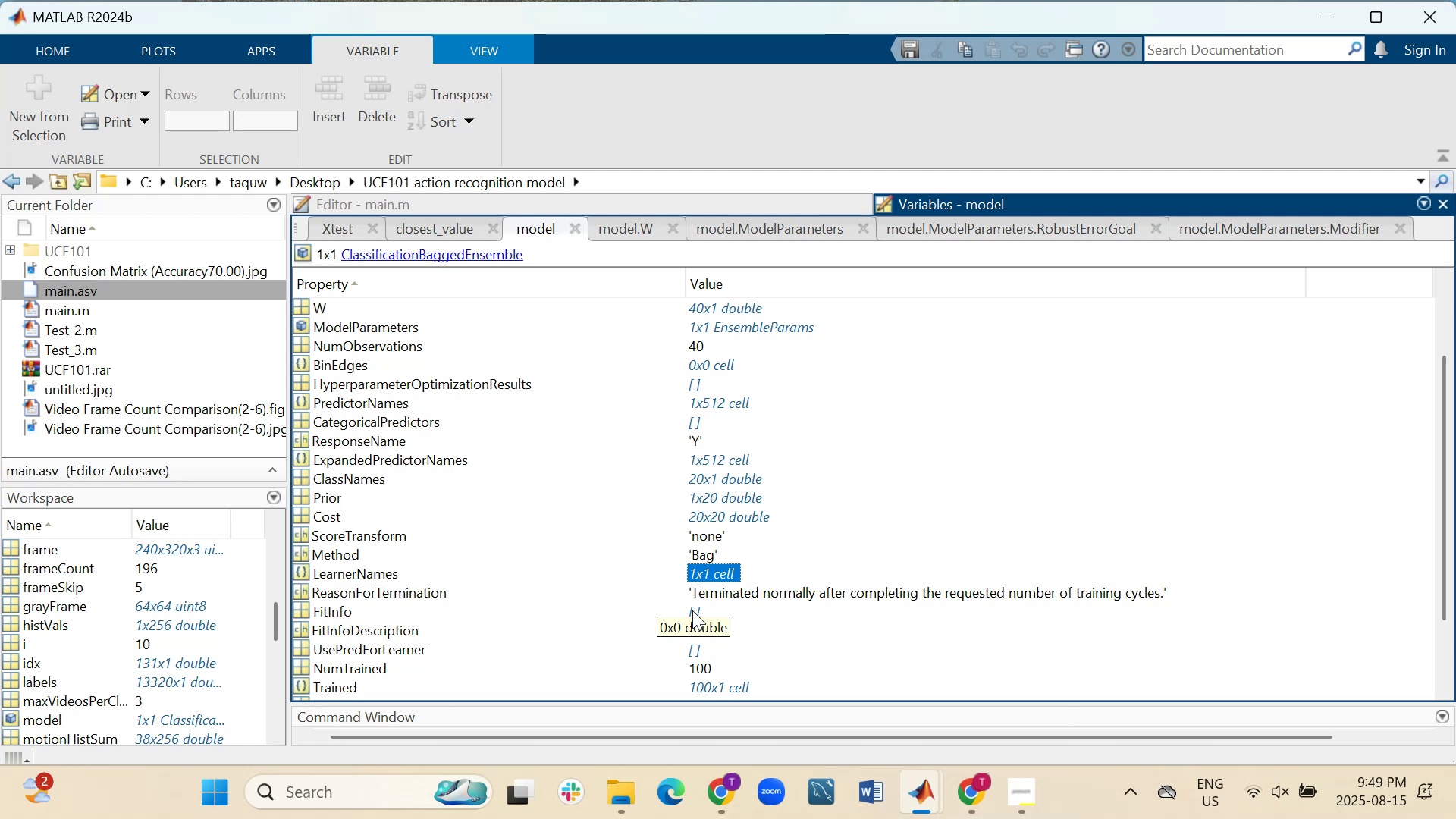 
double_click([692, 614])
 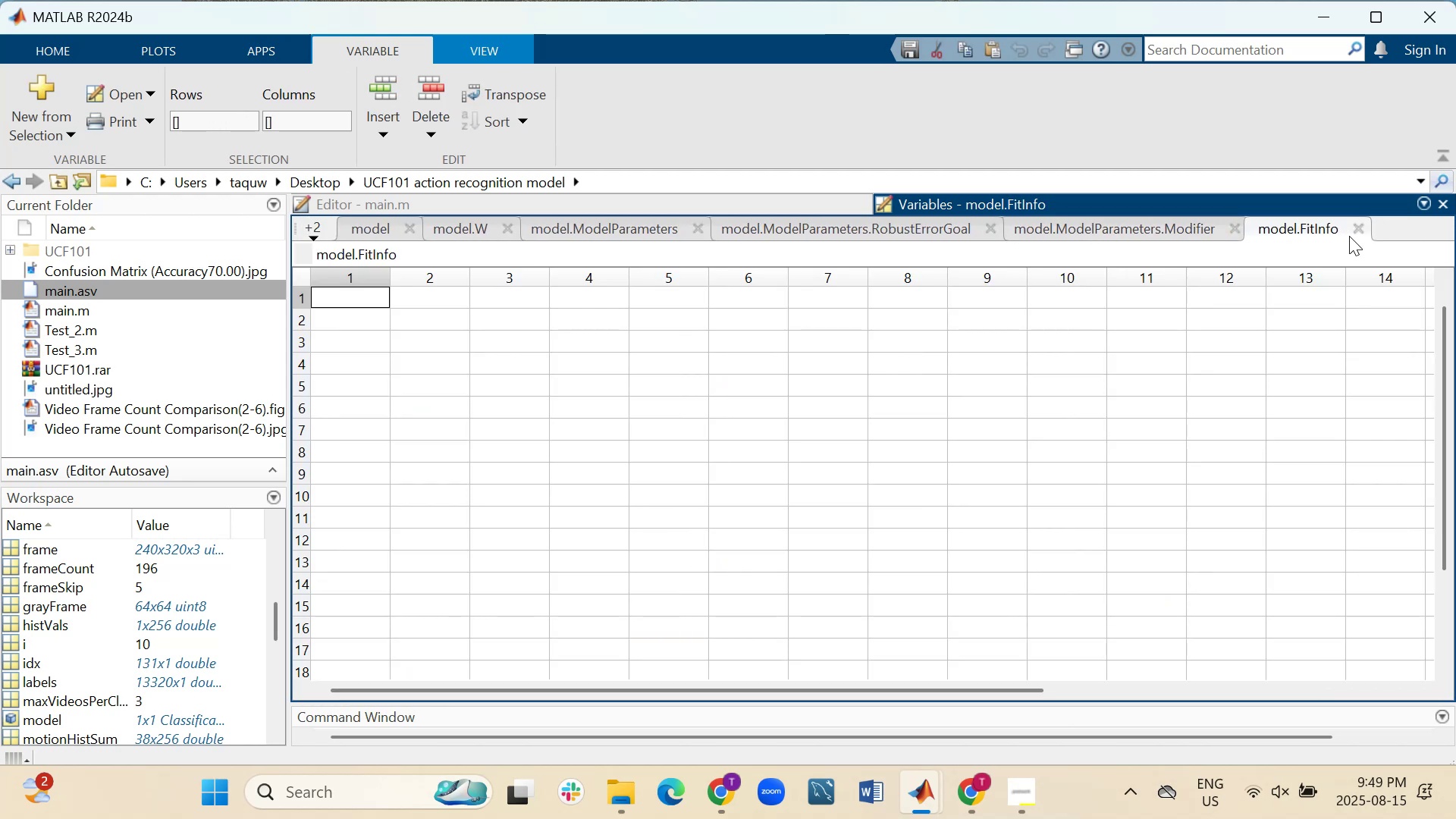 
left_click([1350, 236])
 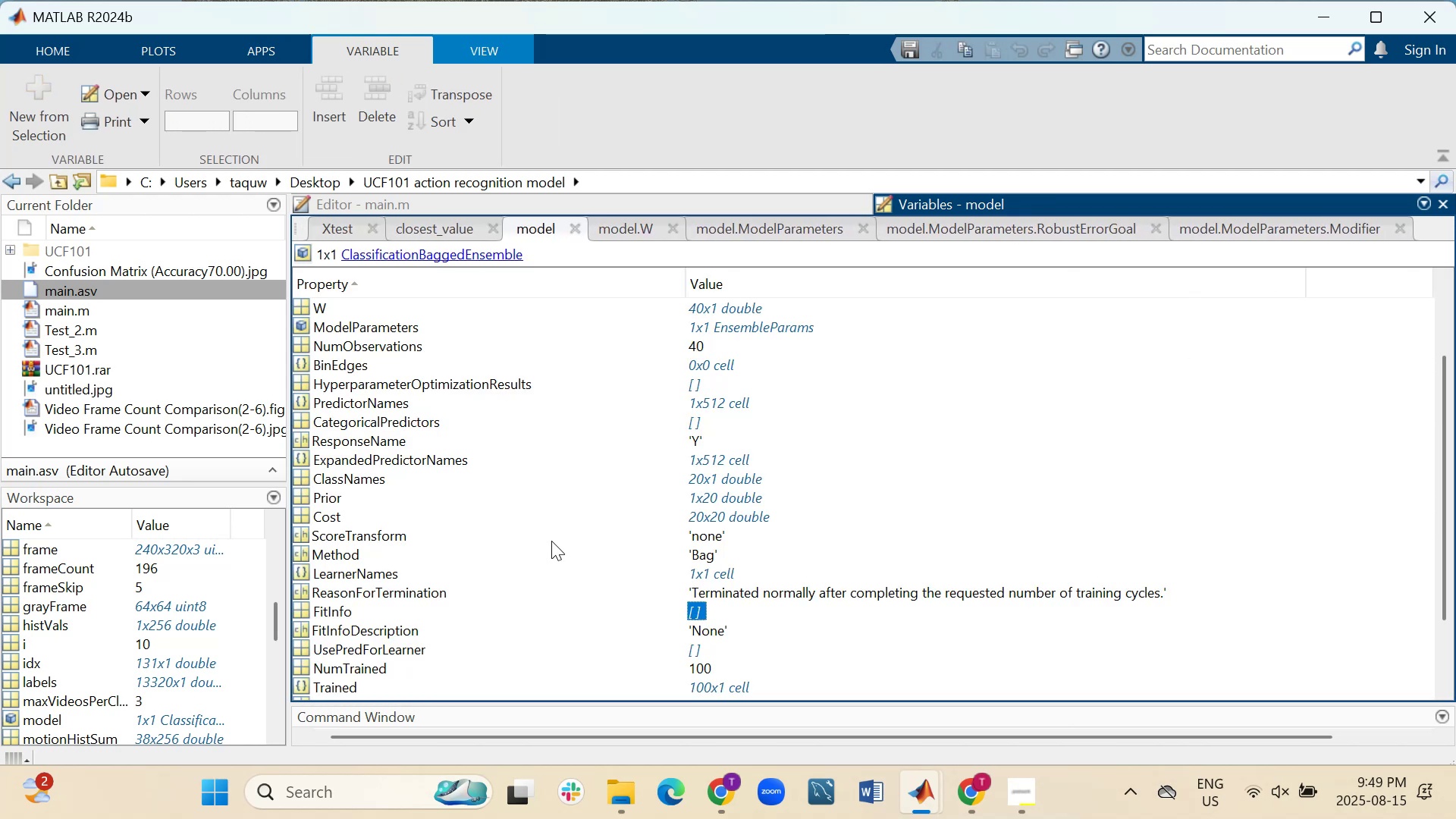 
scroll: coordinate [551, 541], scroll_direction: down, amount: 1.0
 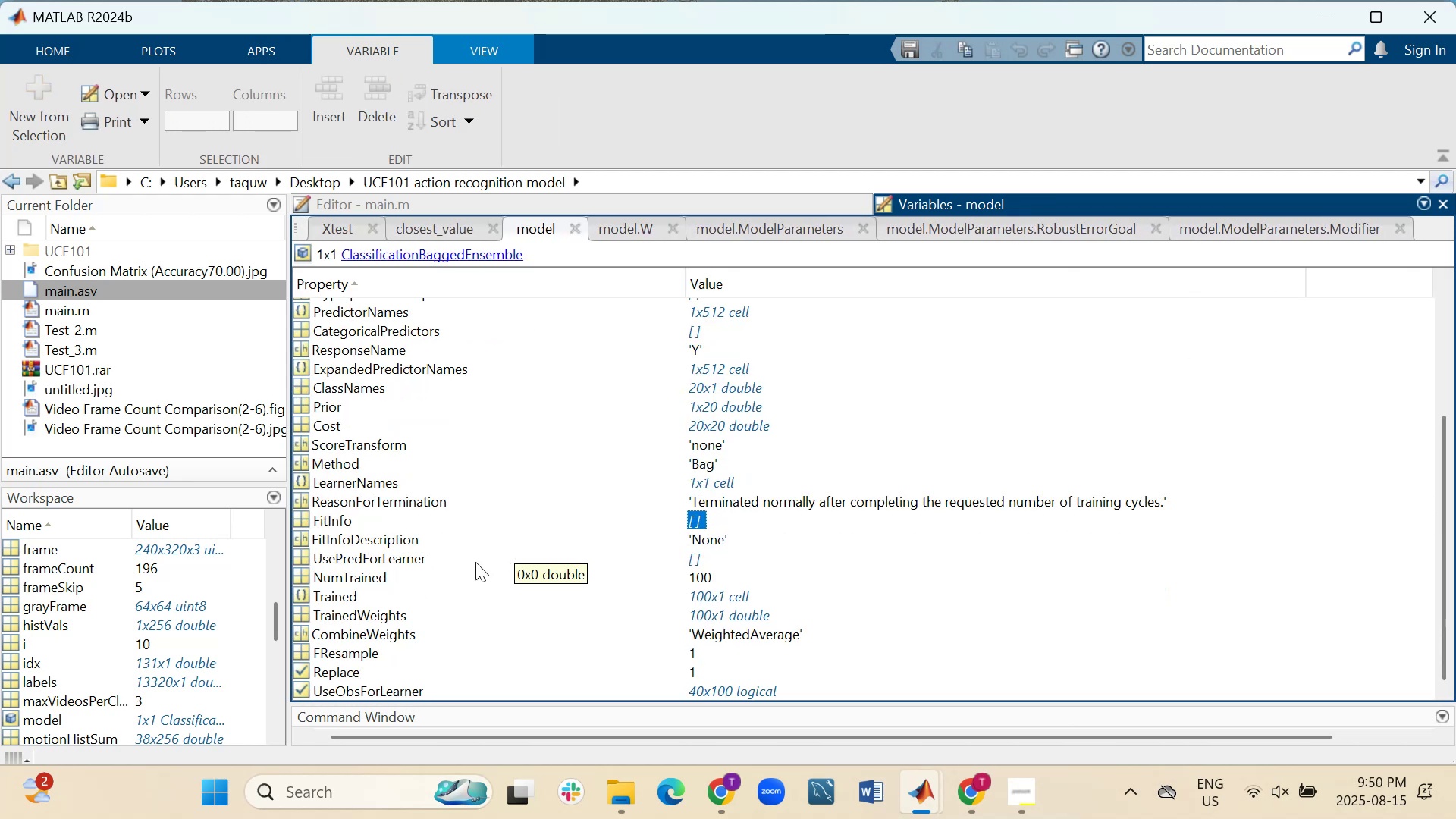 
mouse_move([381, 595])
 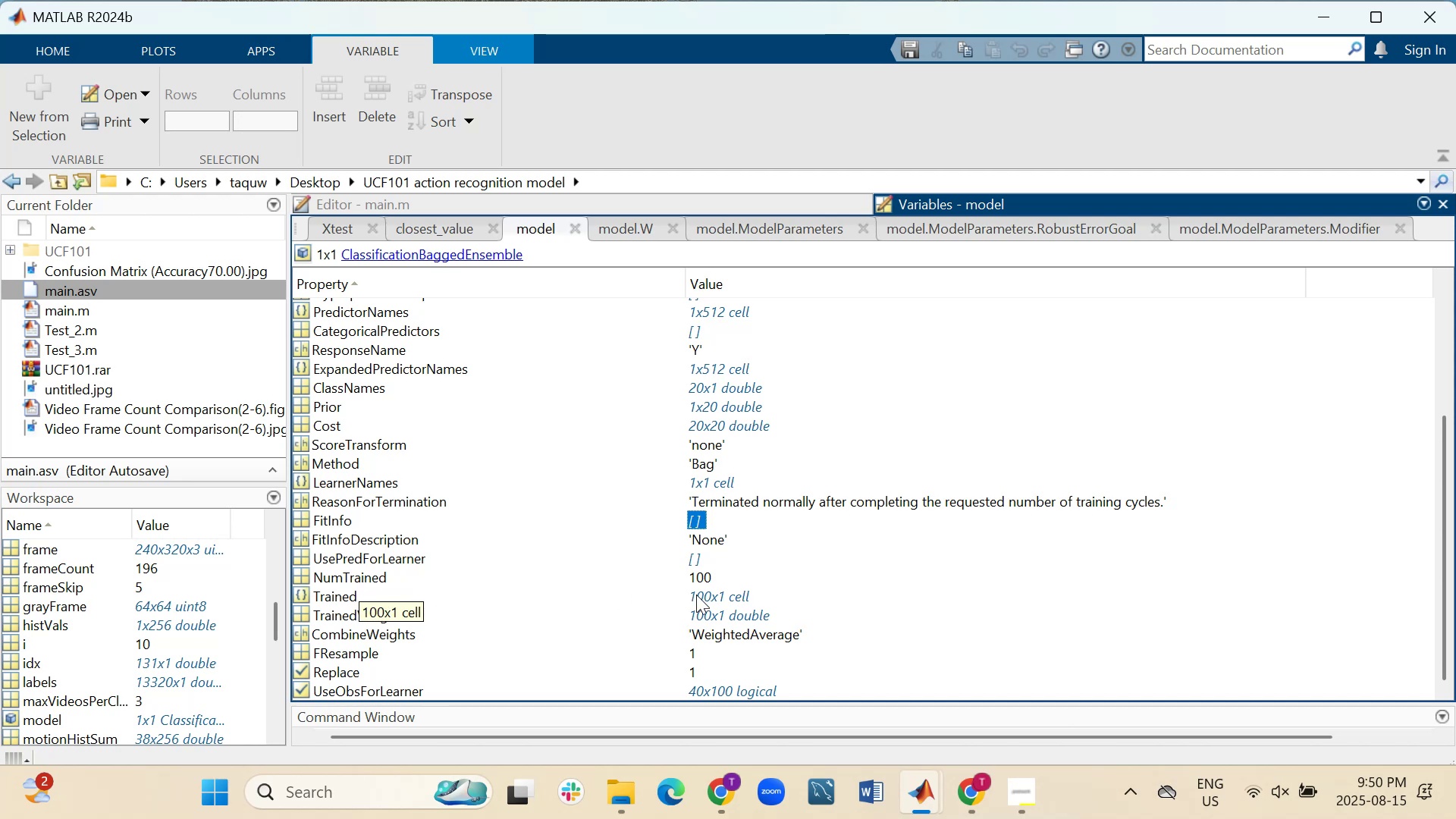 
double_click([696, 595])
 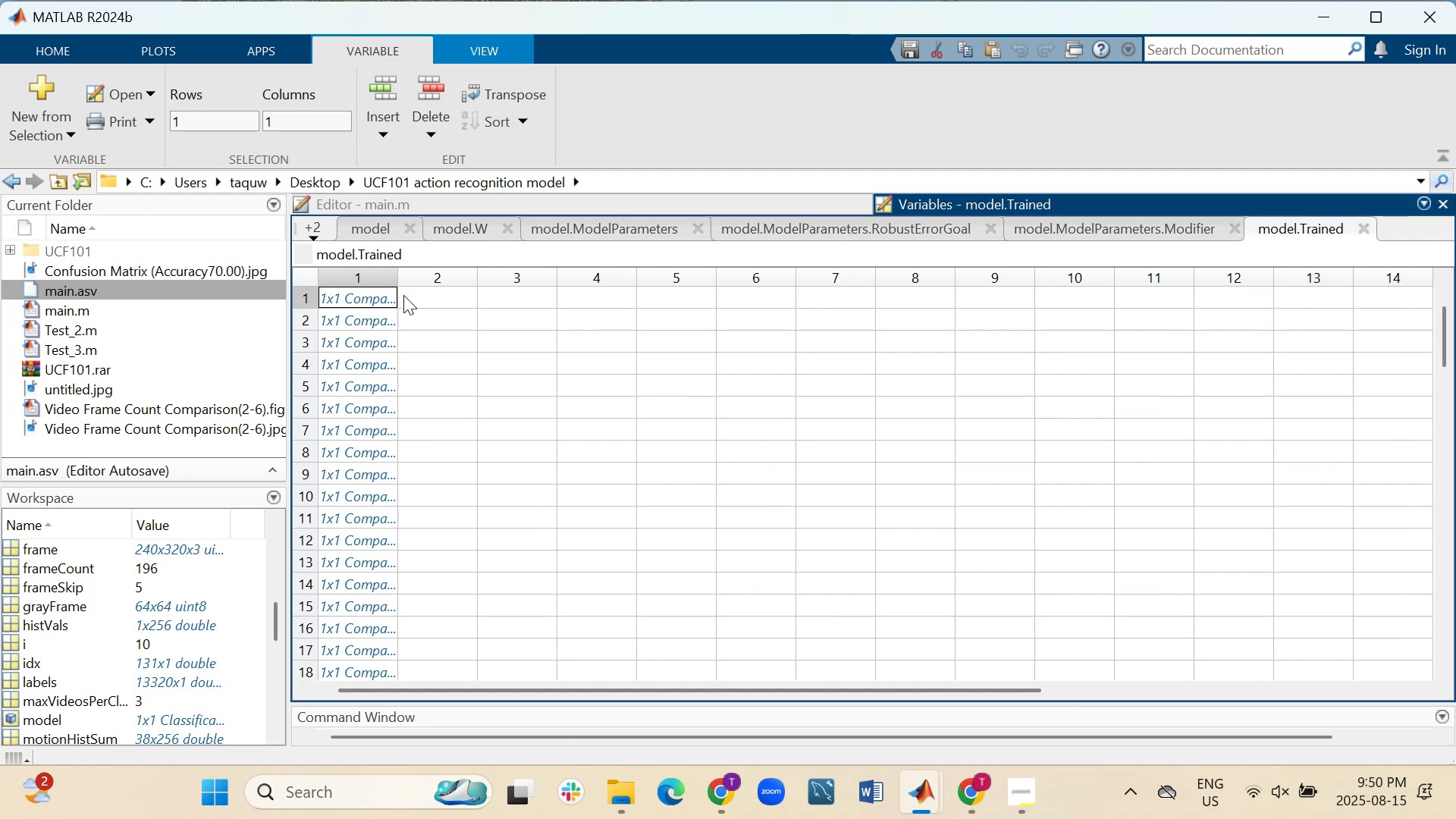 
left_click_drag(start_coordinate=[396, 275], to_coordinate=[702, 275])
 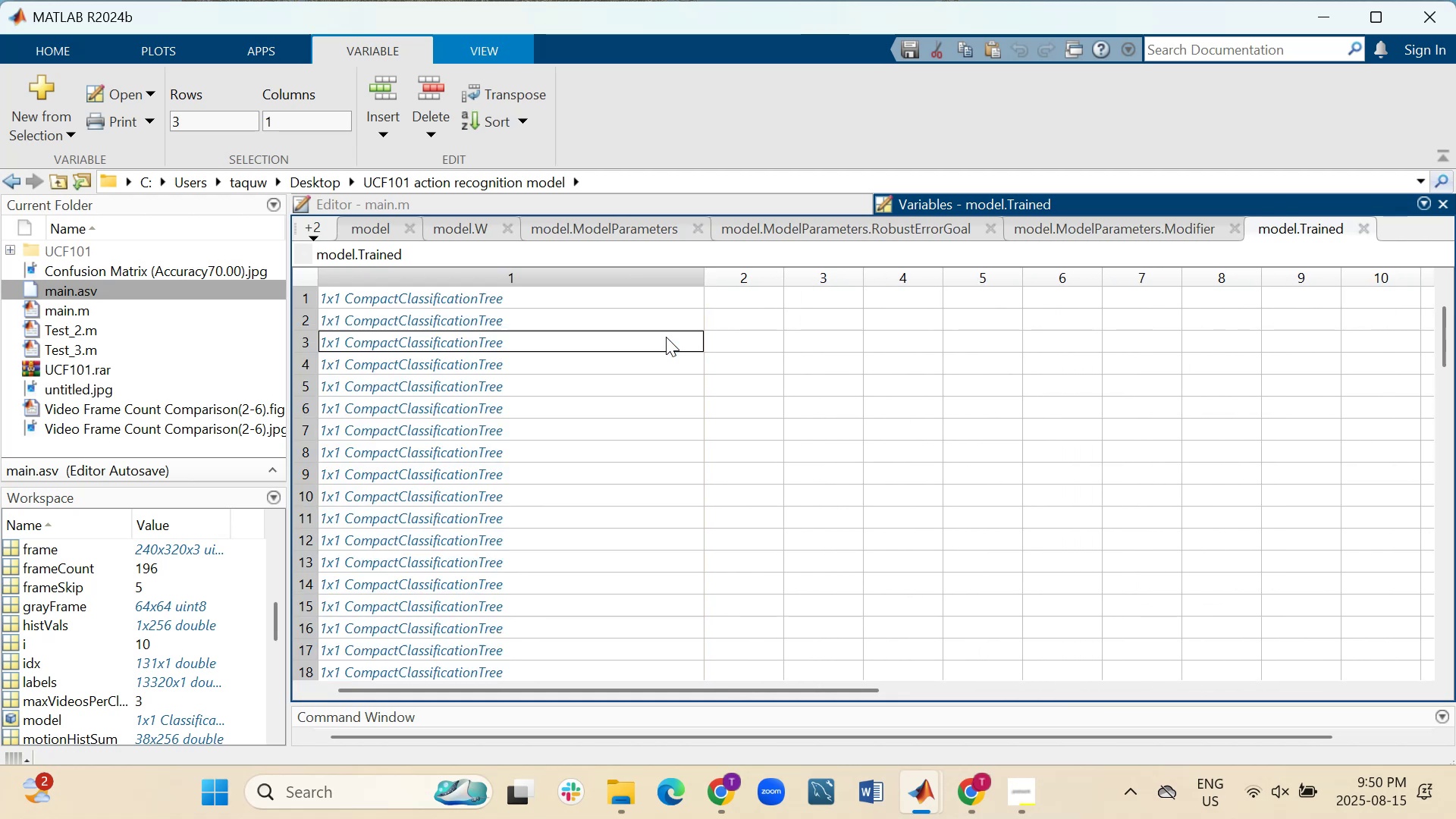 
left_click([666, 337])
 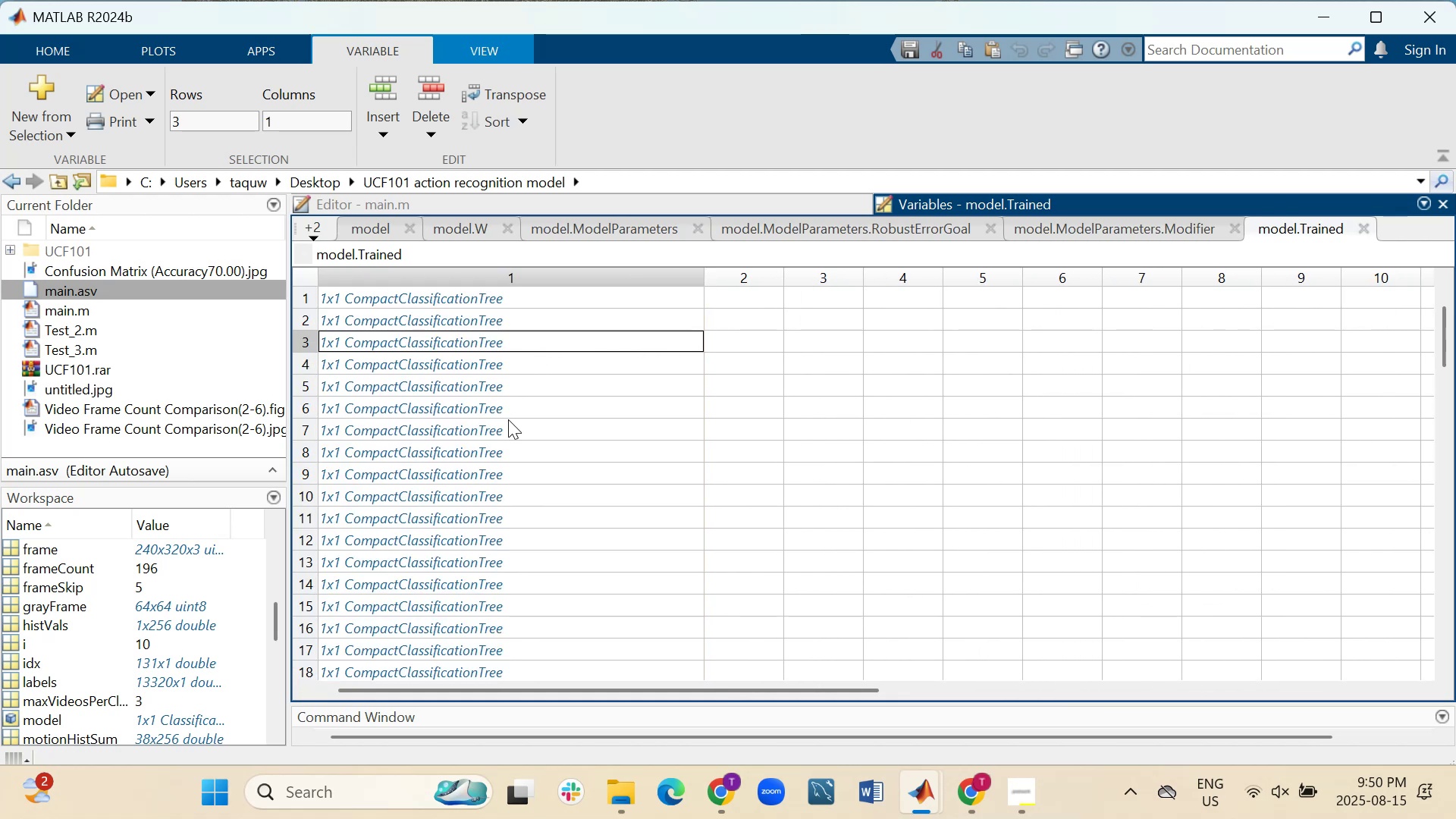 
scroll: coordinate [508, 419], scroll_direction: down, amount: 1.0
 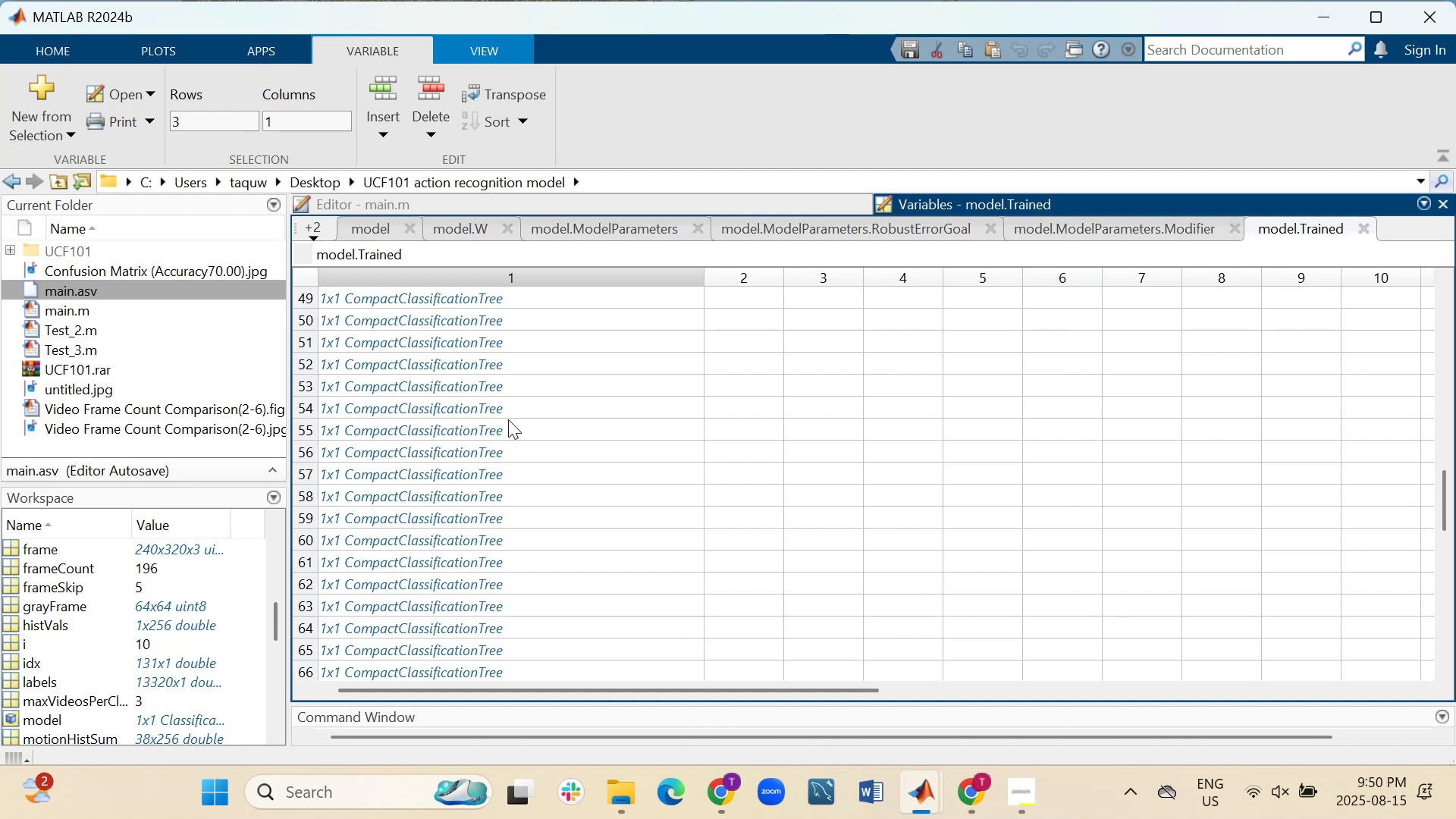 
scroll: coordinate [508, 419], scroll_direction: up, amount: 5.0
 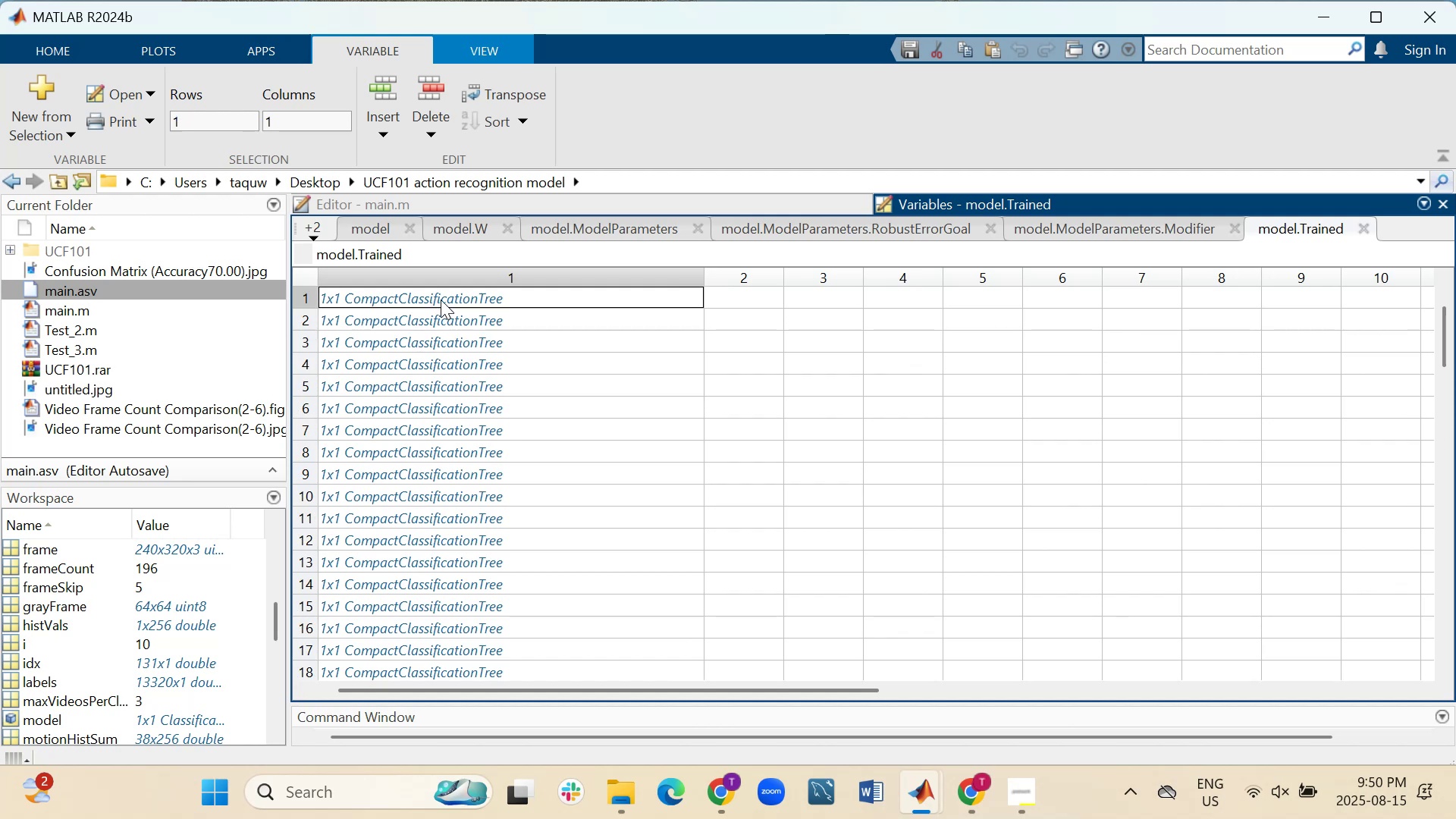 
double_click([441, 300])
 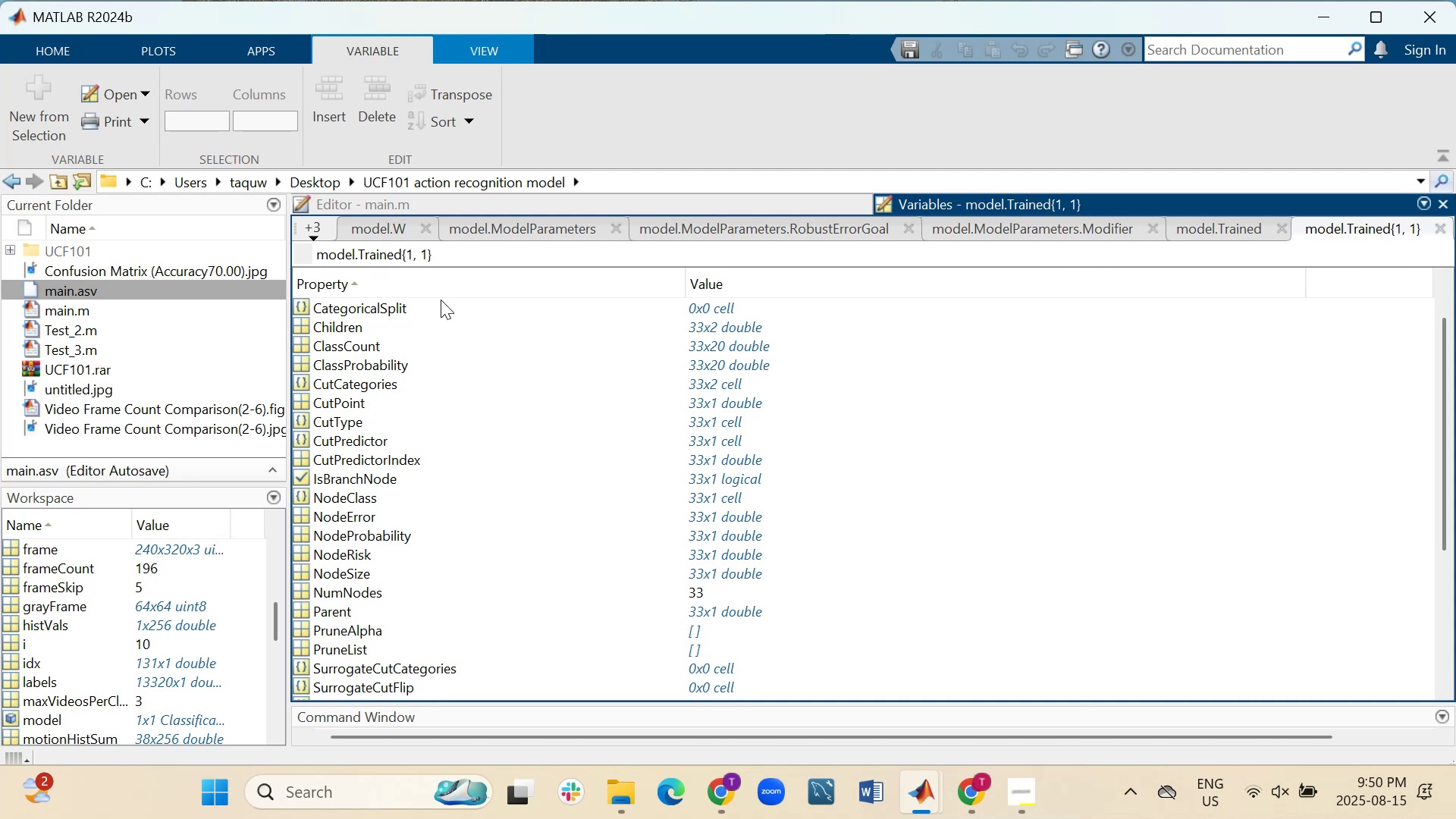 
wait(16.6)
 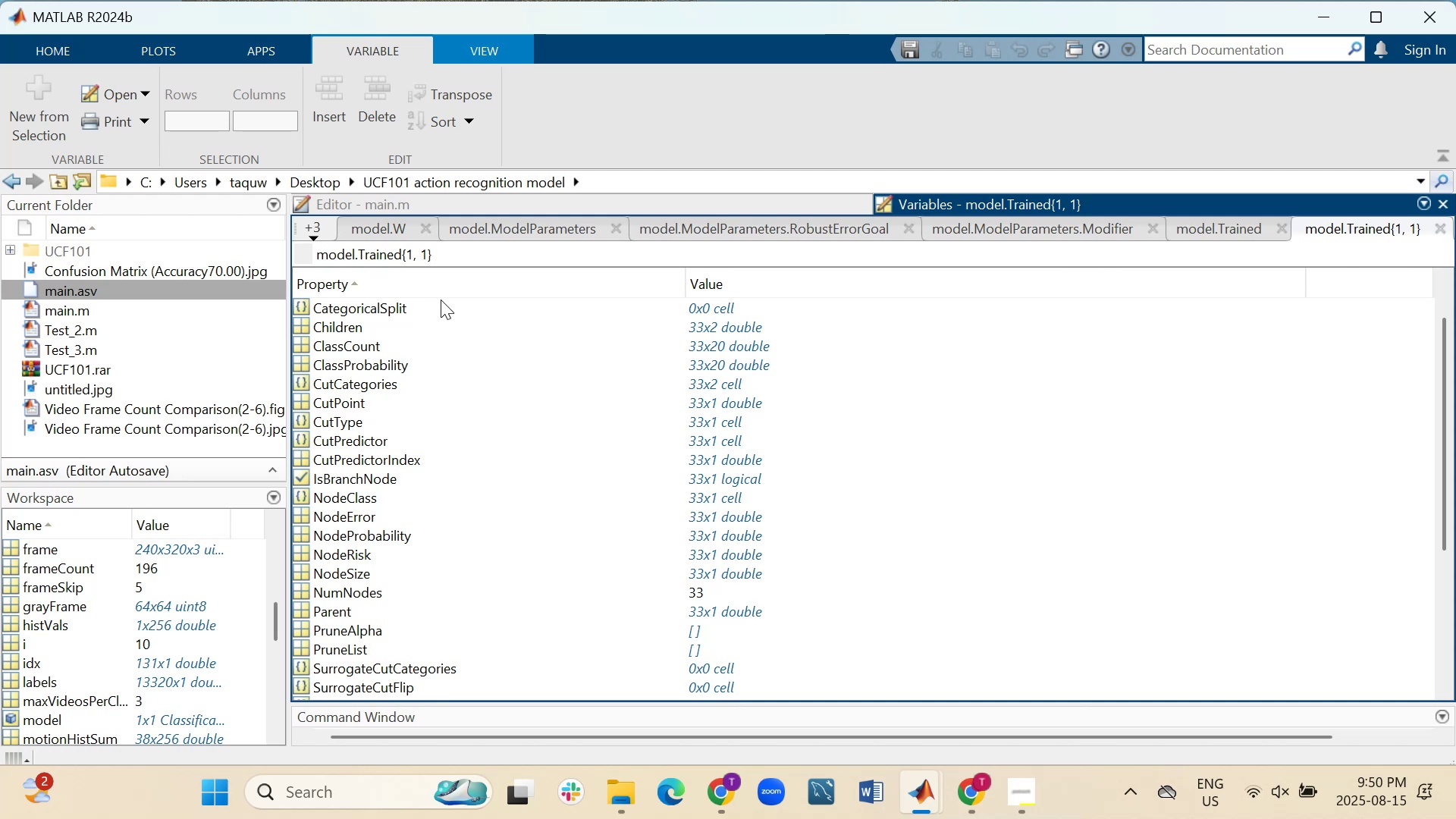 
scroll: coordinate [588, 459], scroll_direction: down, amount: 8.0
 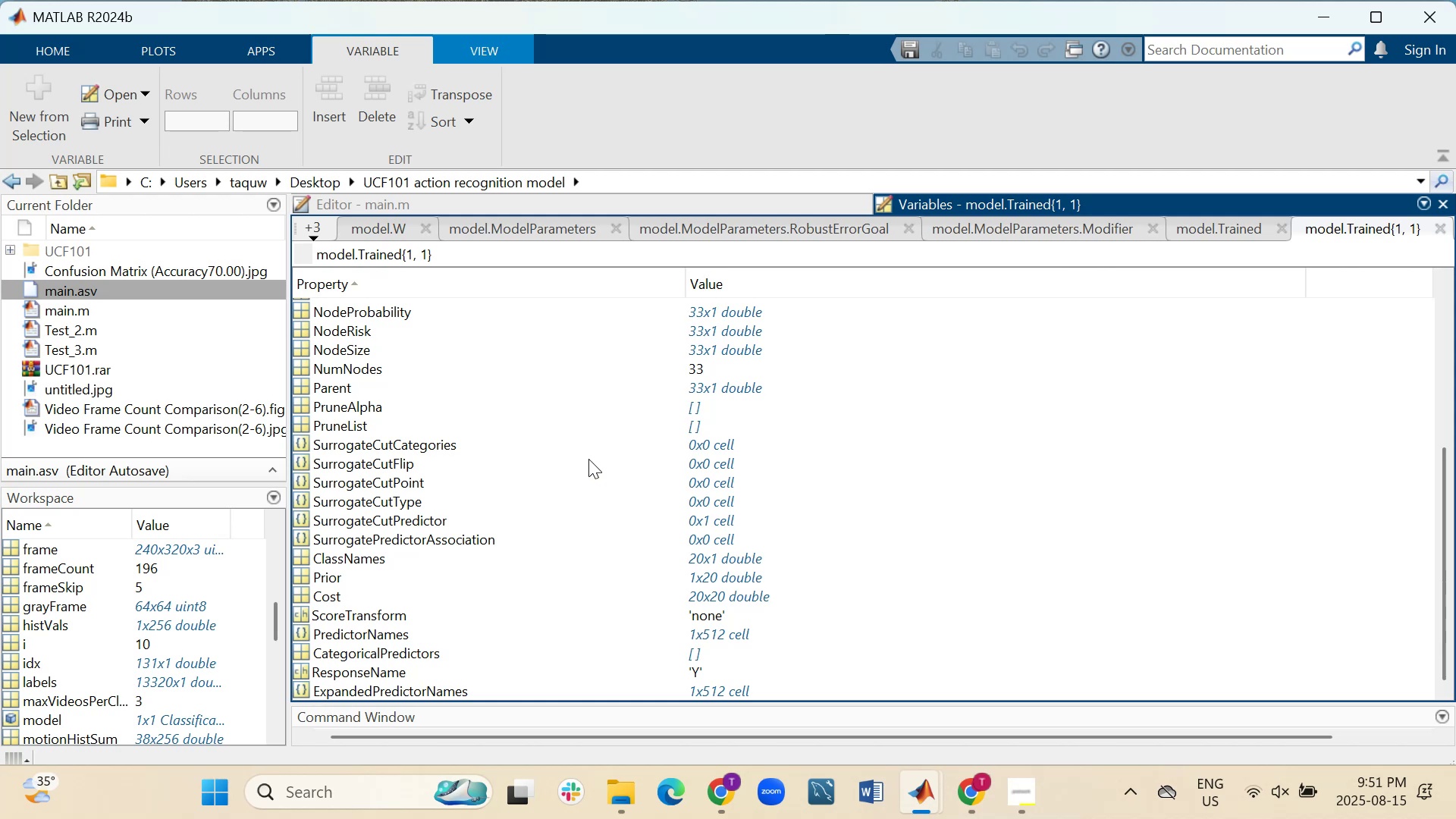 
scroll: coordinate [588, 459], scroll_direction: up, amount: 4.0
 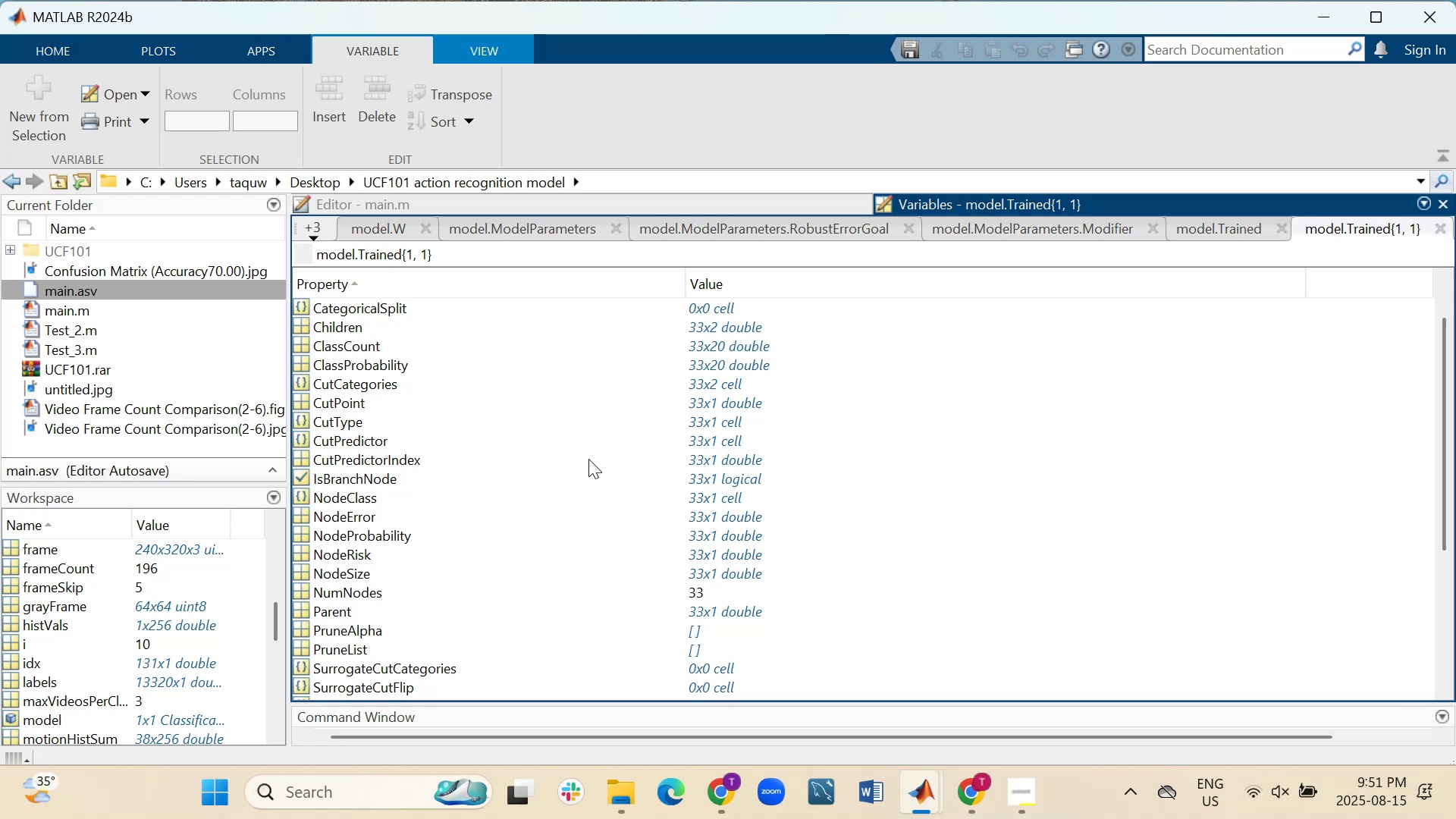 
wait(8.98)
 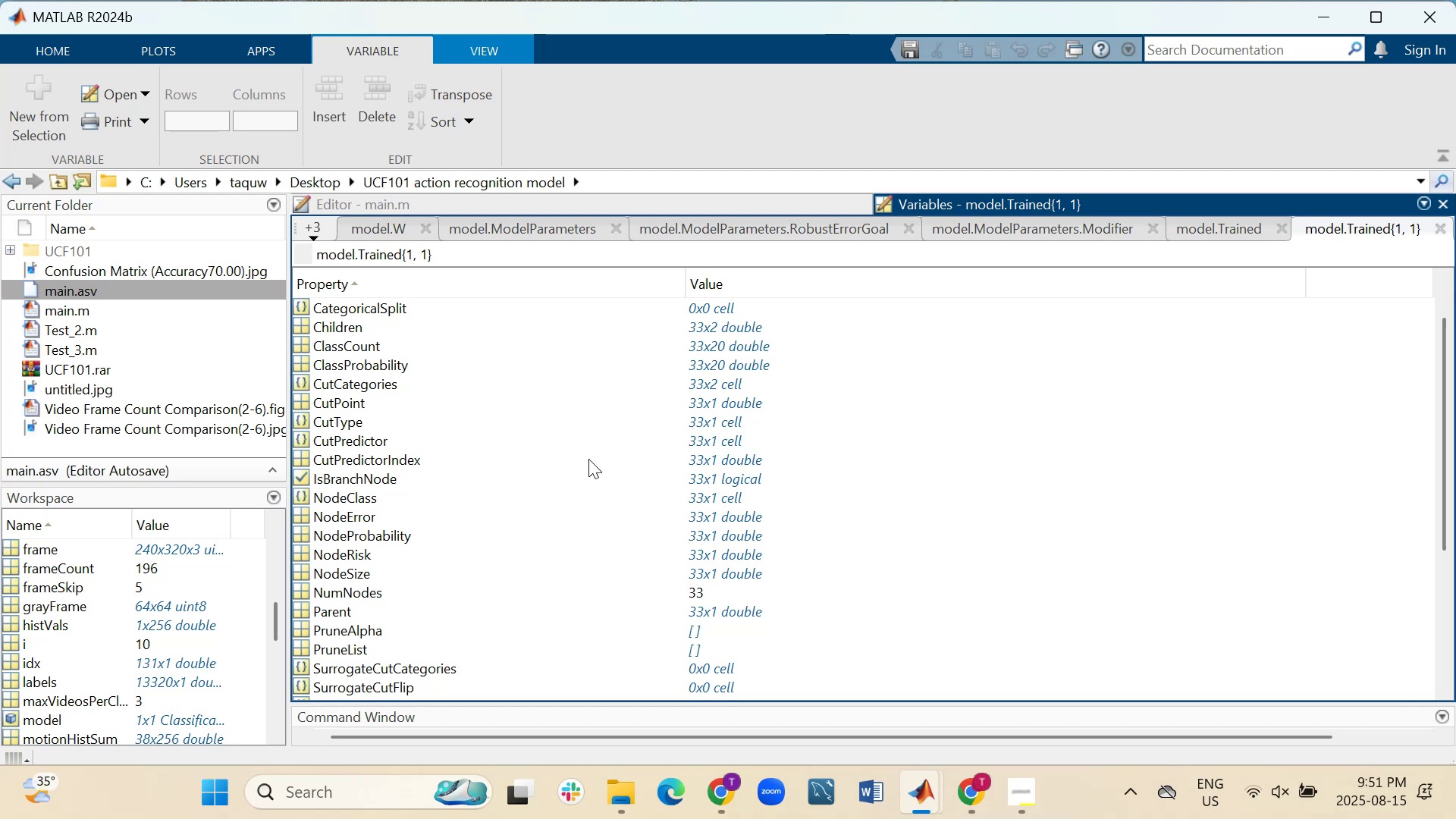 
scroll: coordinate [588, 459], scroll_direction: up, amount: 1.0
 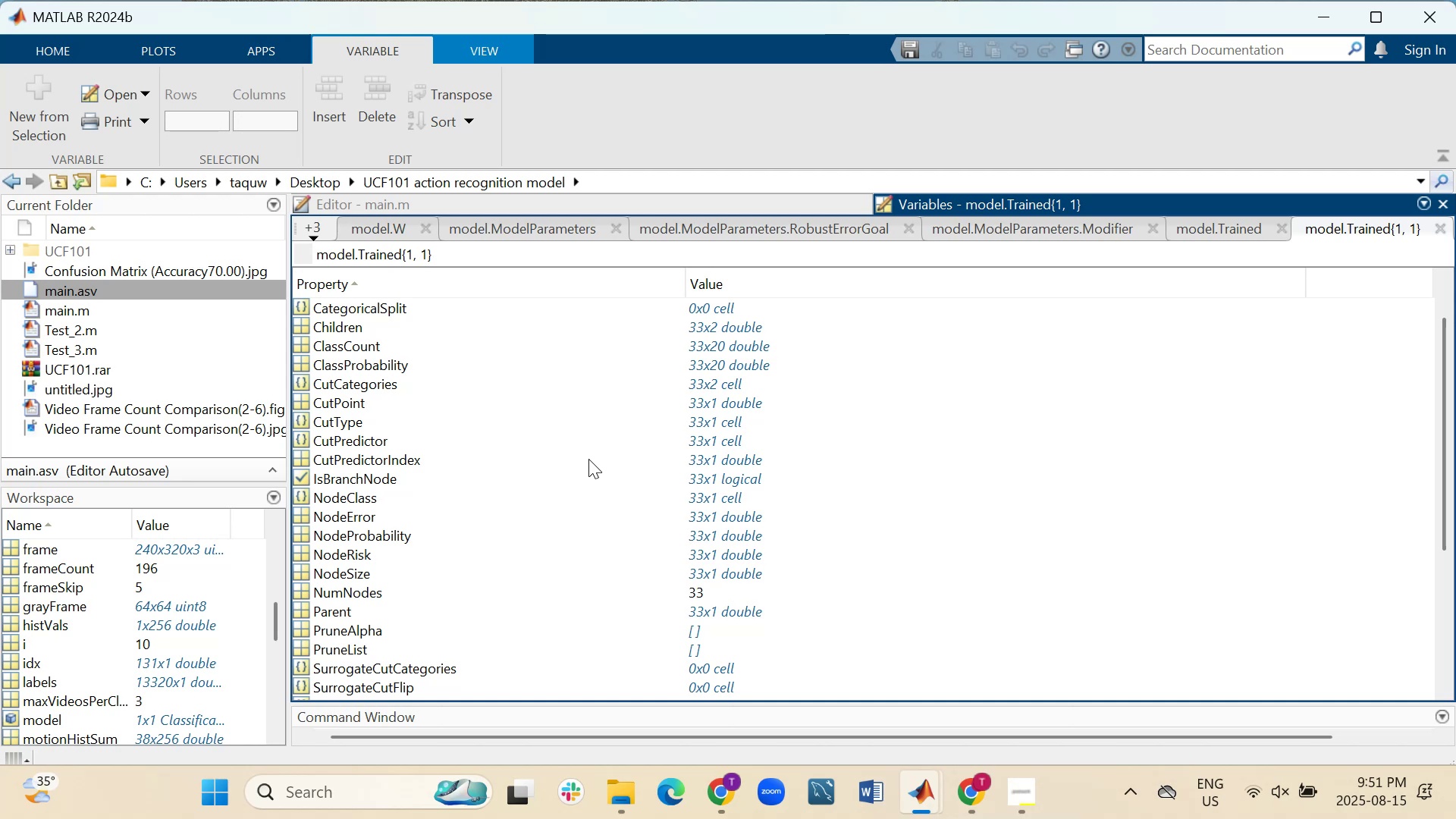 
scroll: coordinate [588, 459], scroll_direction: down, amount: 2.0
 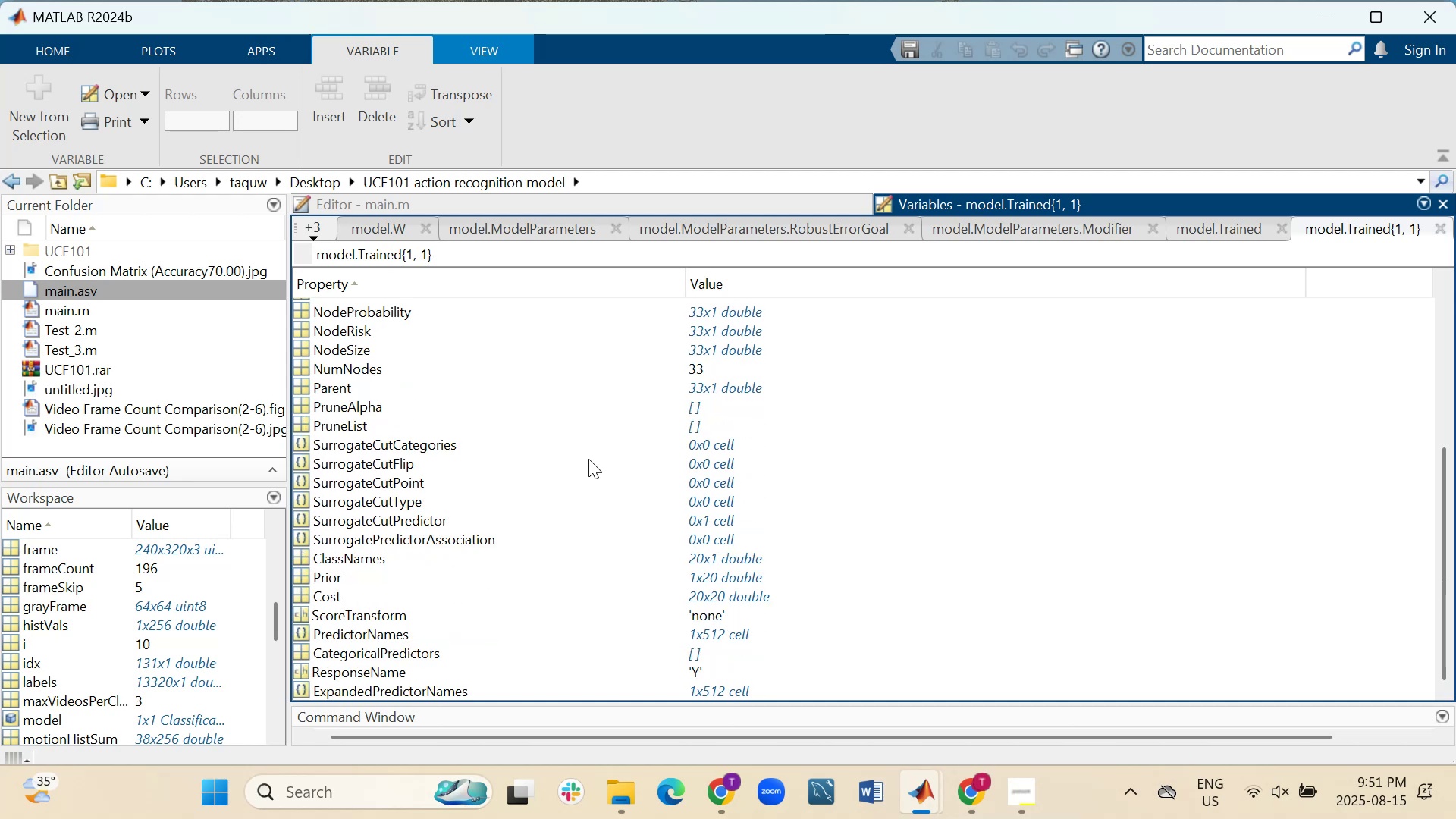 
wait(9.29)
 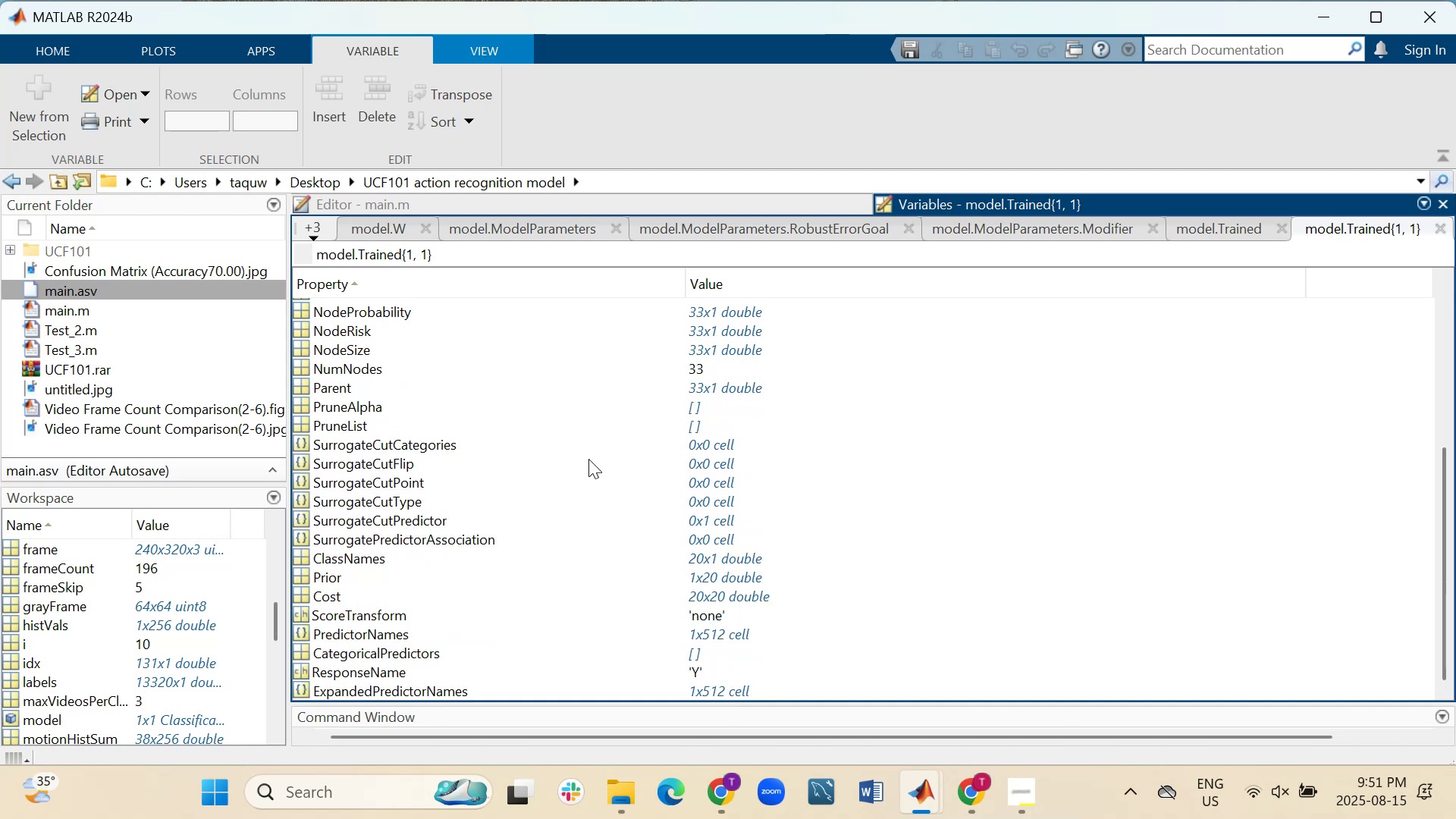 
scroll: coordinate [588, 459], scroll_direction: up, amount: 6.0
 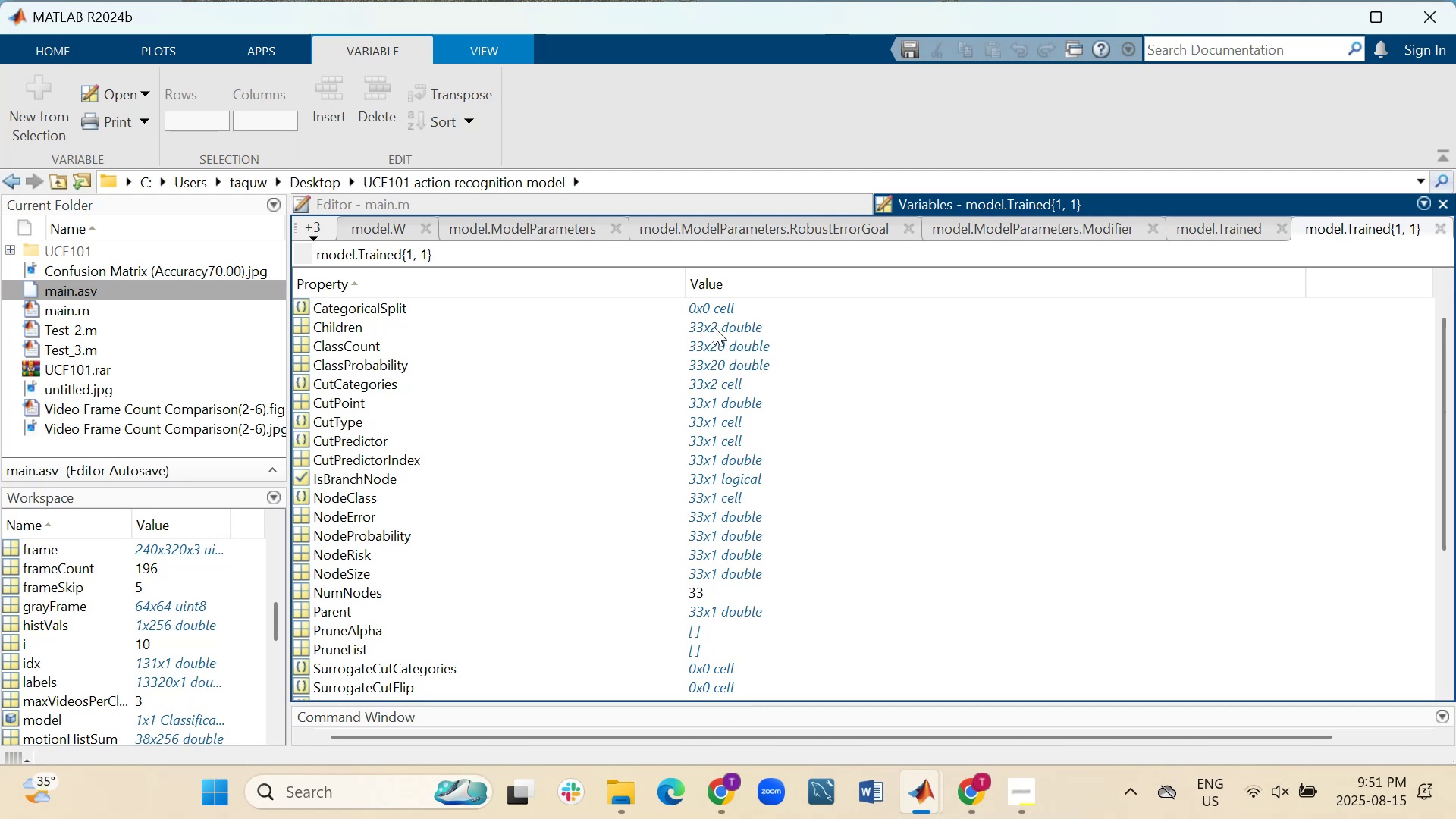 
wait(5.07)
 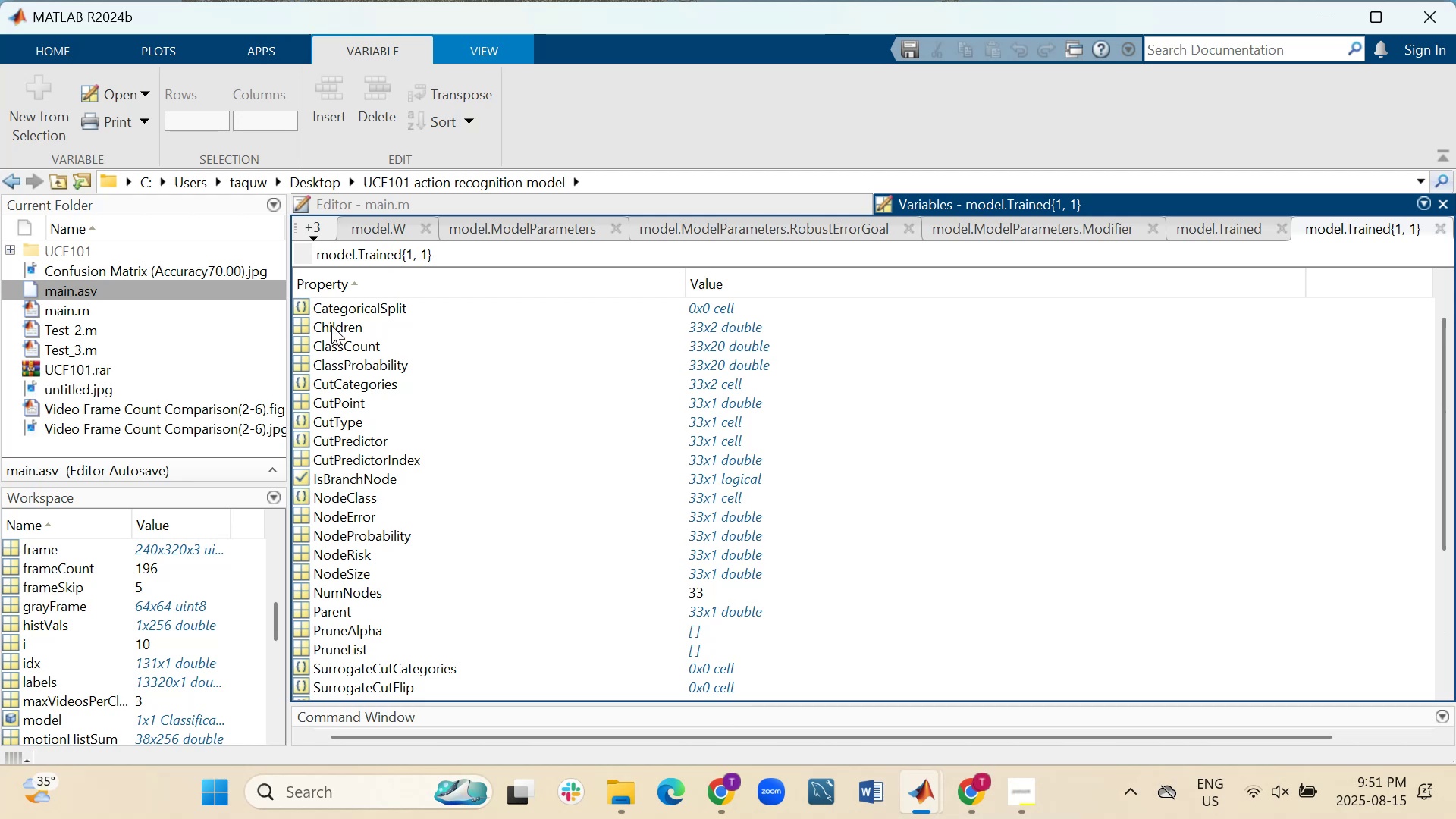 
double_click([714, 327])
 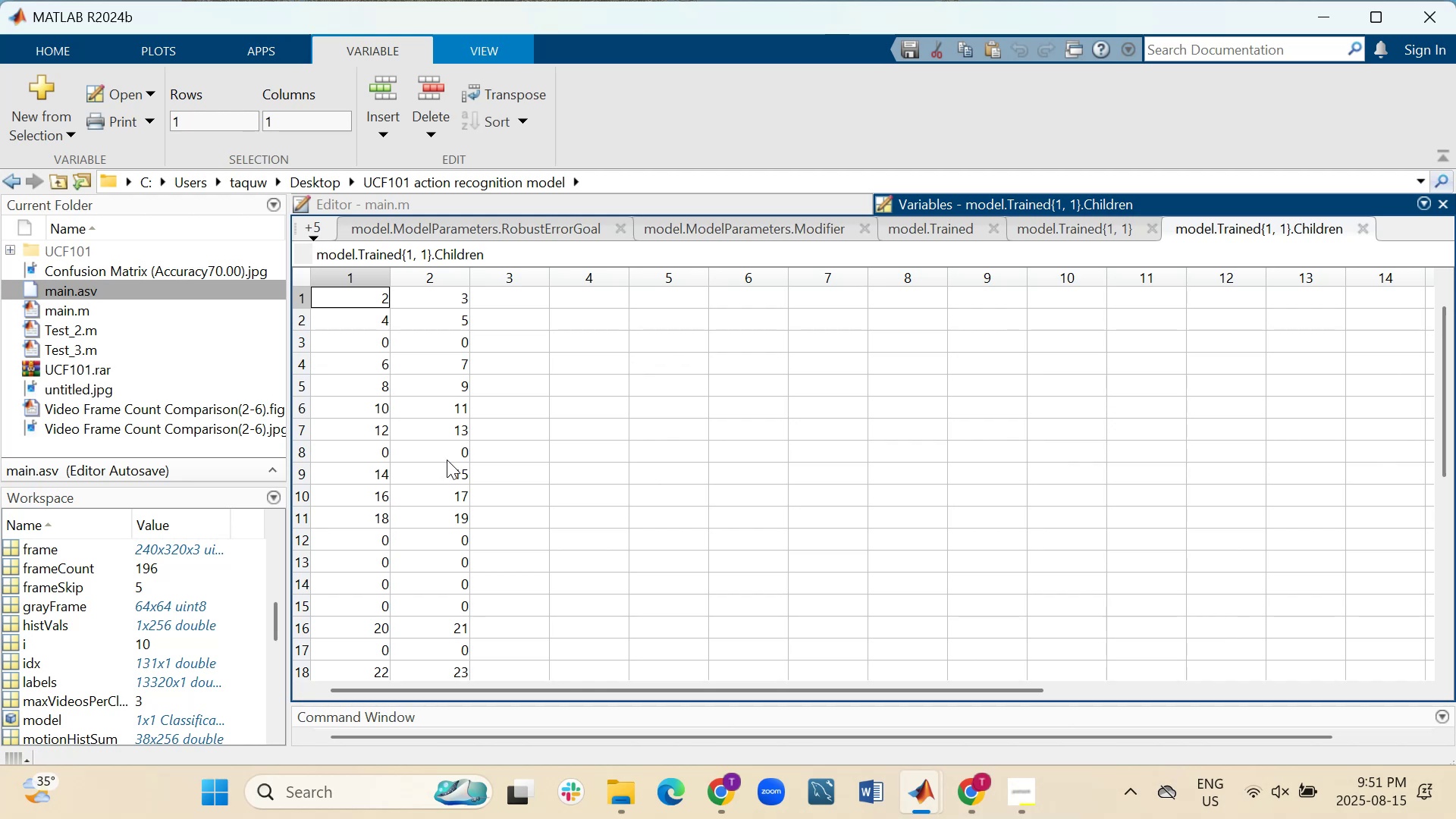 
wait(10.11)
 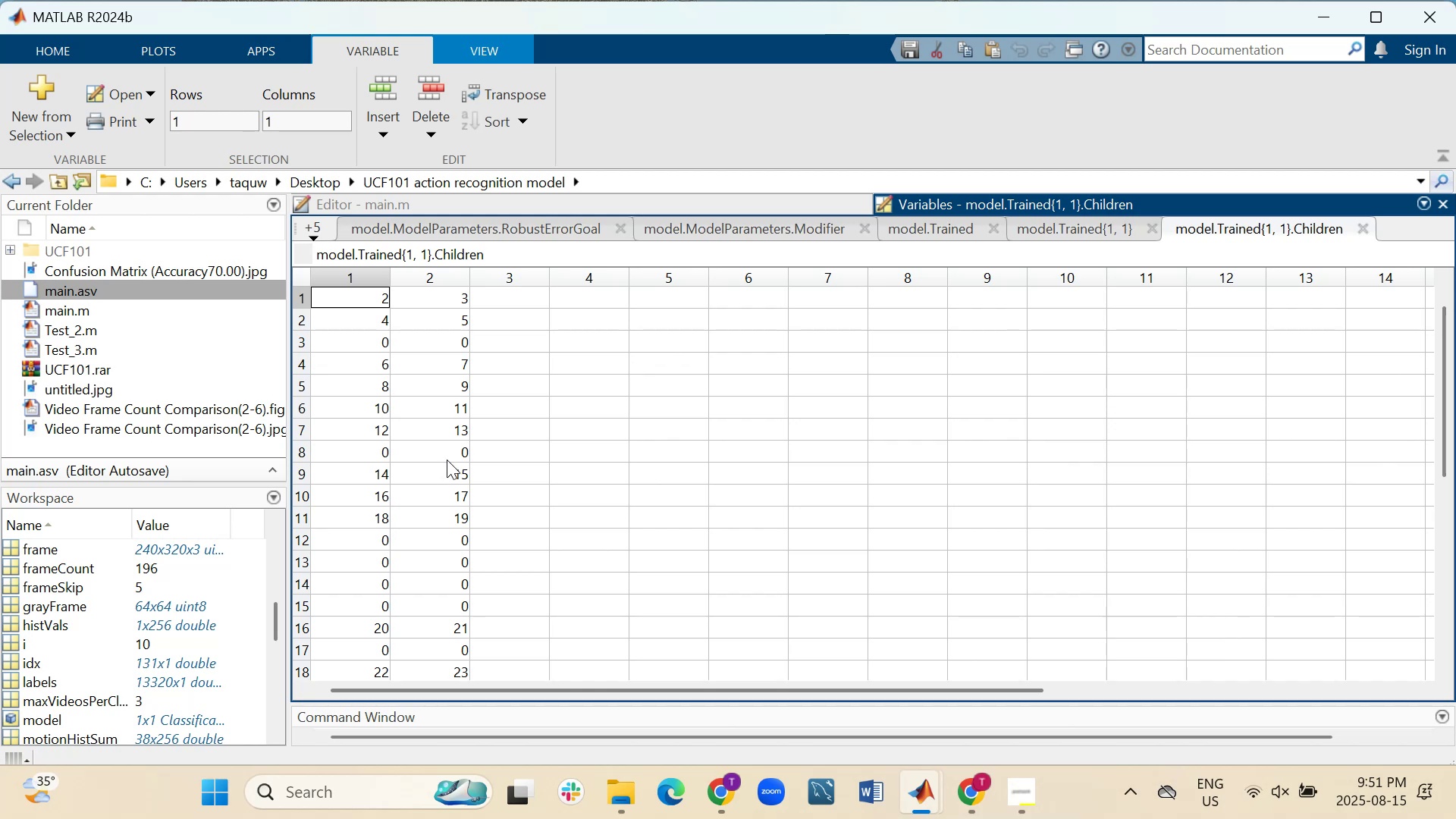 
scroll: coordinate [488, 451], scroll_direction: down, amount: 7.0
 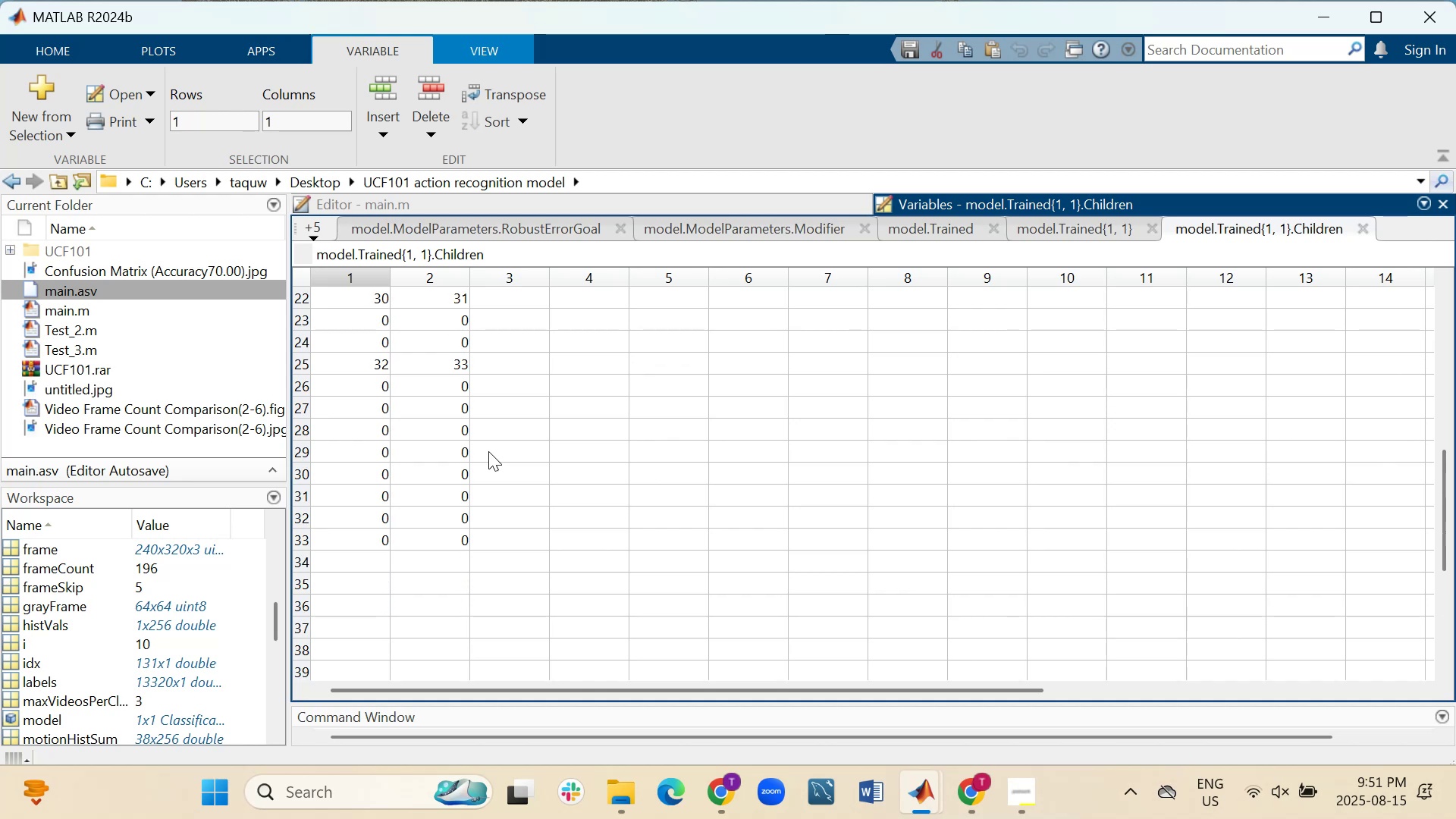 
scroll: coordinate [488, 448], scroll_direction: up, amount: 12.0
 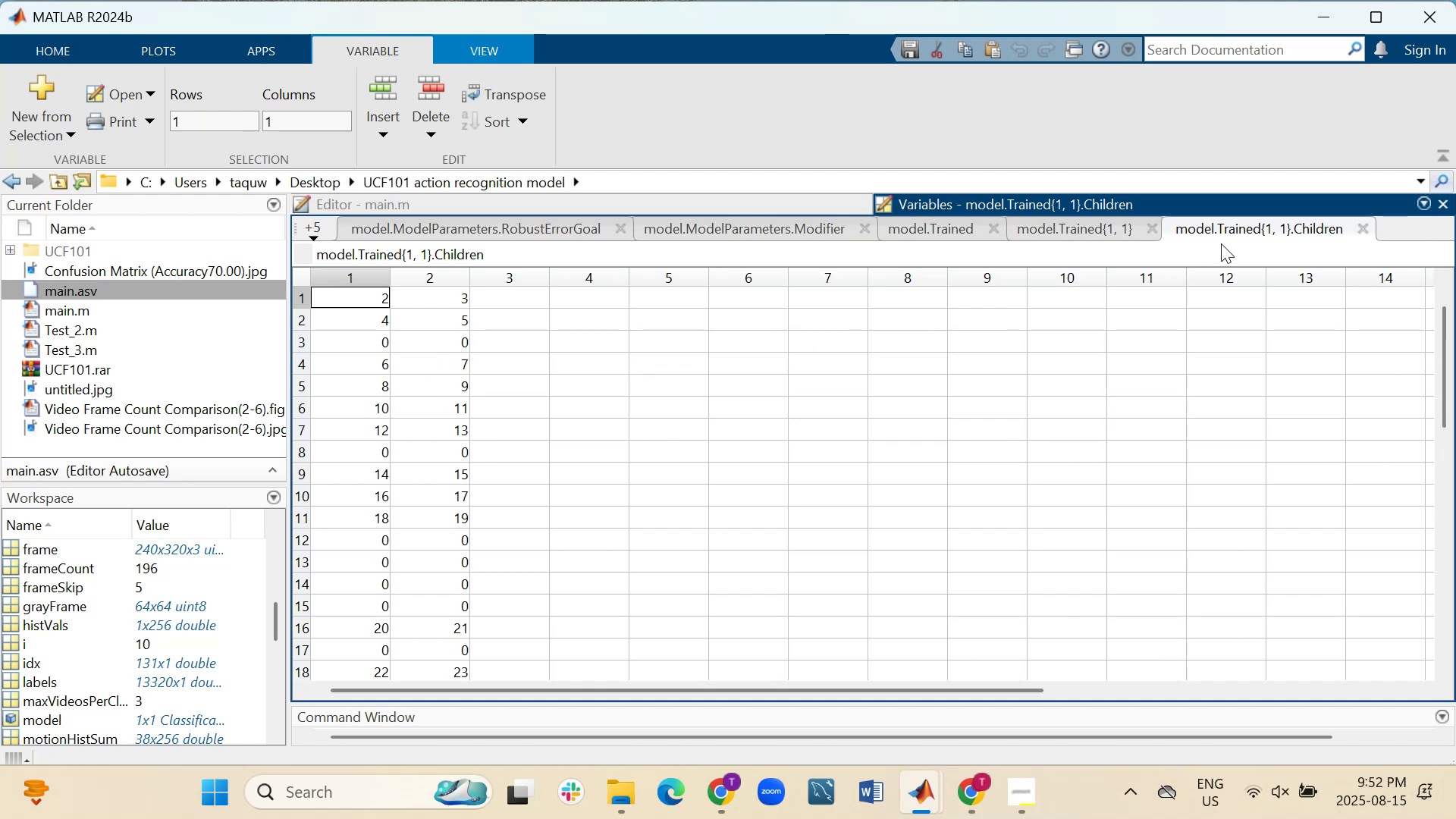 
wait(8.67)
 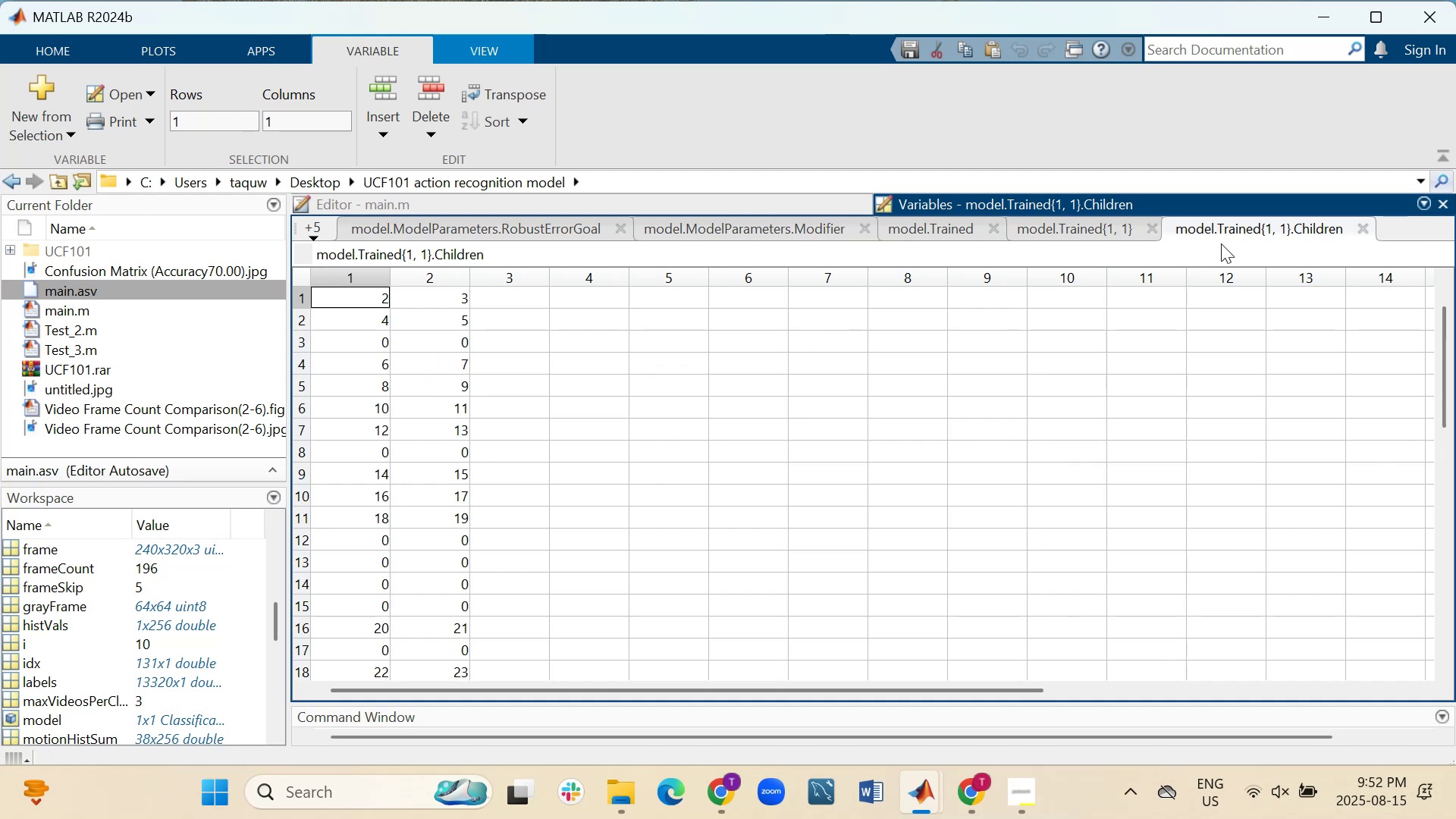 
left_click([1365, 230])
 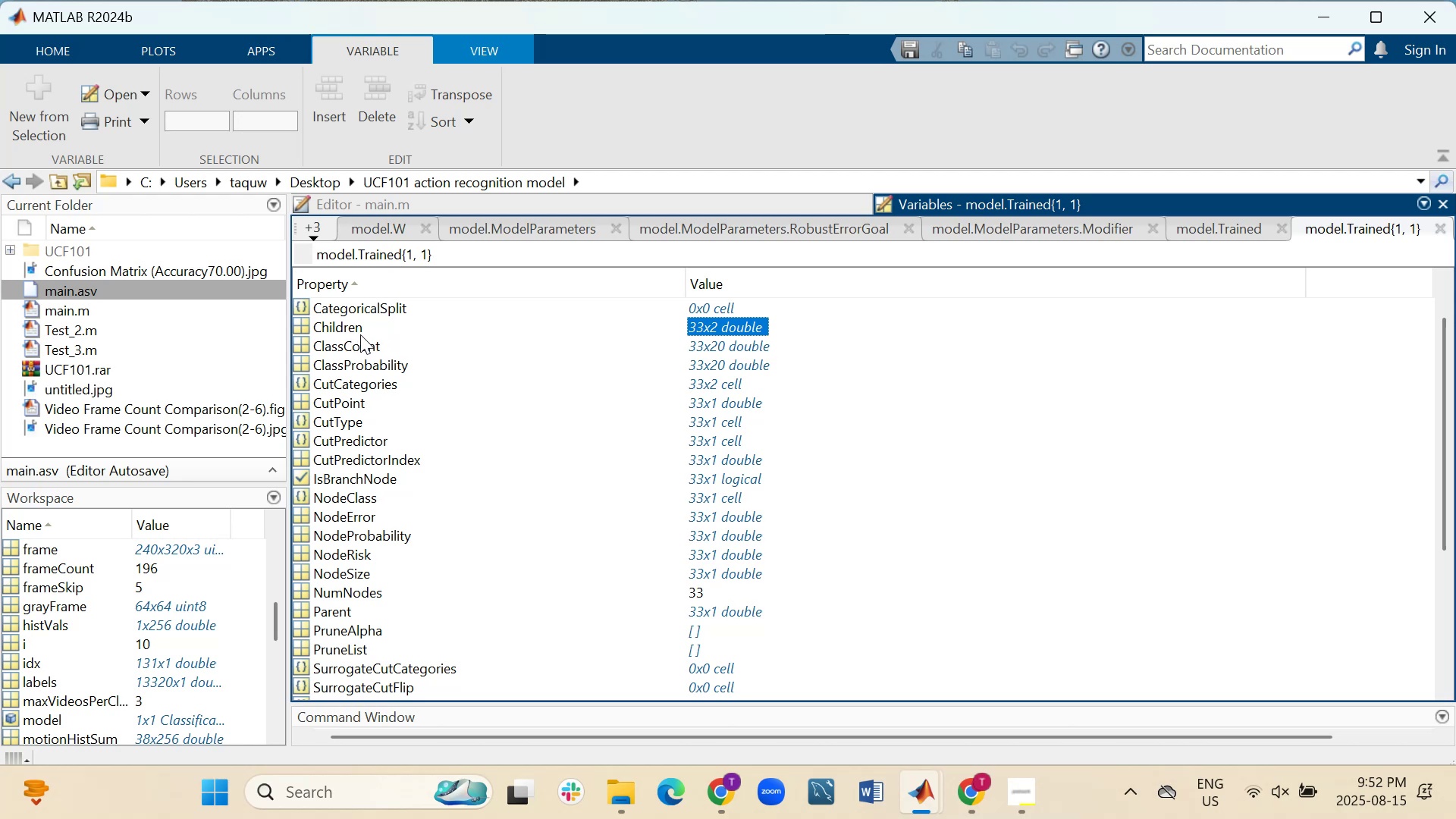 
wait(14.52)
 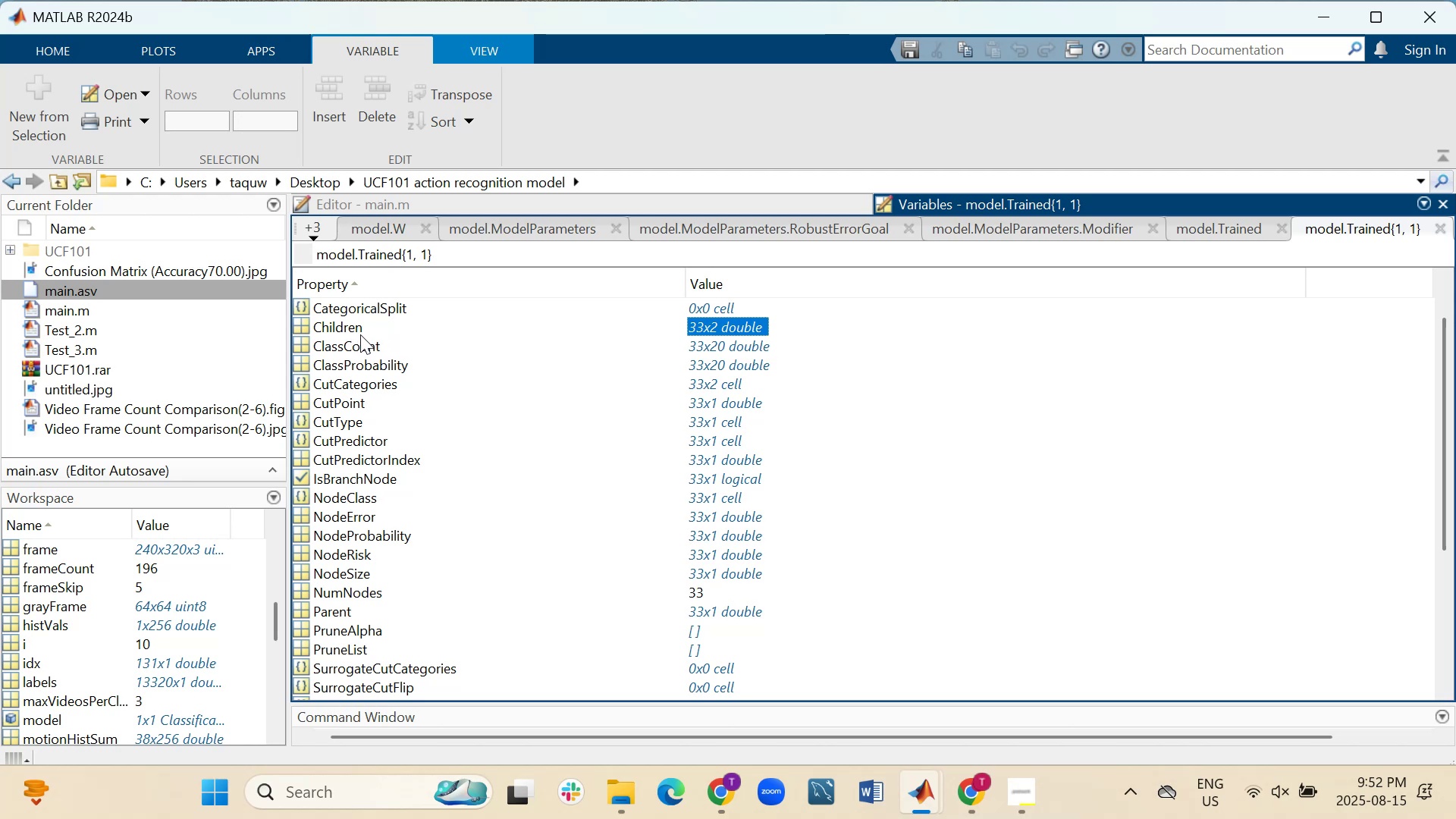 
double_click([713, 348])
 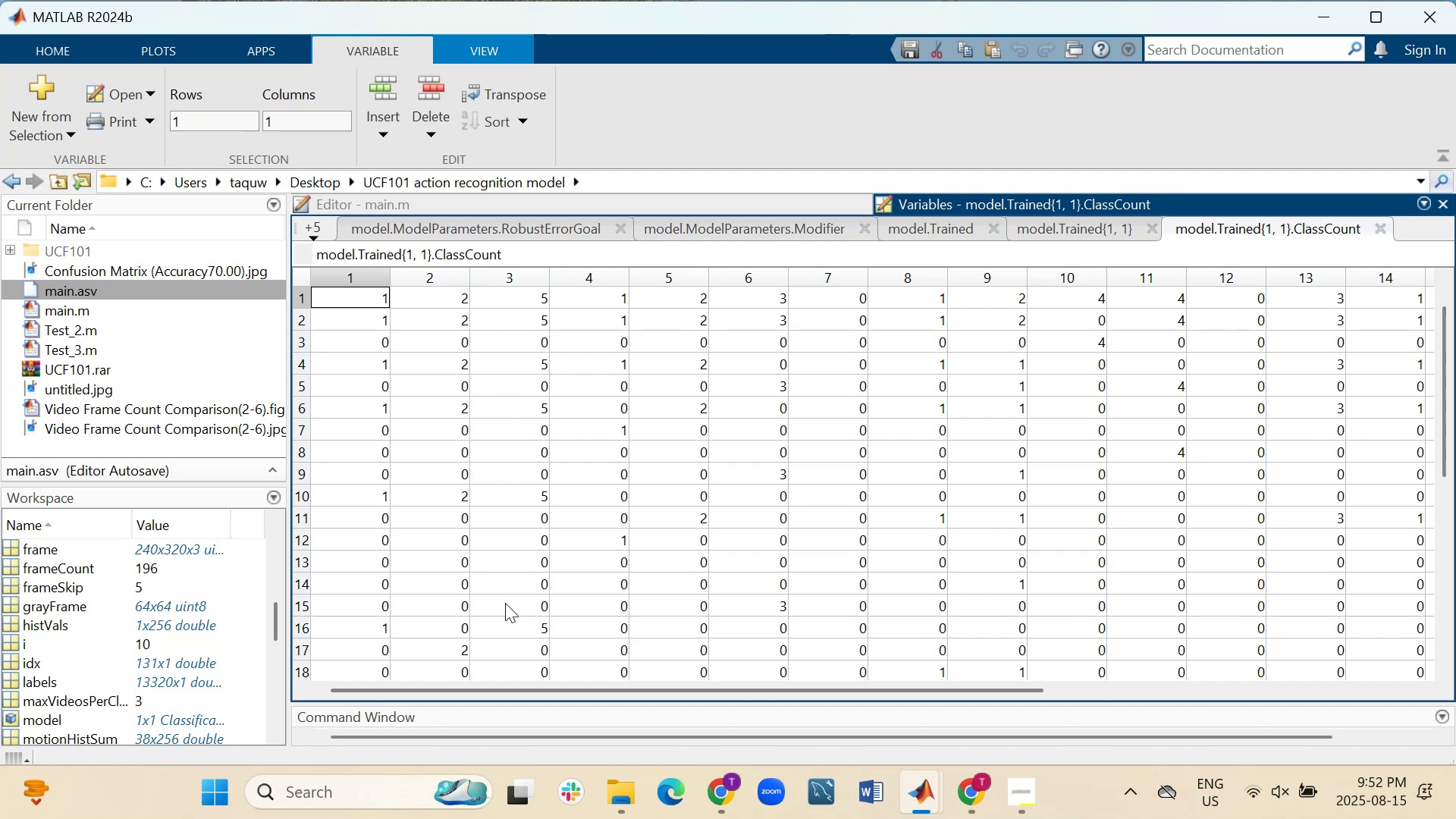 
wait(6.31)
 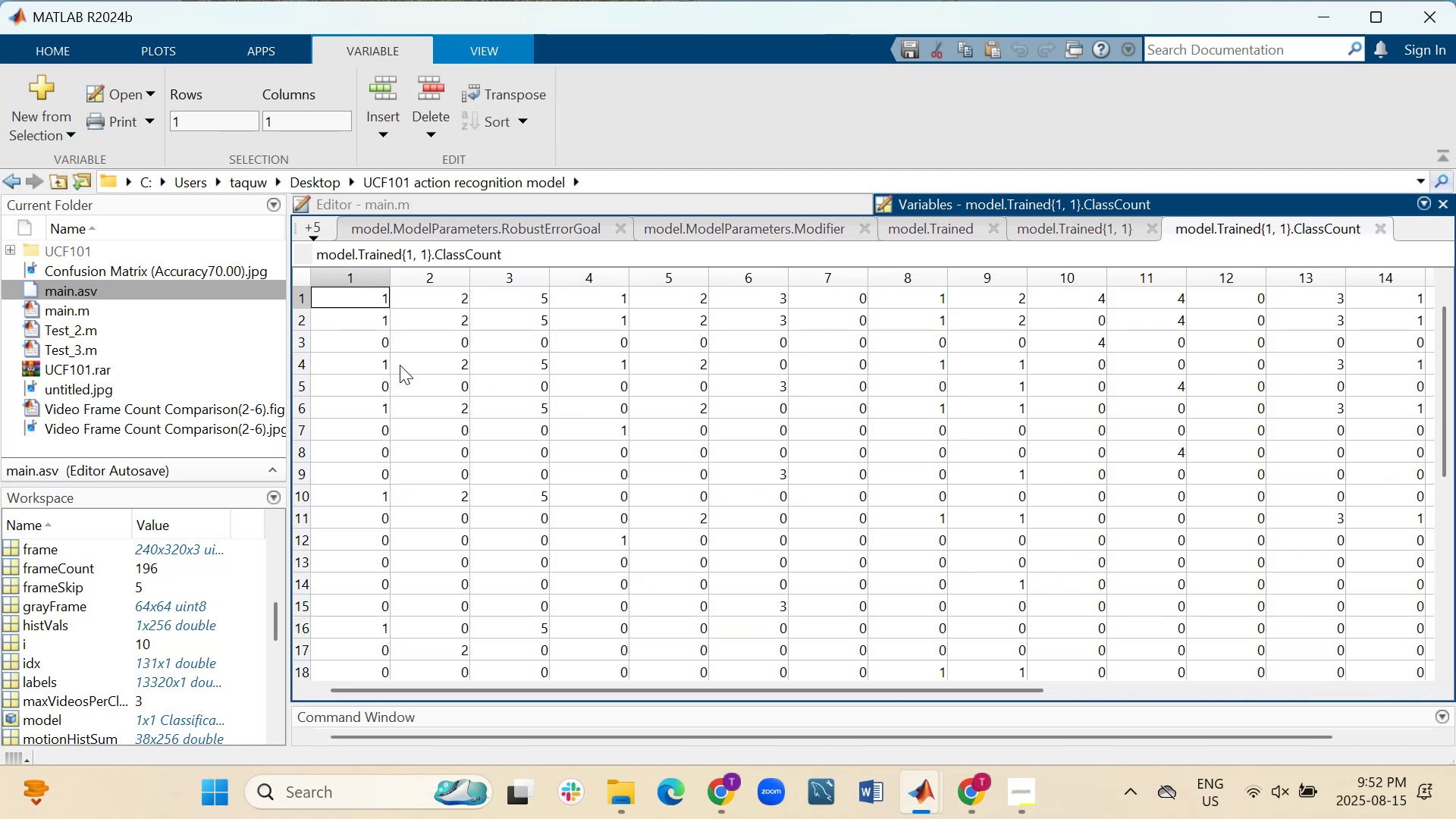 
left_click_drag(start_coordinate=[481, 689], to_coordinate=[617, 717])
 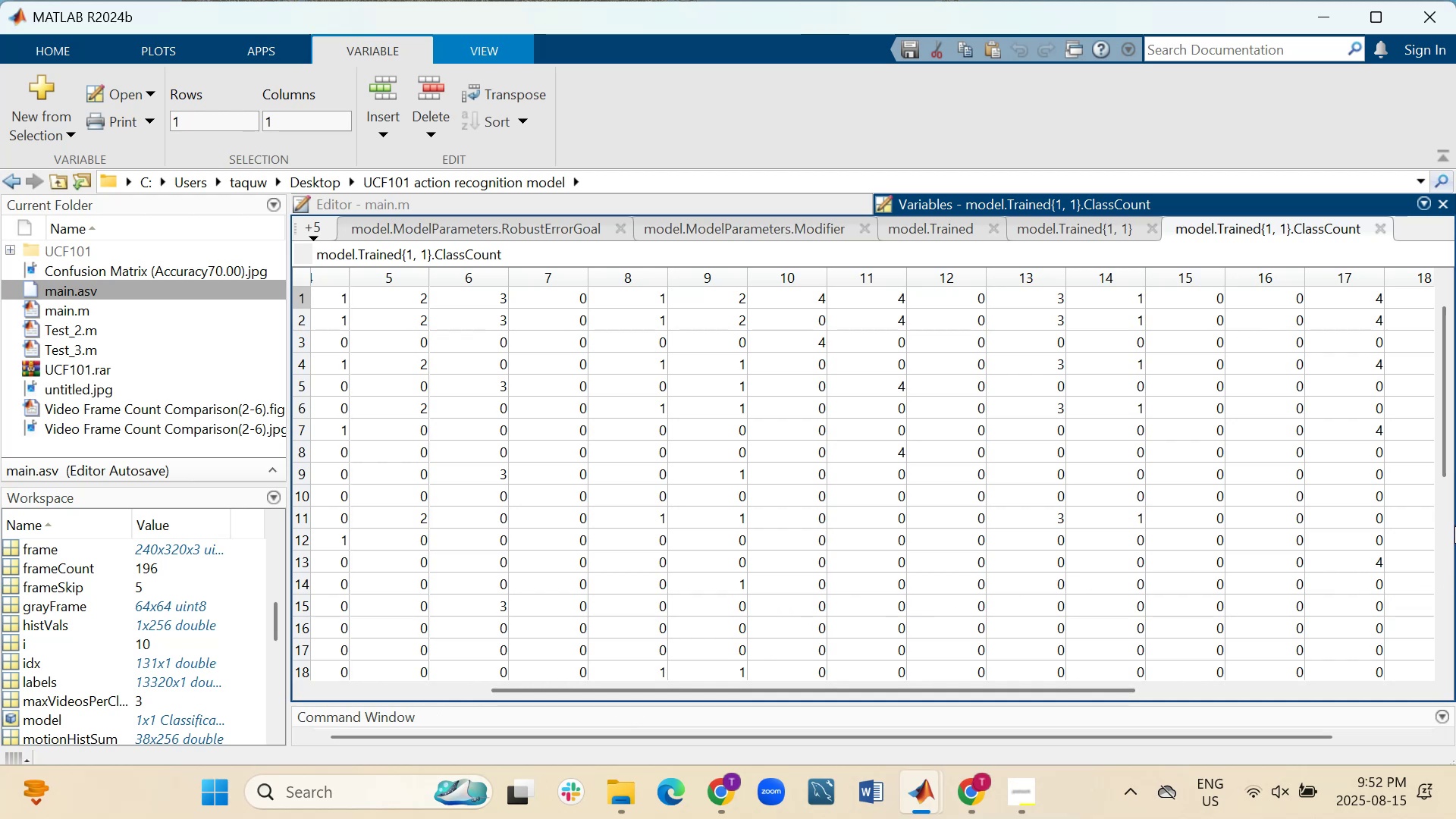 
wait(6.66)
 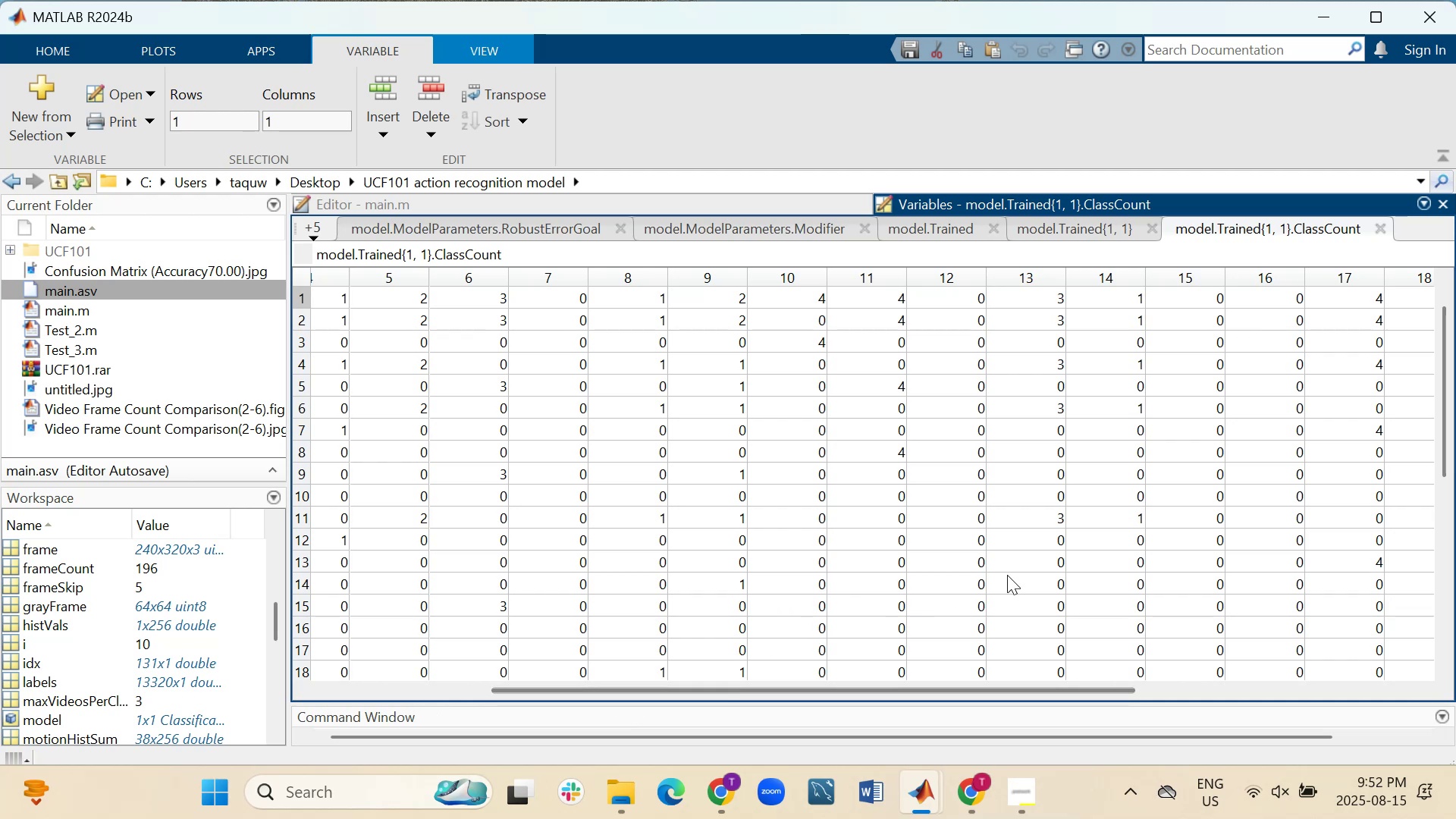 
left_click_drag(start_coordinate=[1446, 458], to_coordinate=[1409, 632])
 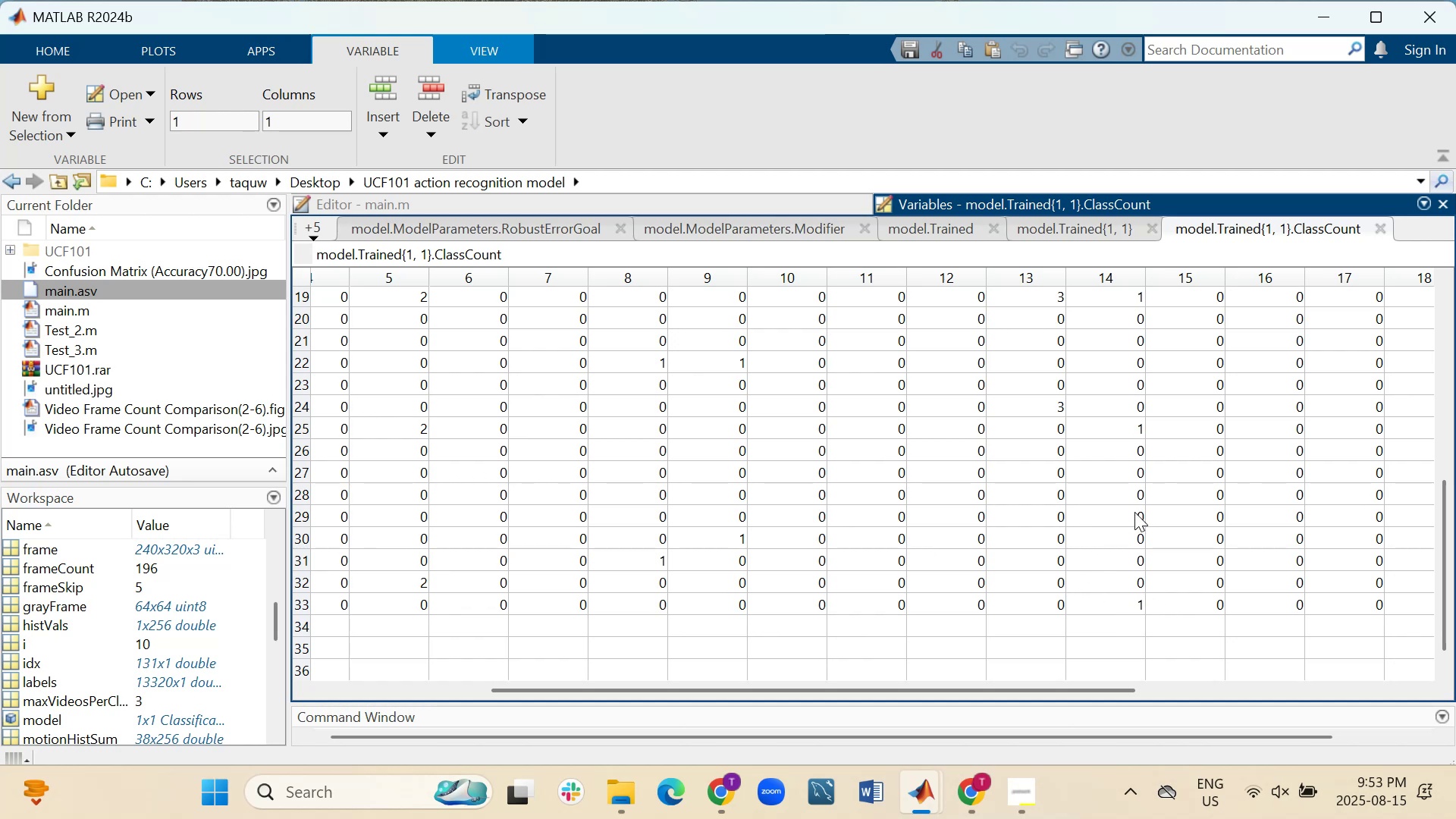 
wait(14.22)
 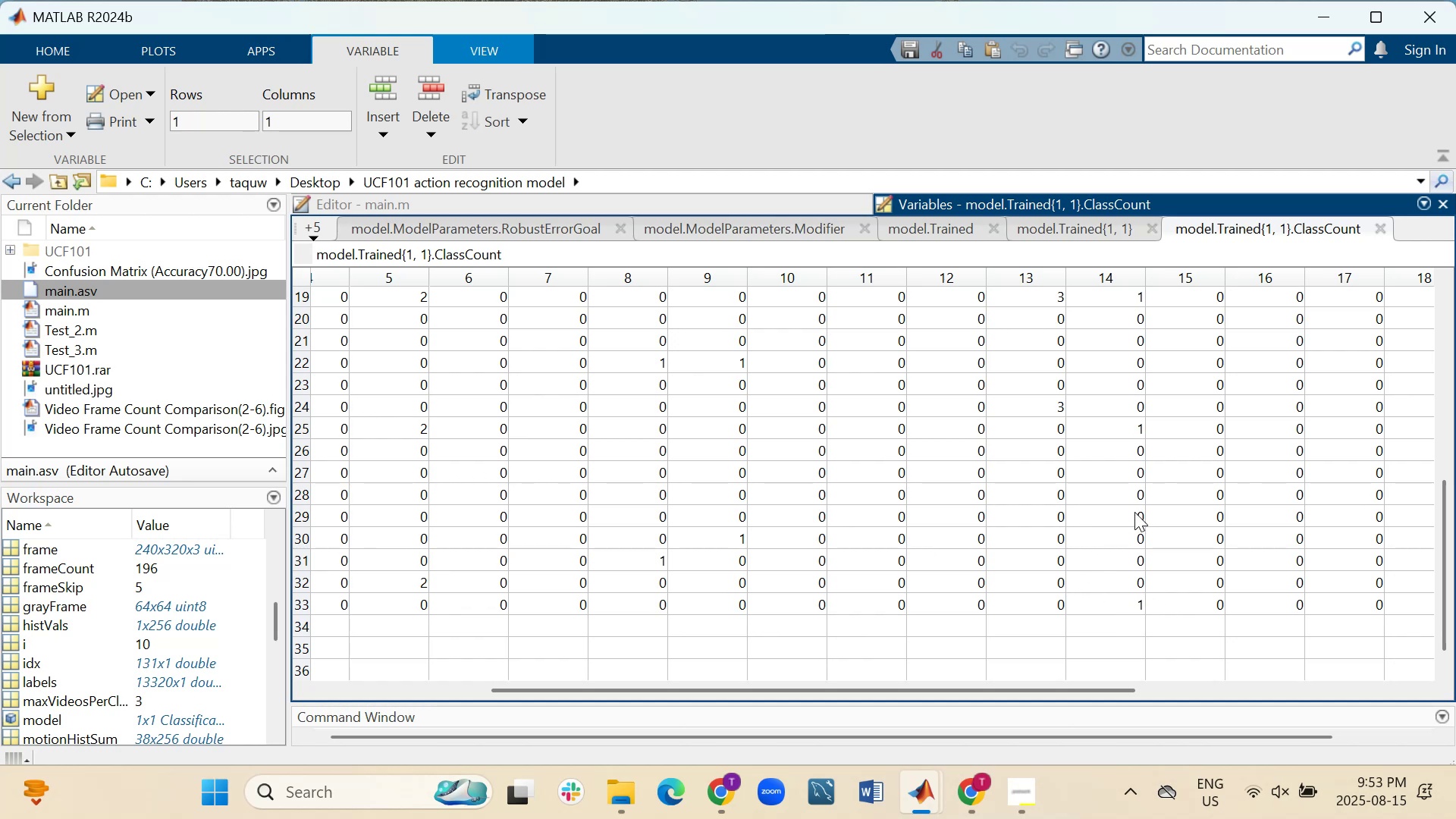 
left_click_drag(start_coordinate=[648, 691], to_coordinate=[584, 682])
 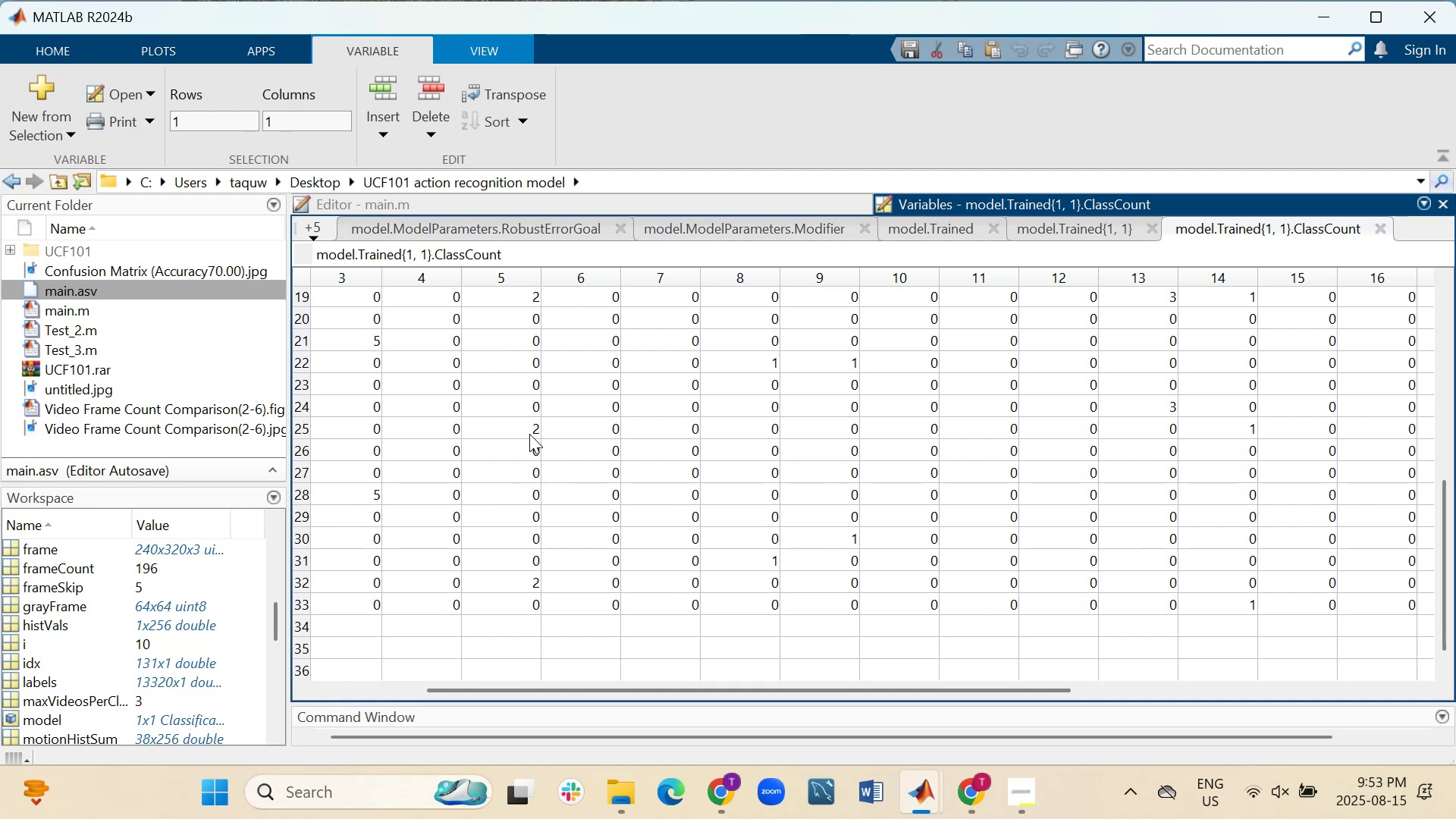 
wait(8.71)
 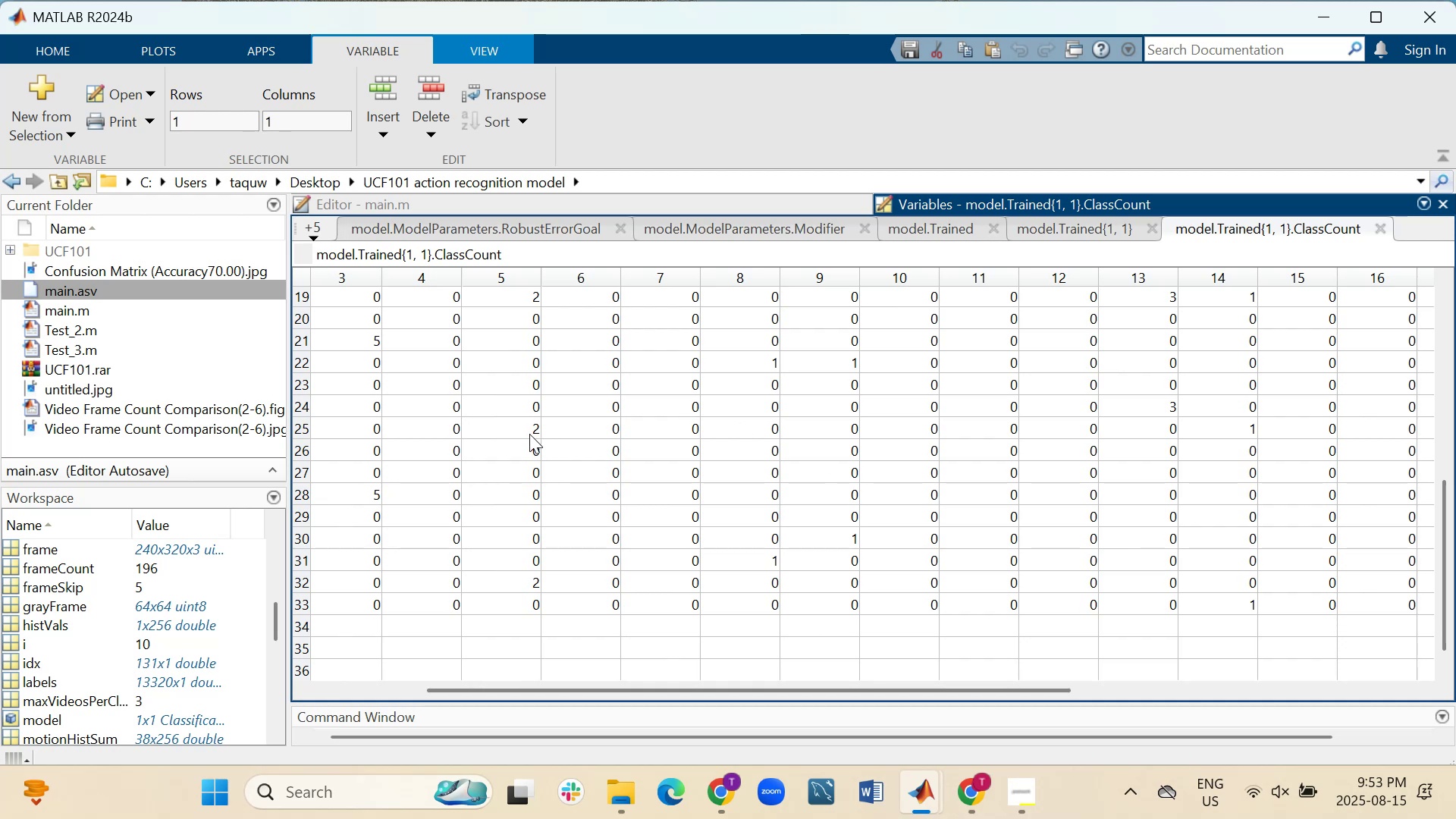 
left_click_drag(start_coordinate=[1442, 639], to_coordinate=[1439, 472])
 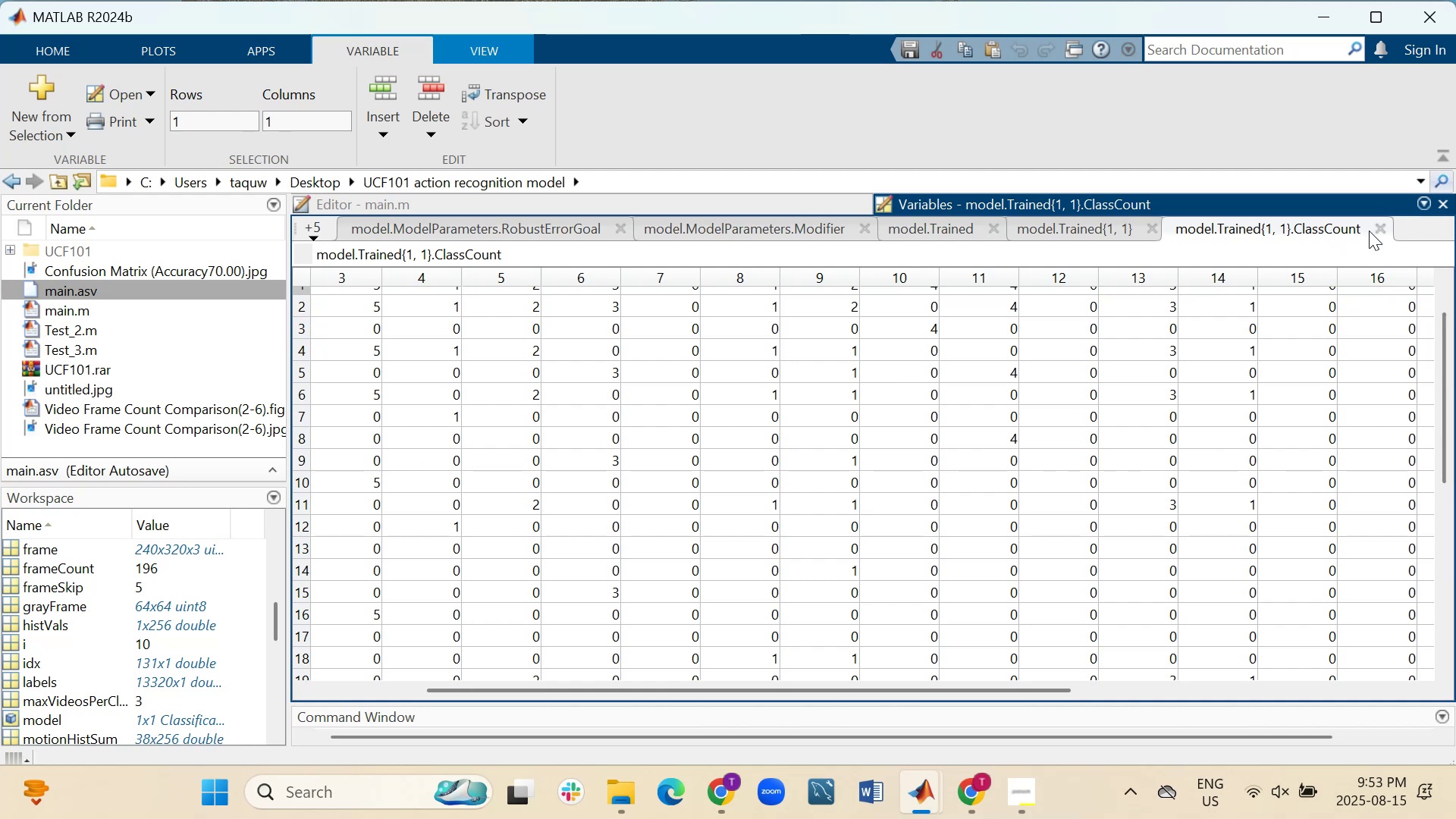 
left_click([1373, 233])
 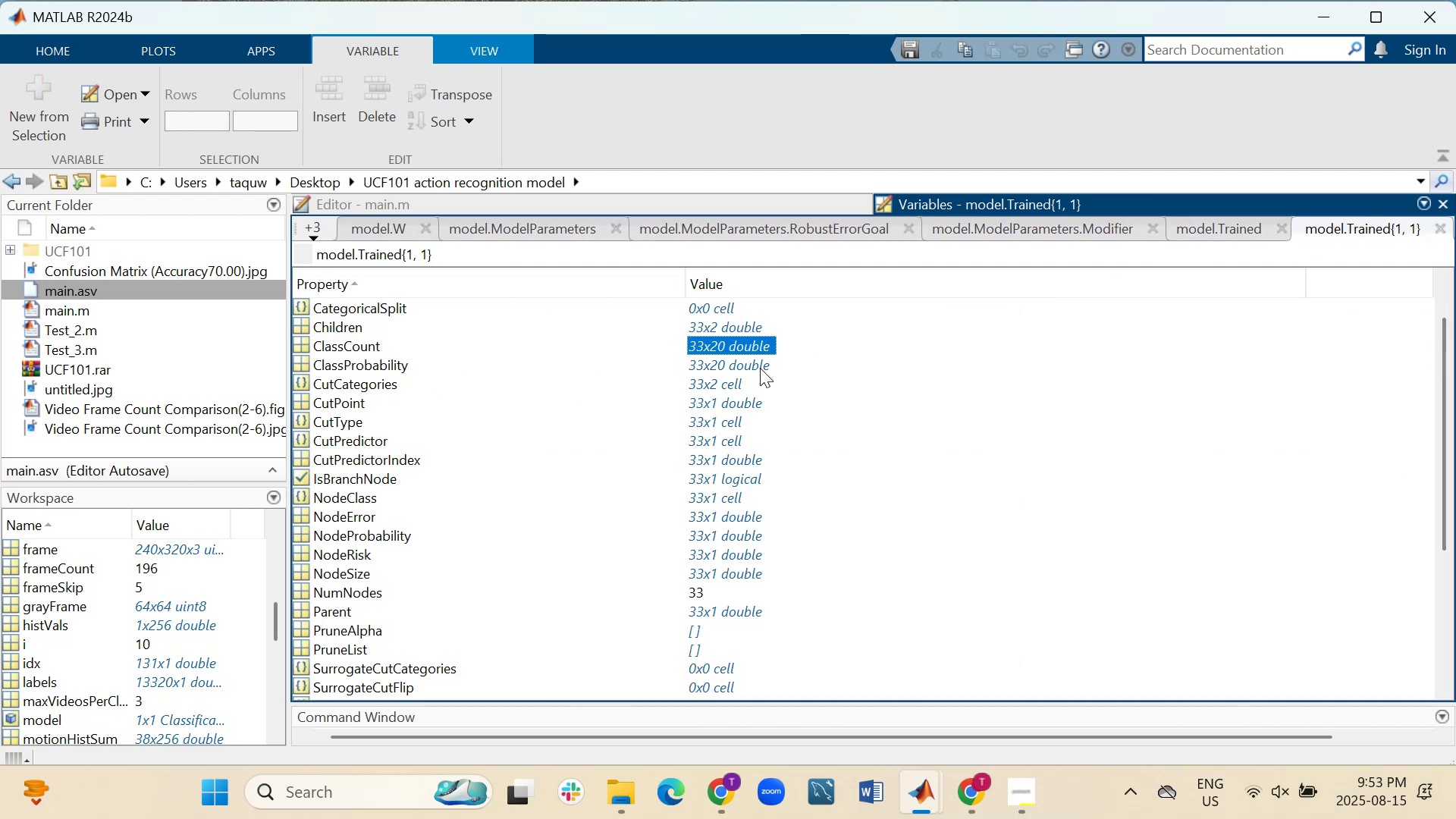 
wait(5.12)
 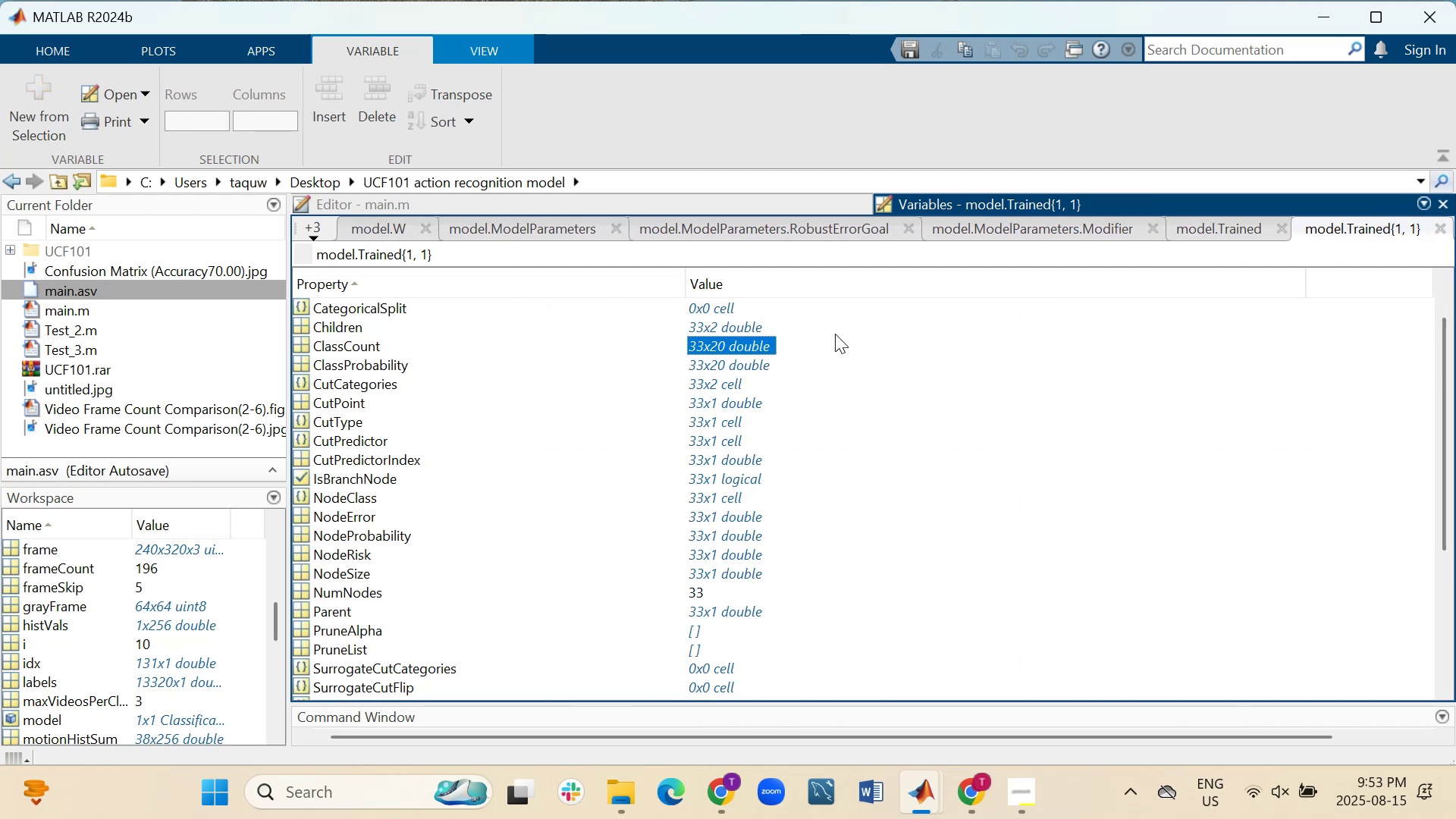 
double_click([745, 365])
 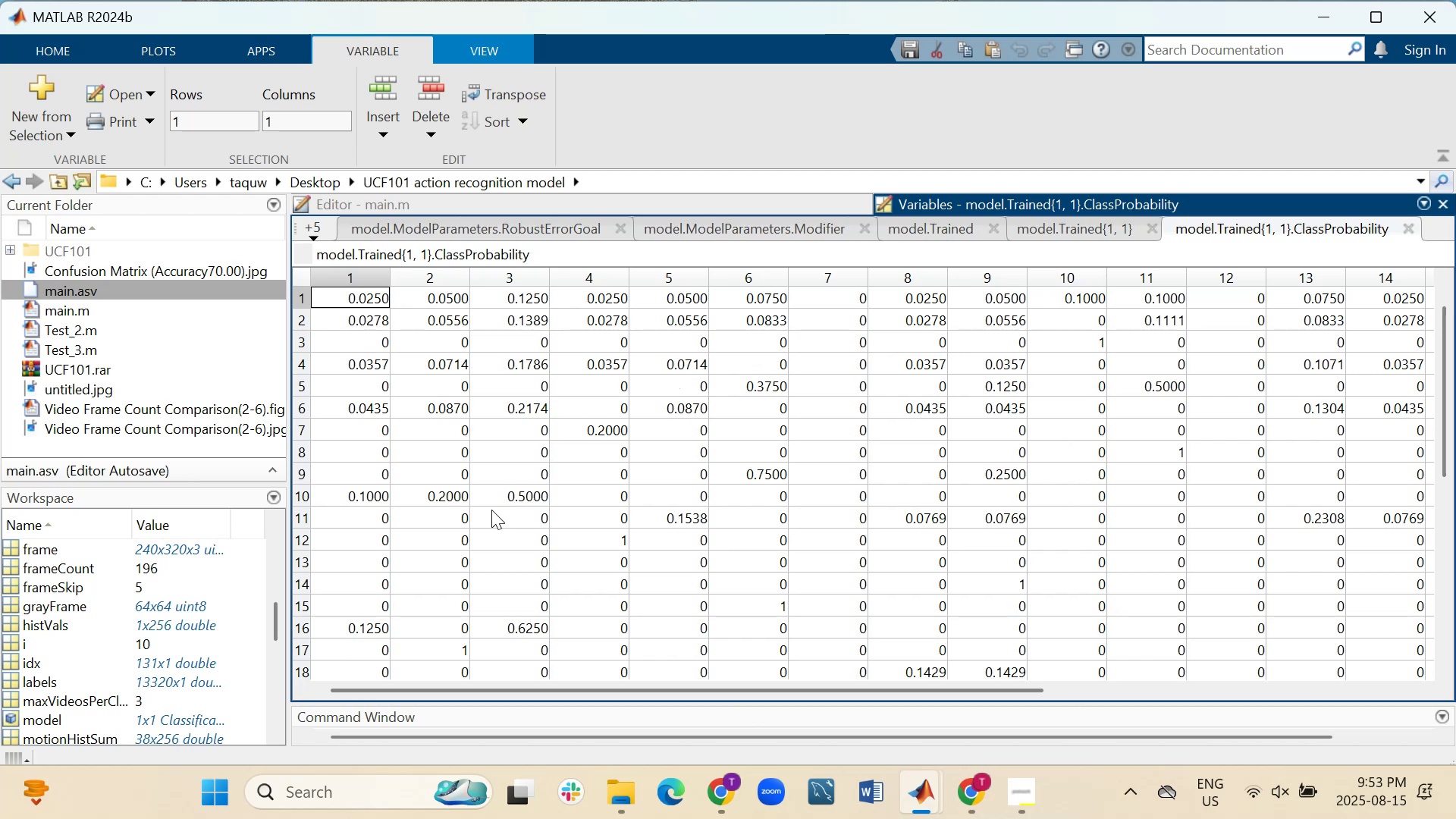 
wait(13.51)
 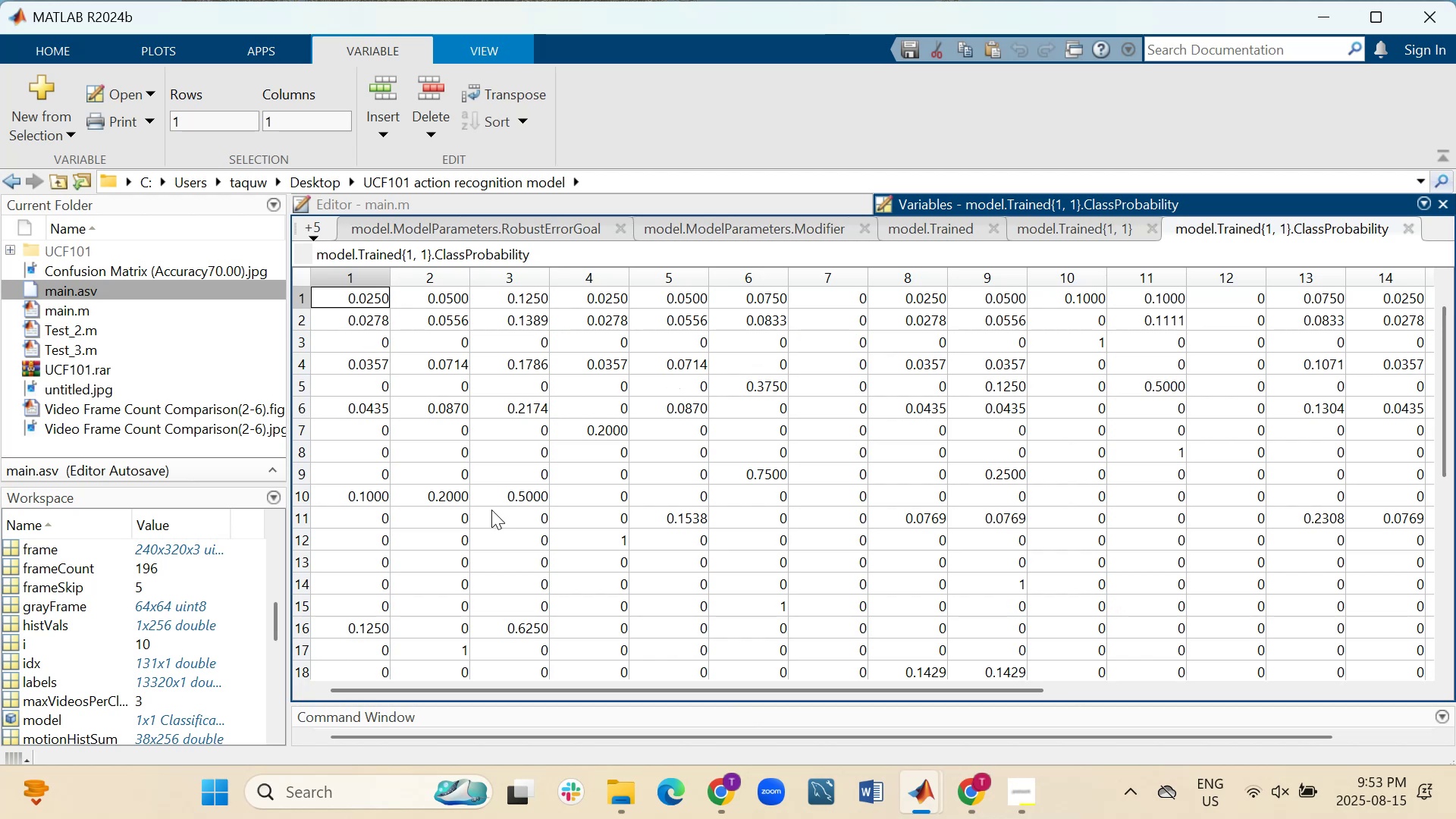 
key(ArrowDown)
 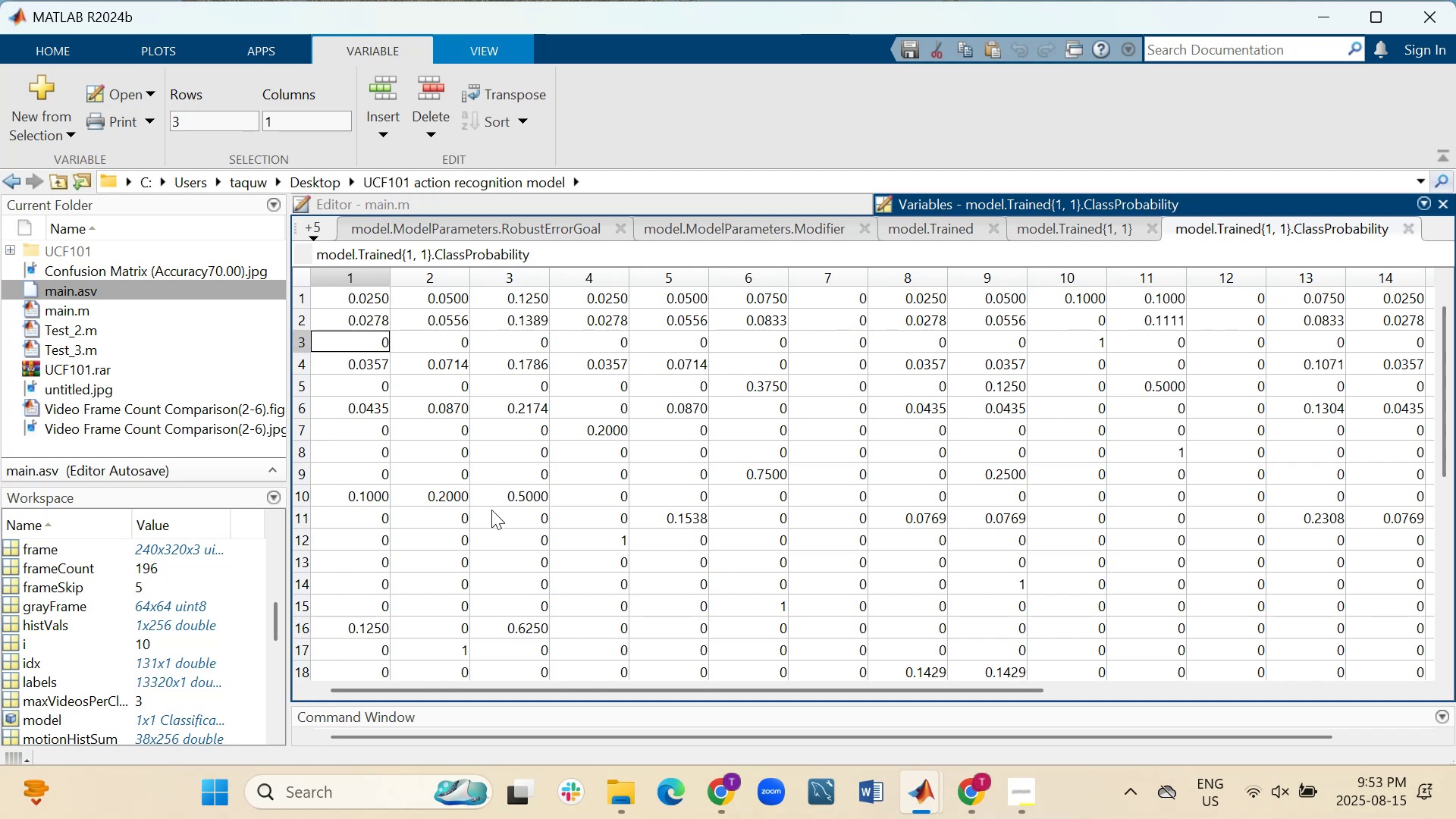 
key(ArrowDown)
 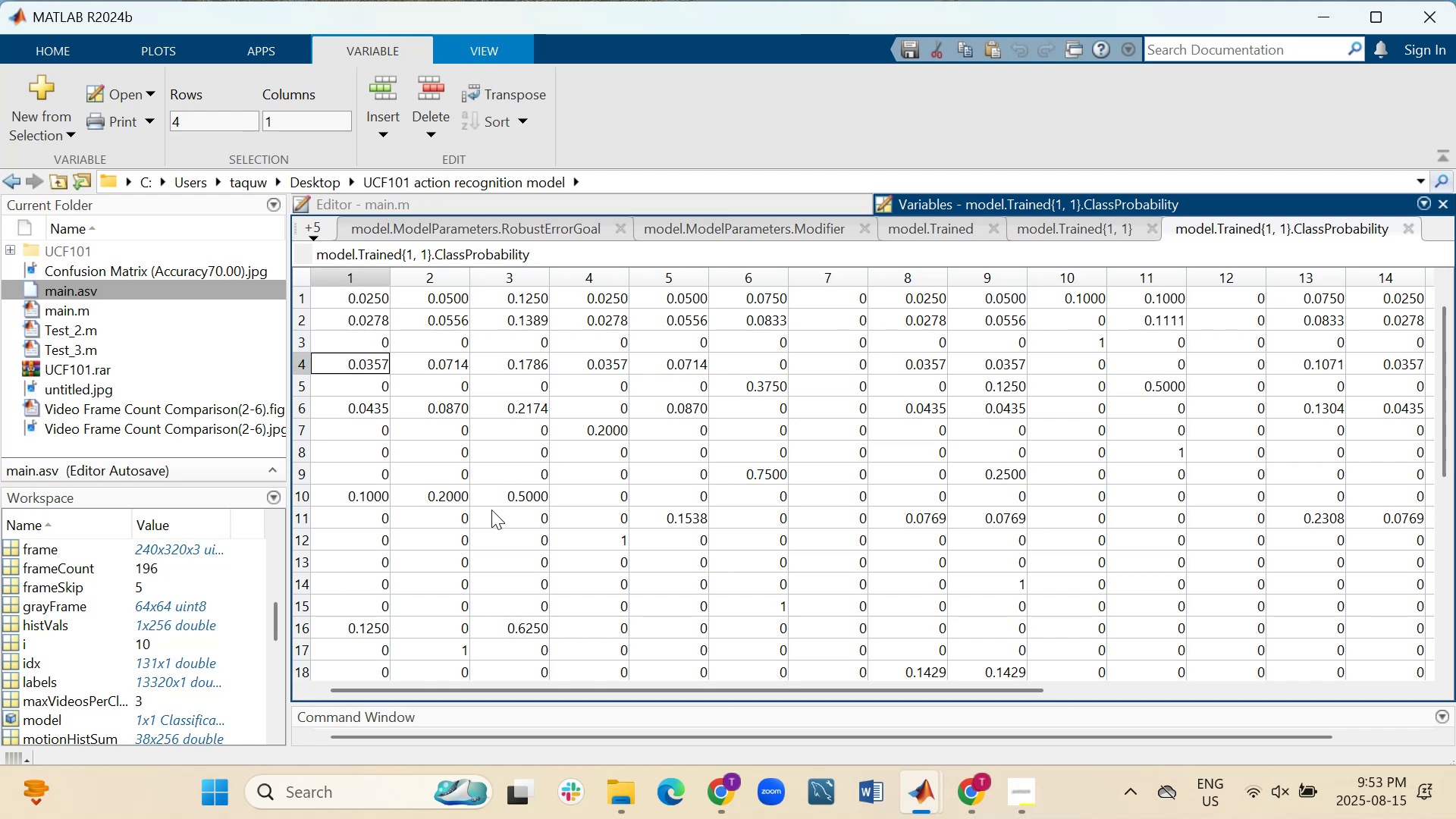 
key(ArrowDown)
 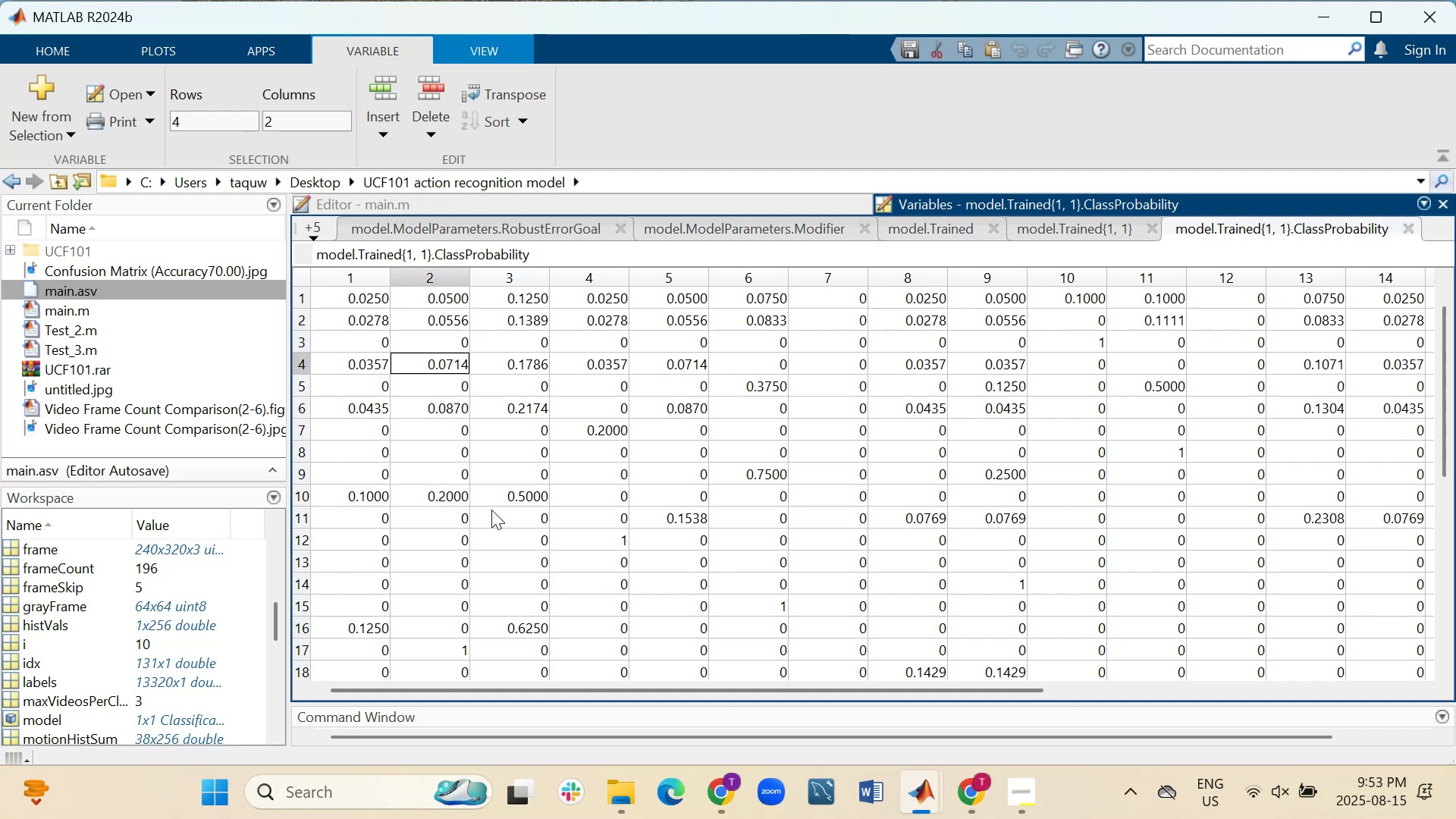 
key(ArrowRight)
 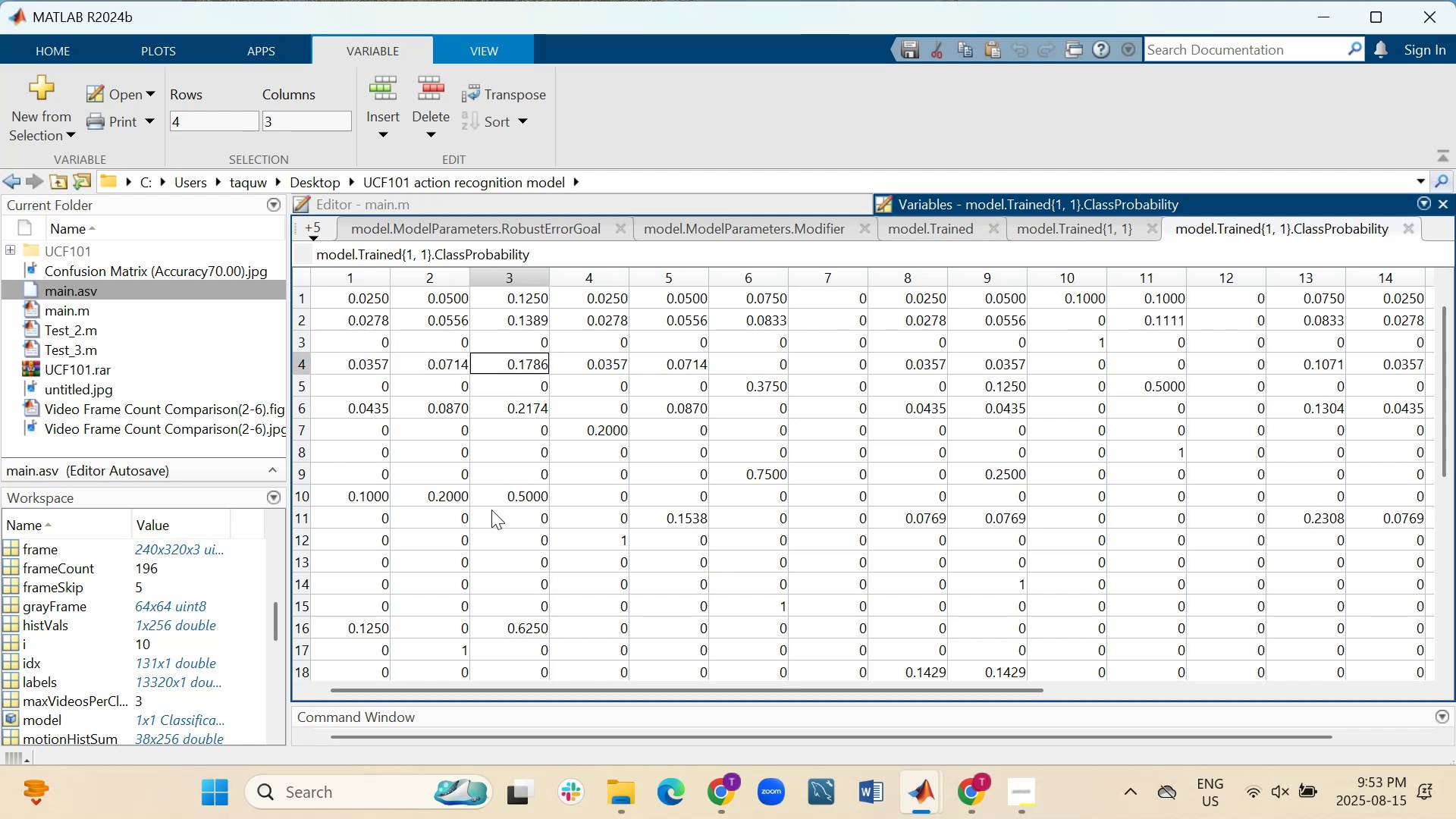 
key(ArrowRight)
 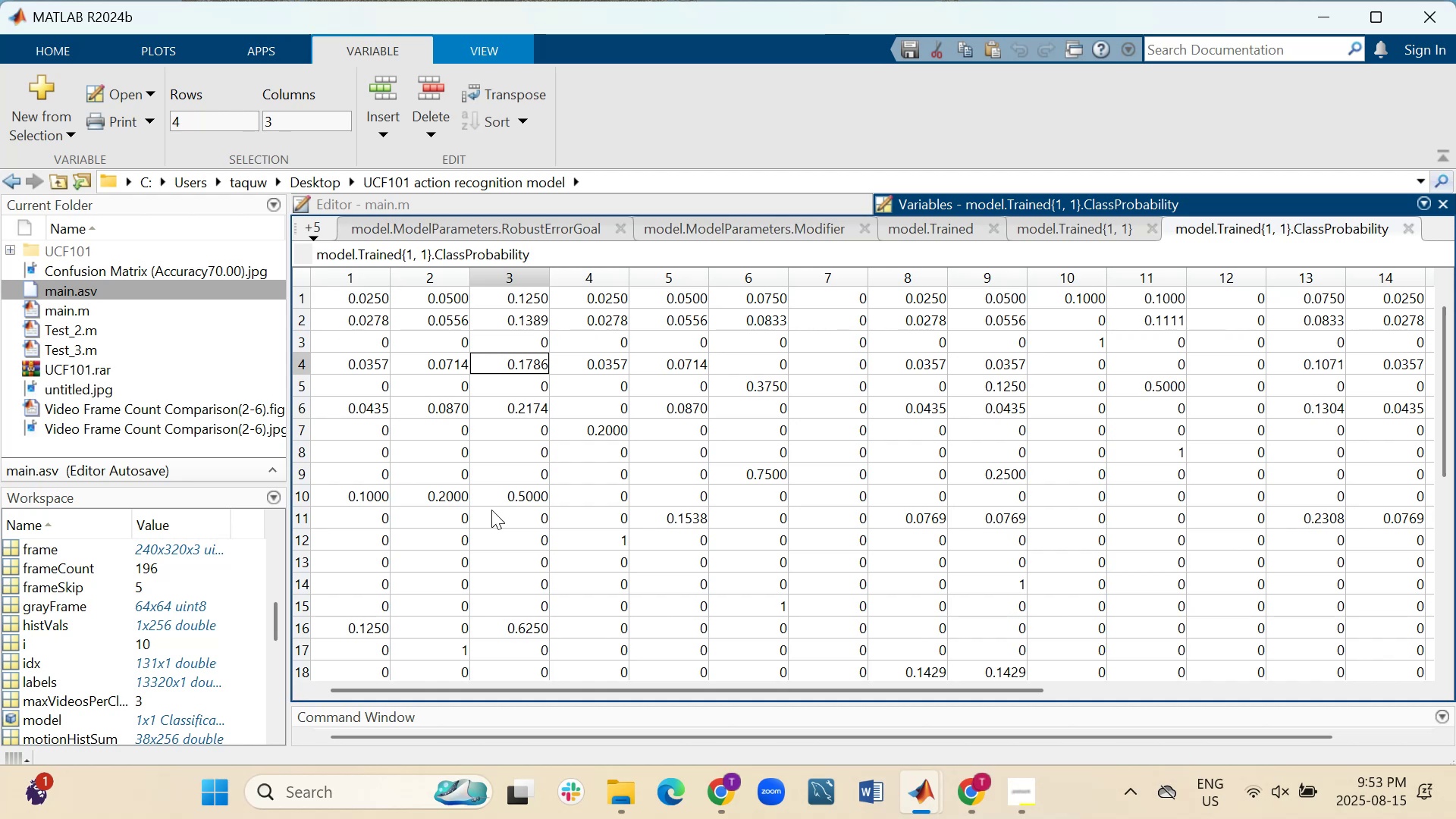 
wait(13.83)
 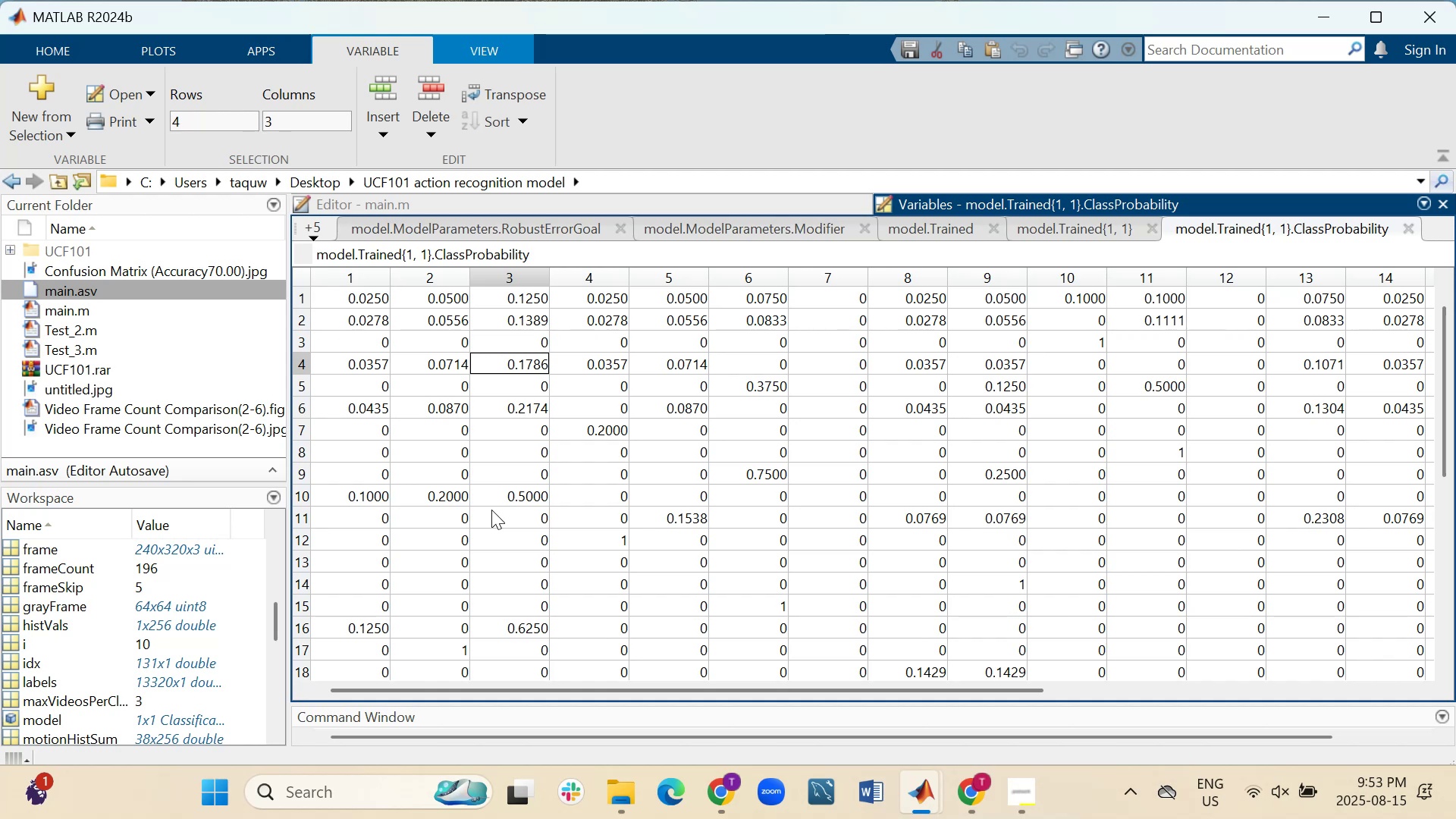 
scroll: coordinate [531, 371], scroll_direction: down, amount: 2.0
 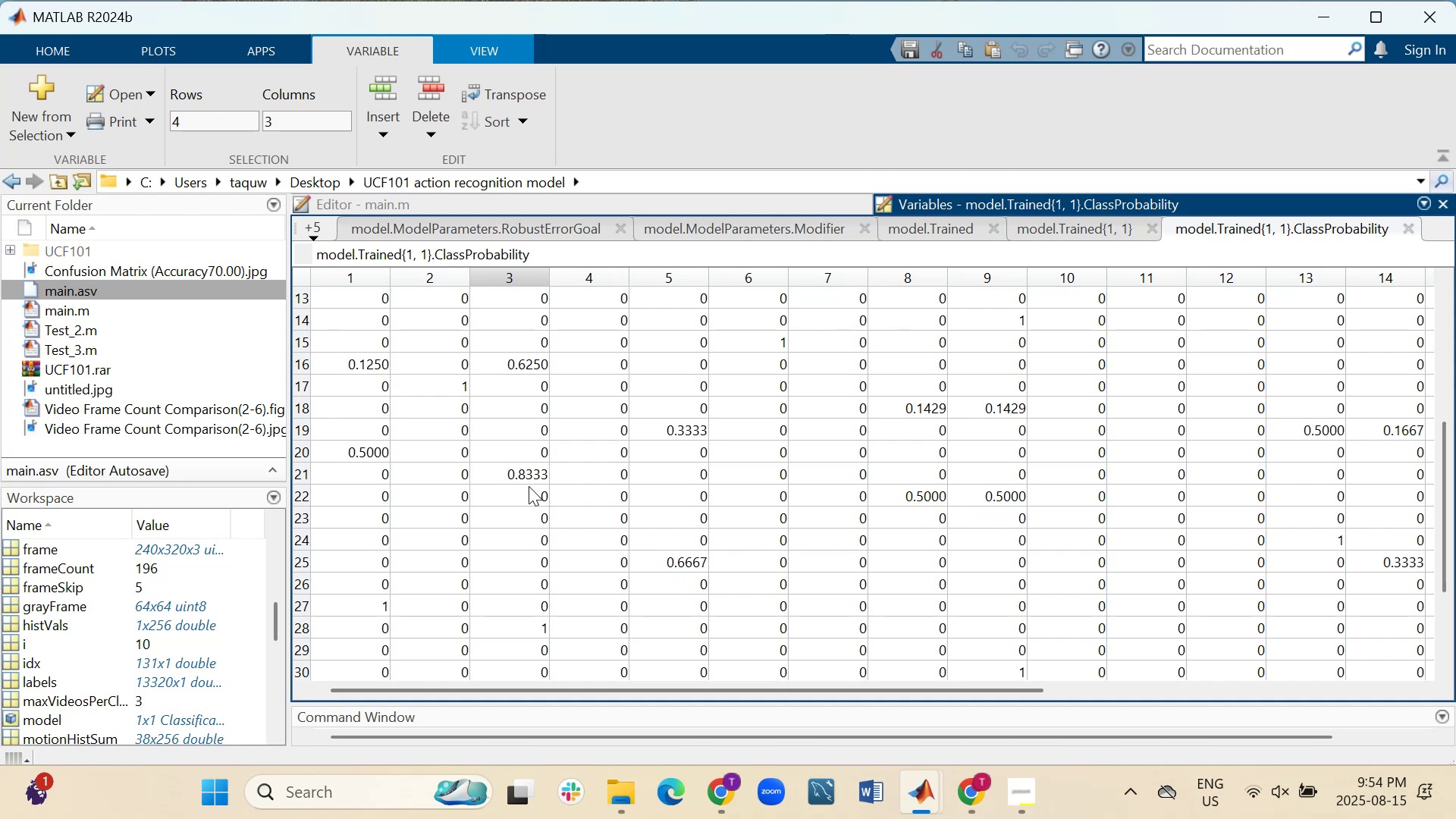 
wait(30.95)
 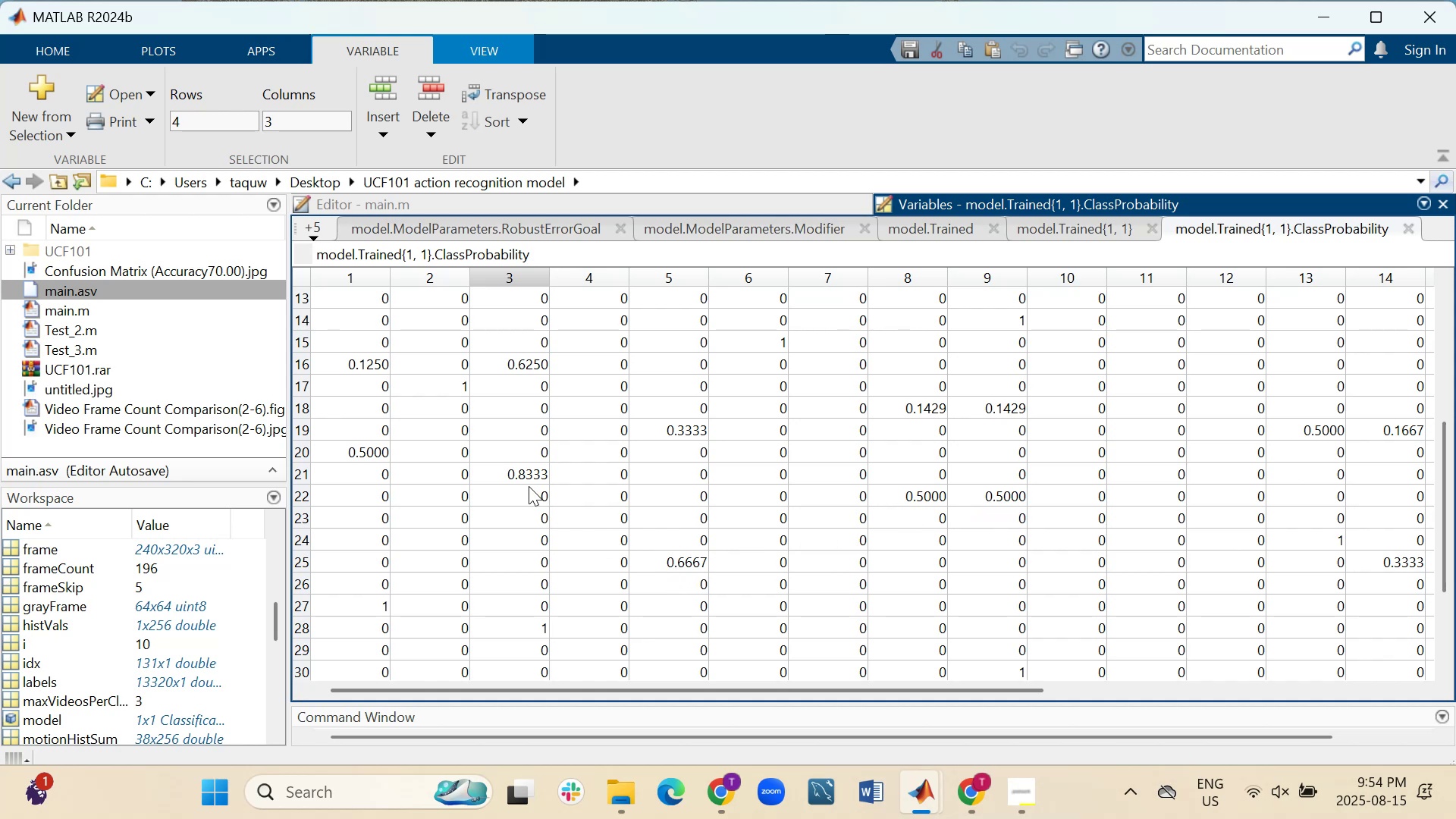 
left_click_drag(start_coordinate=[973, 691], to_coordinate=[1145, 695])
 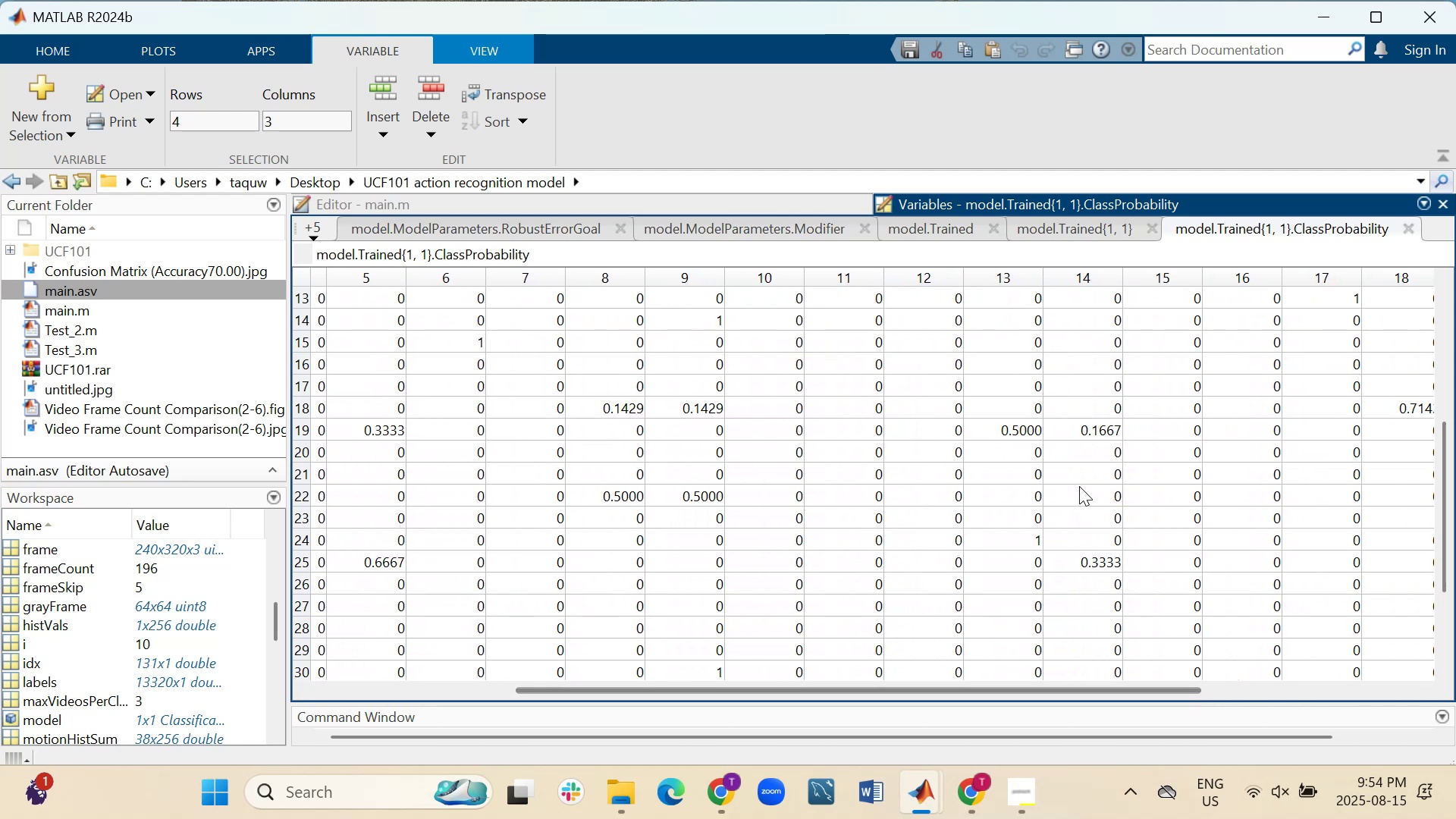 
scroll: coordinate [1079, 486], scroll_direction: none, amount: 0.0
 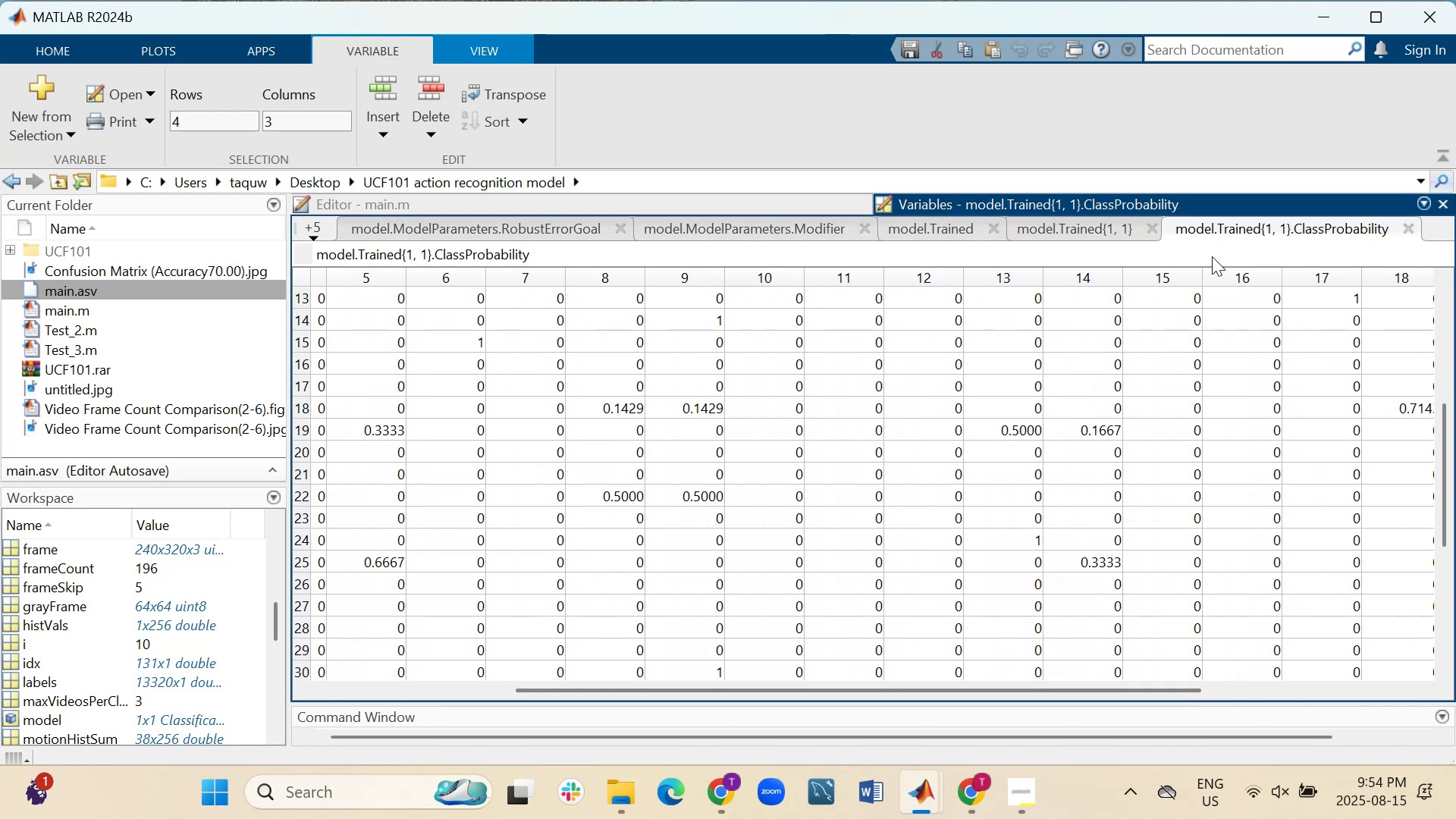 
left_click([1032, 233])
 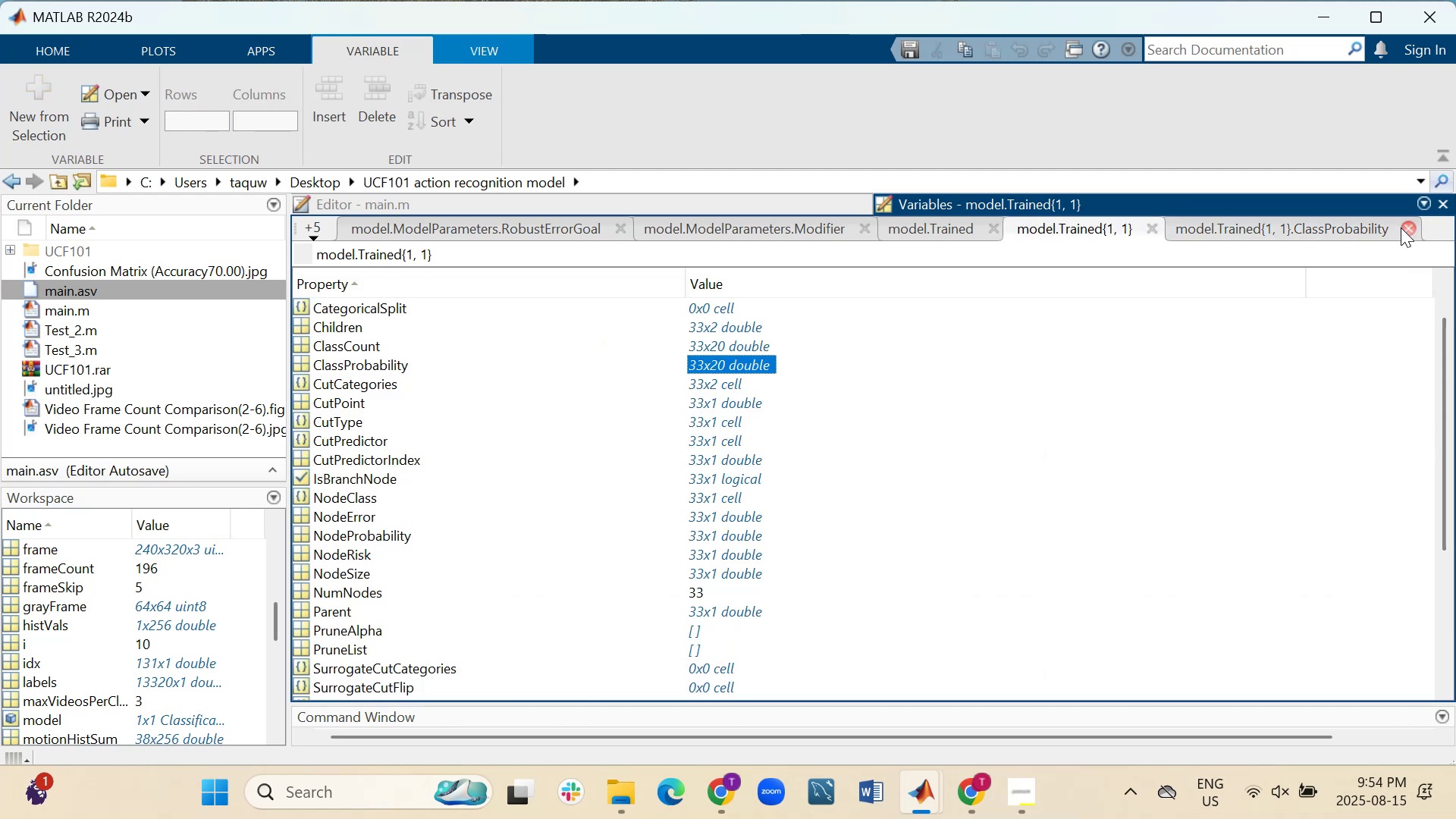 
left_click([1407, 228])
 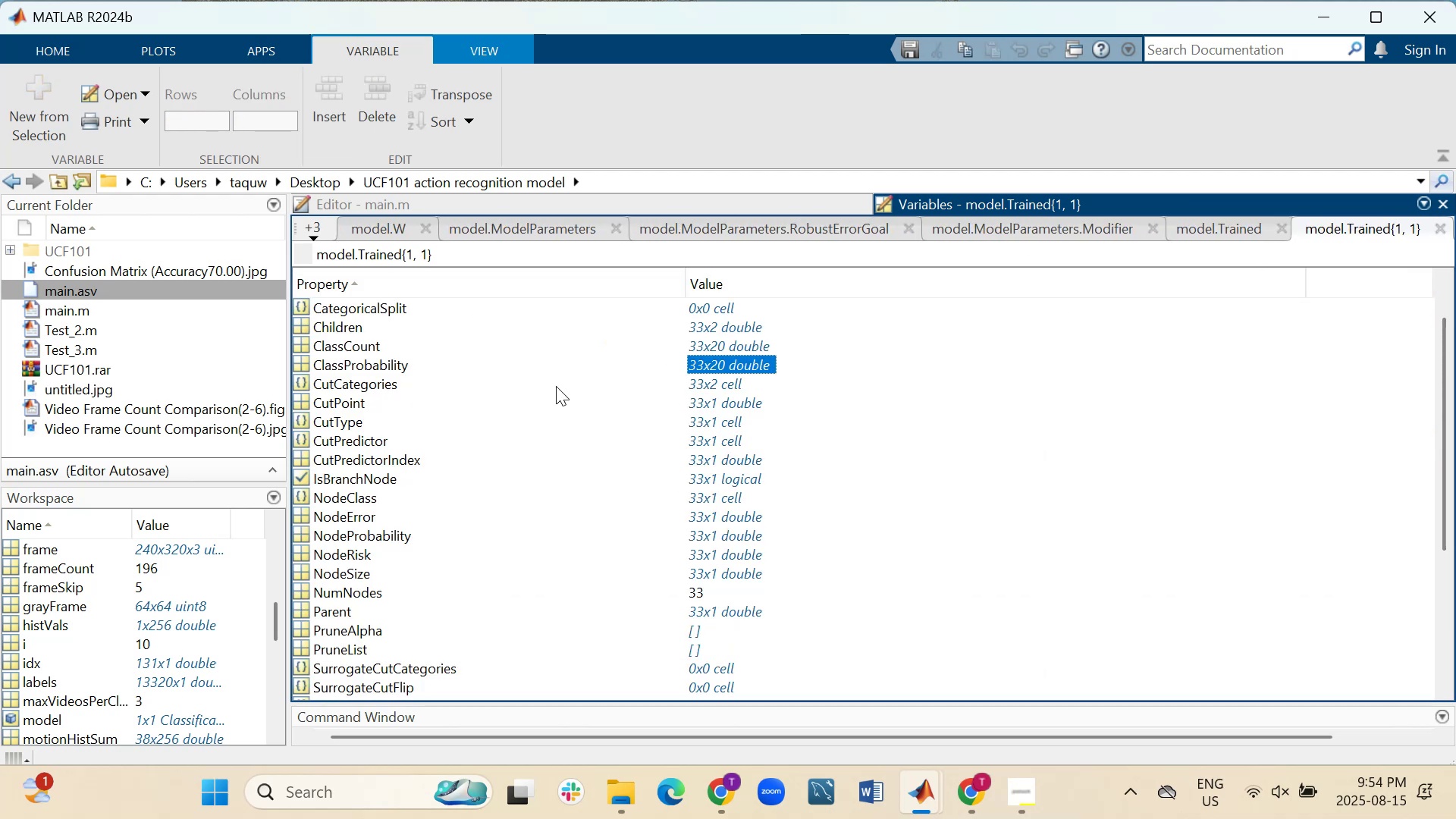 
wait(7.43)
 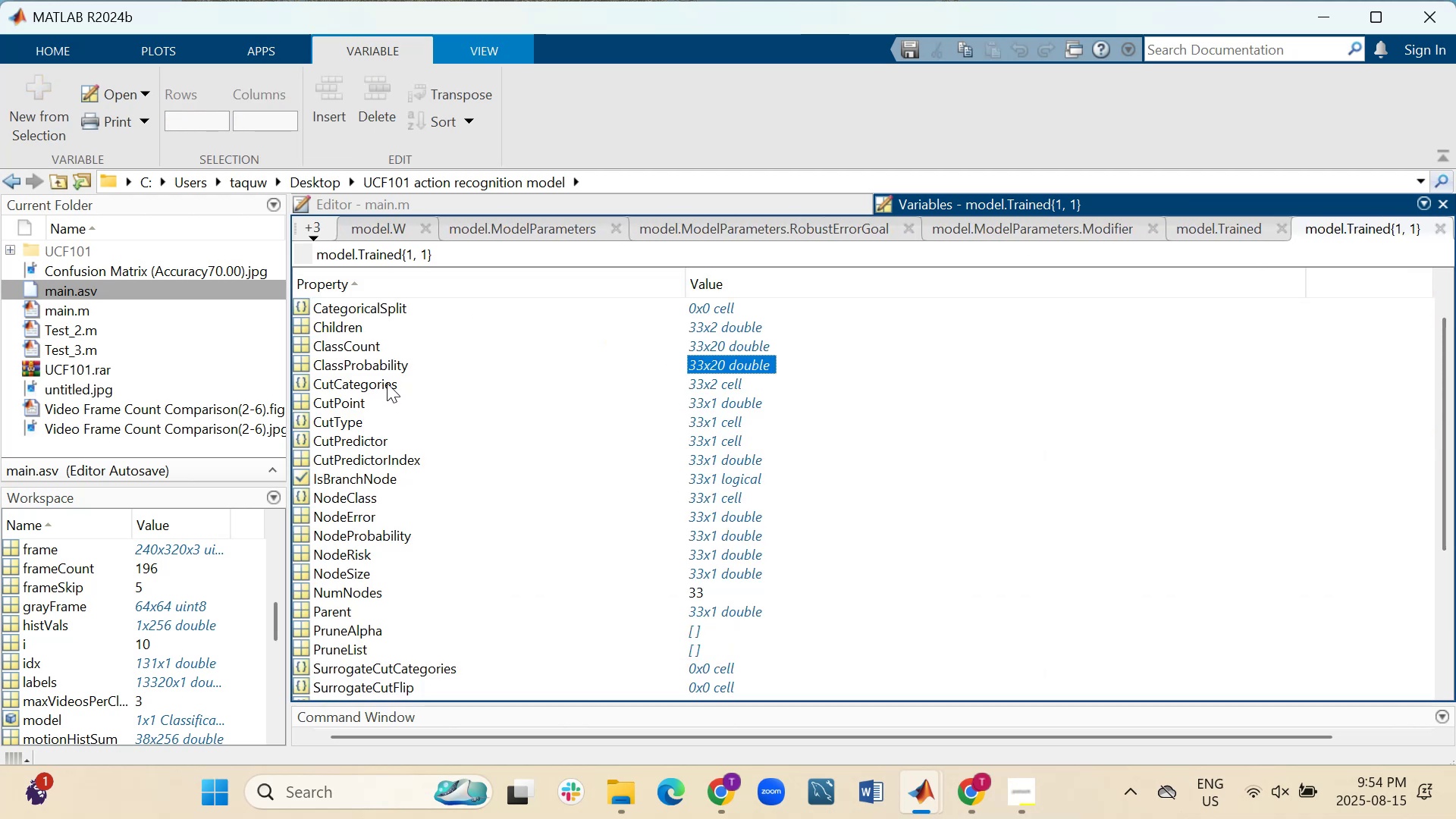 
double_click([705, 384])
 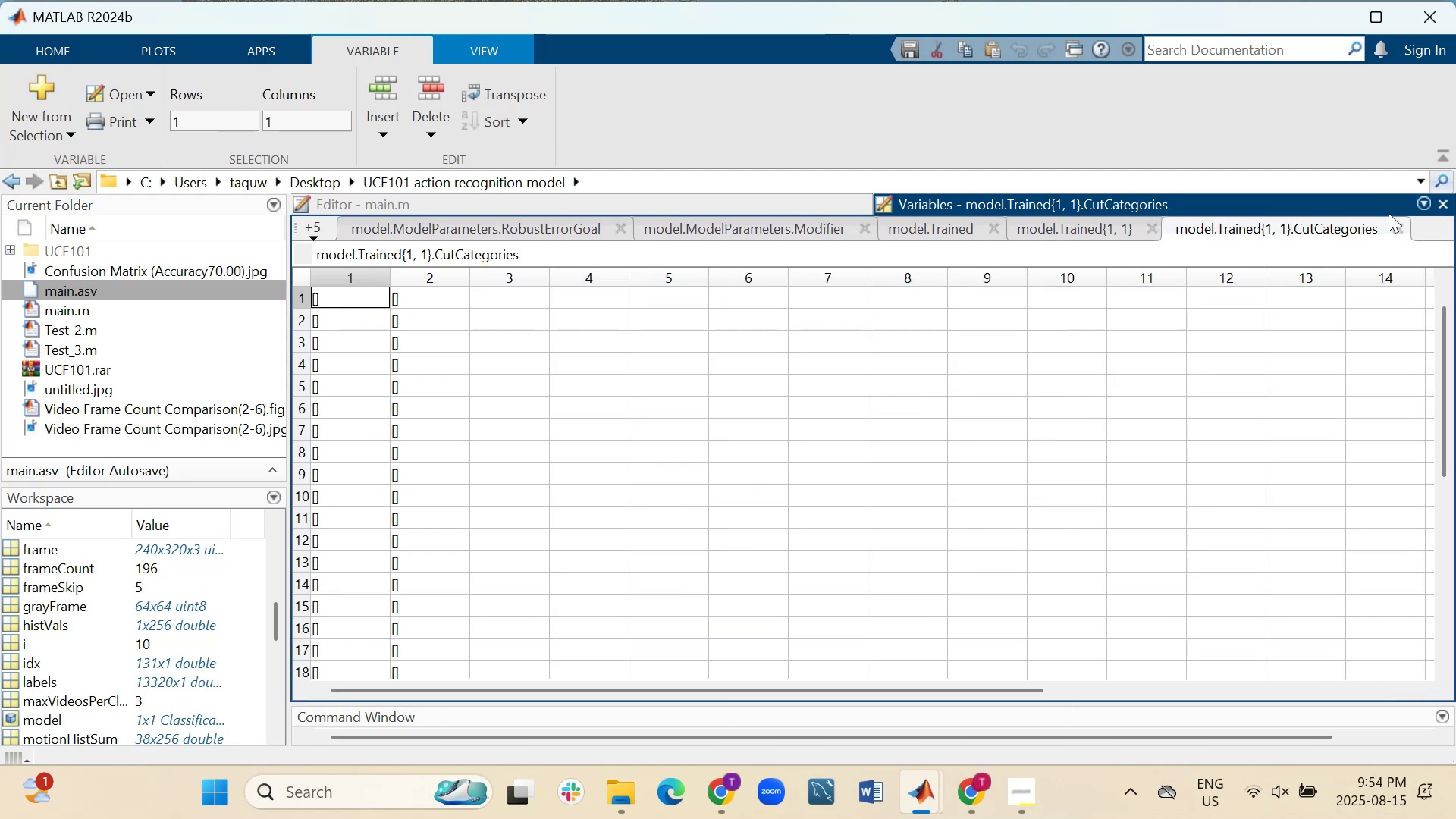 
left_click([1399, 225])
 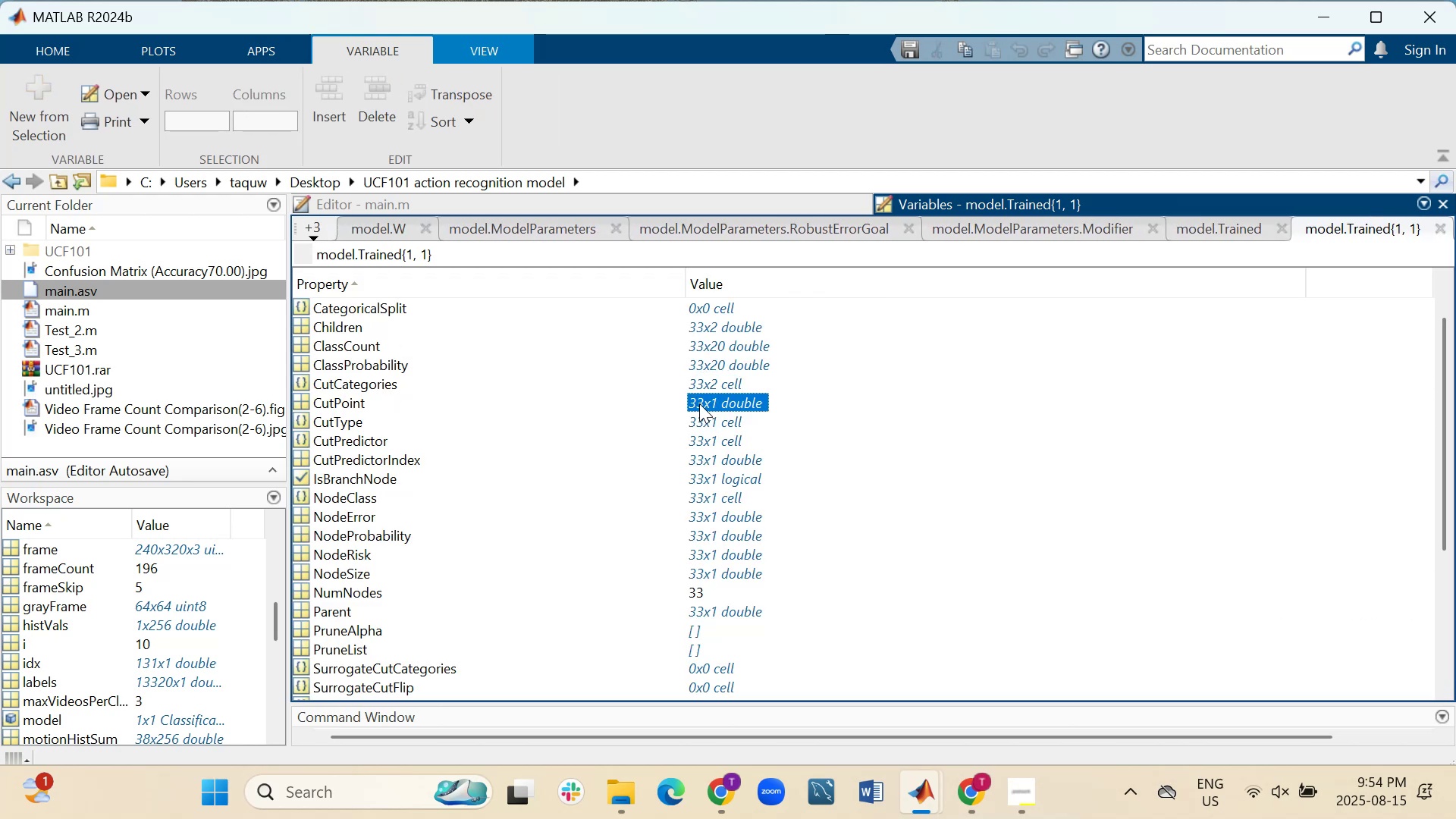 
double_click([699, 403])
 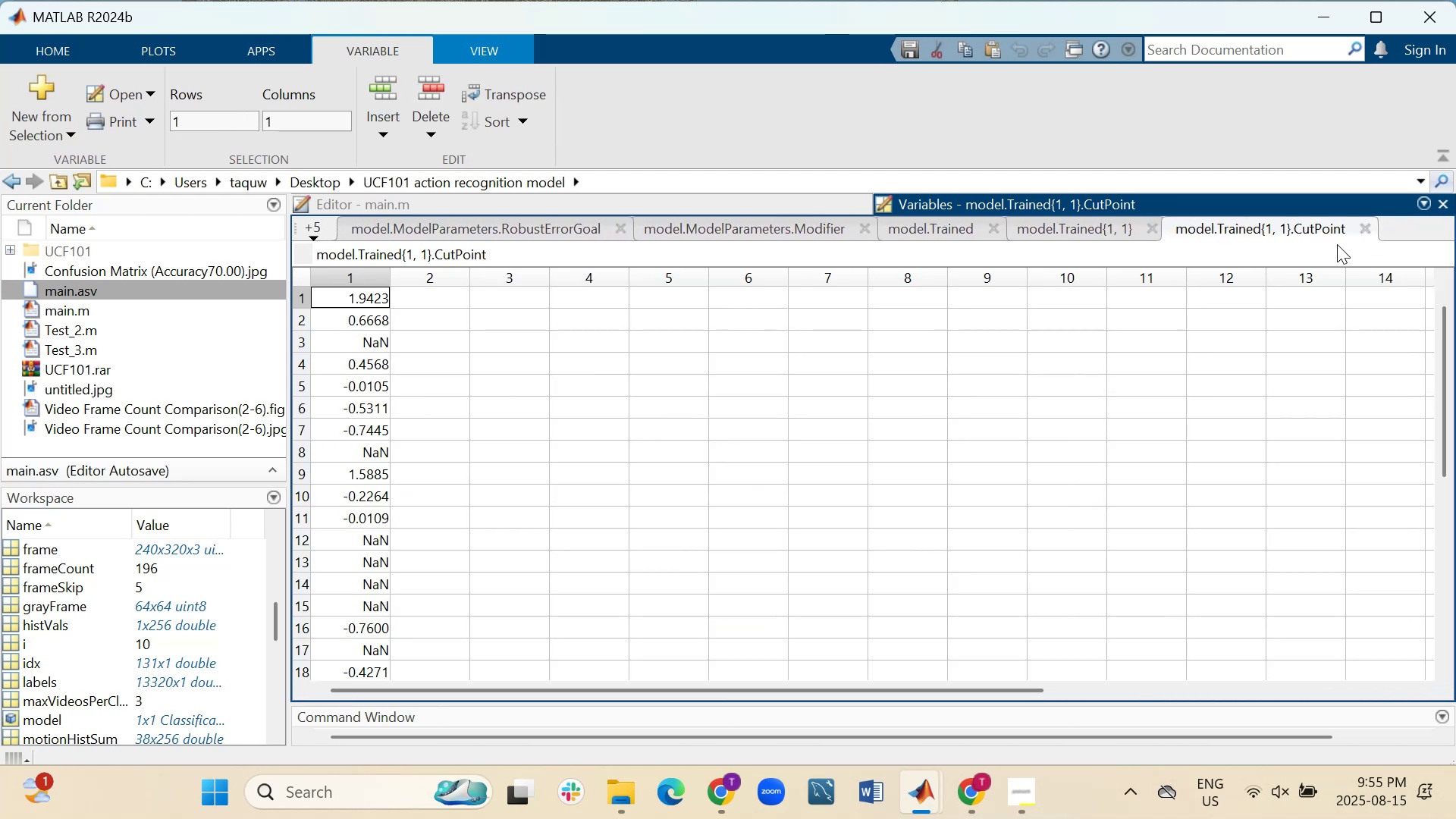 
wait(6.2)
 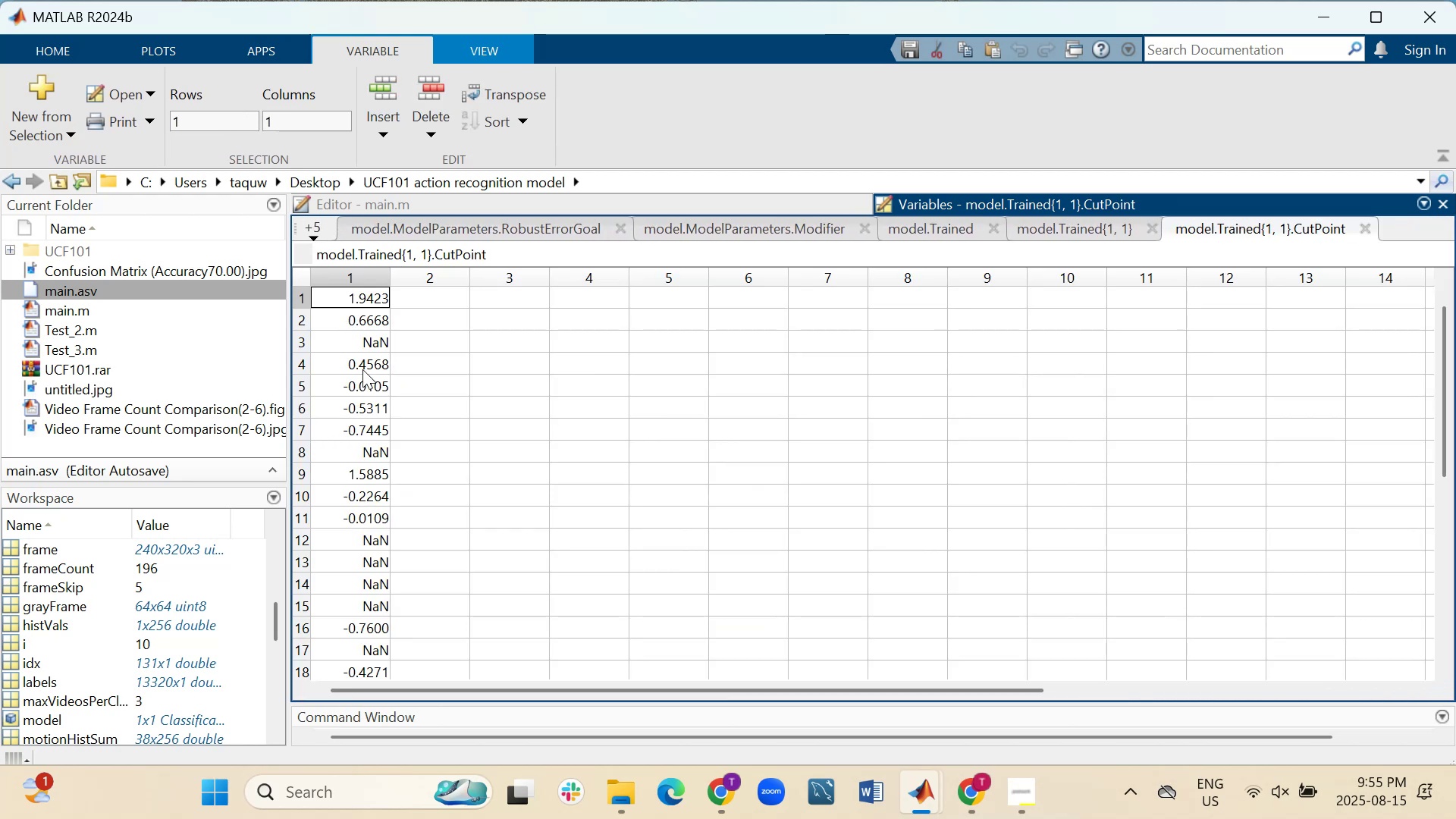 
scroll: coordinate [398, 349], scroll_direction: down, amount: 7.0
 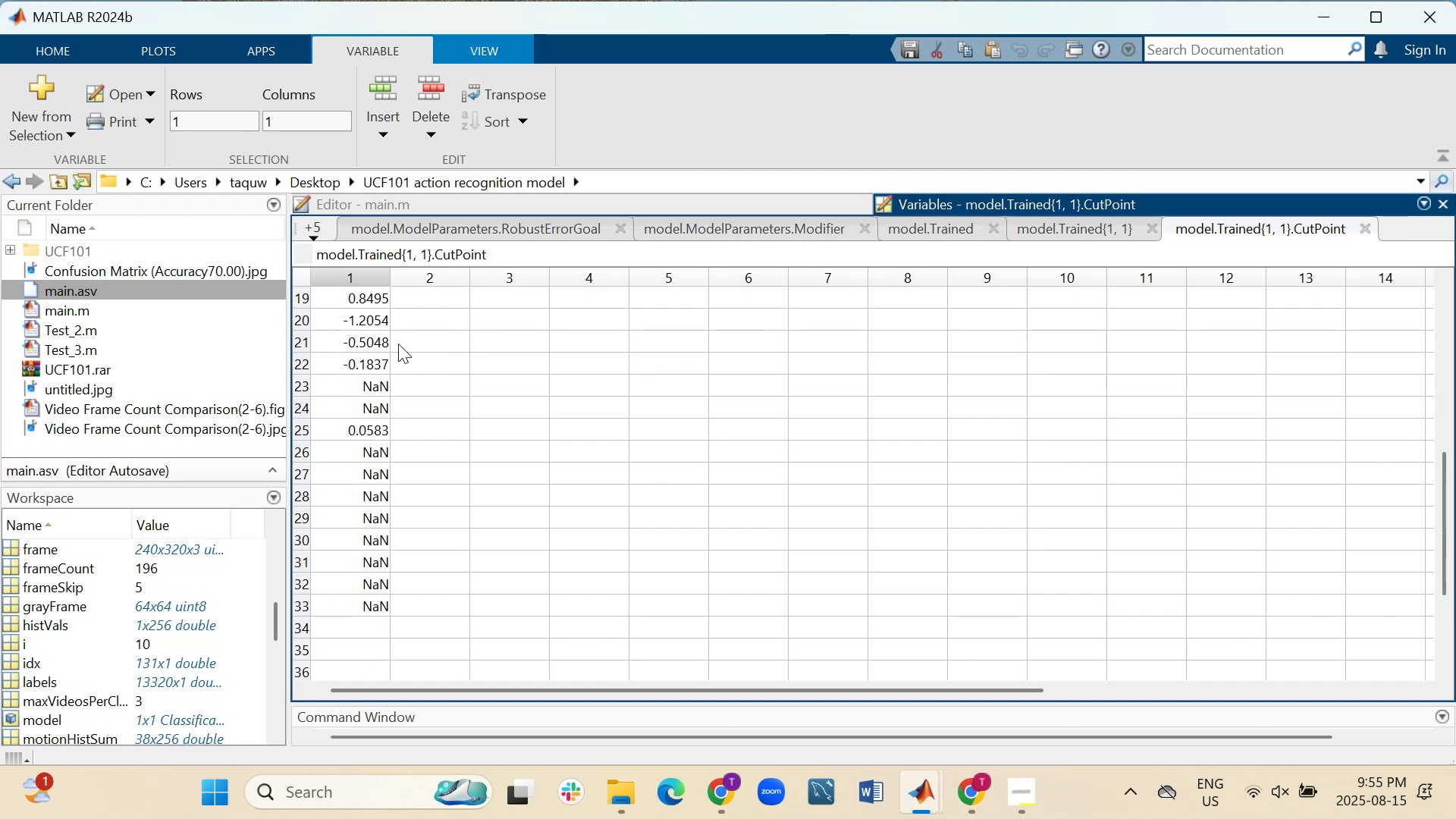 
scroll: coordinate [398, 344], scroll_direction: up, amount: 10.0
 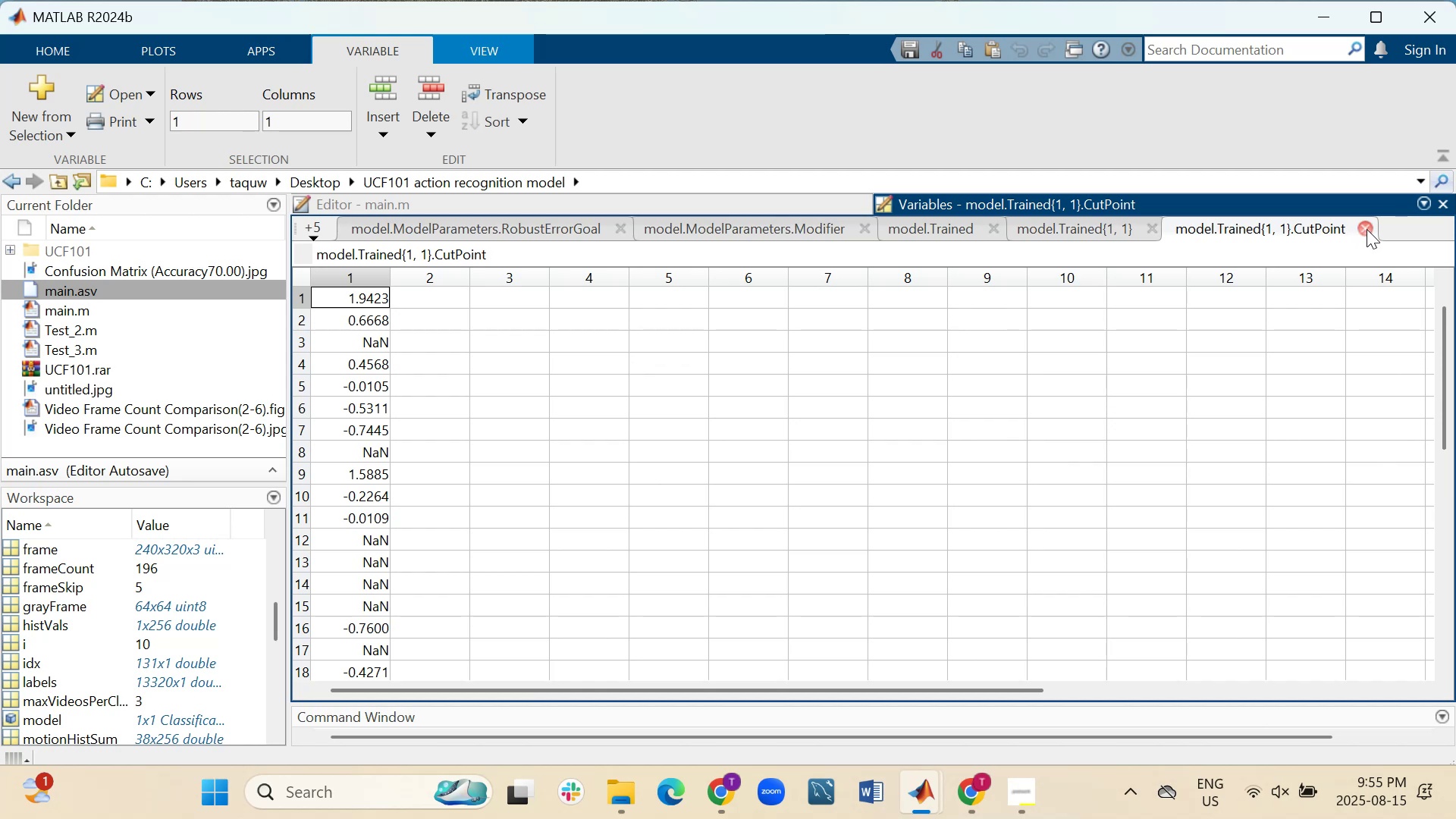 
left_click([1367, 229])
 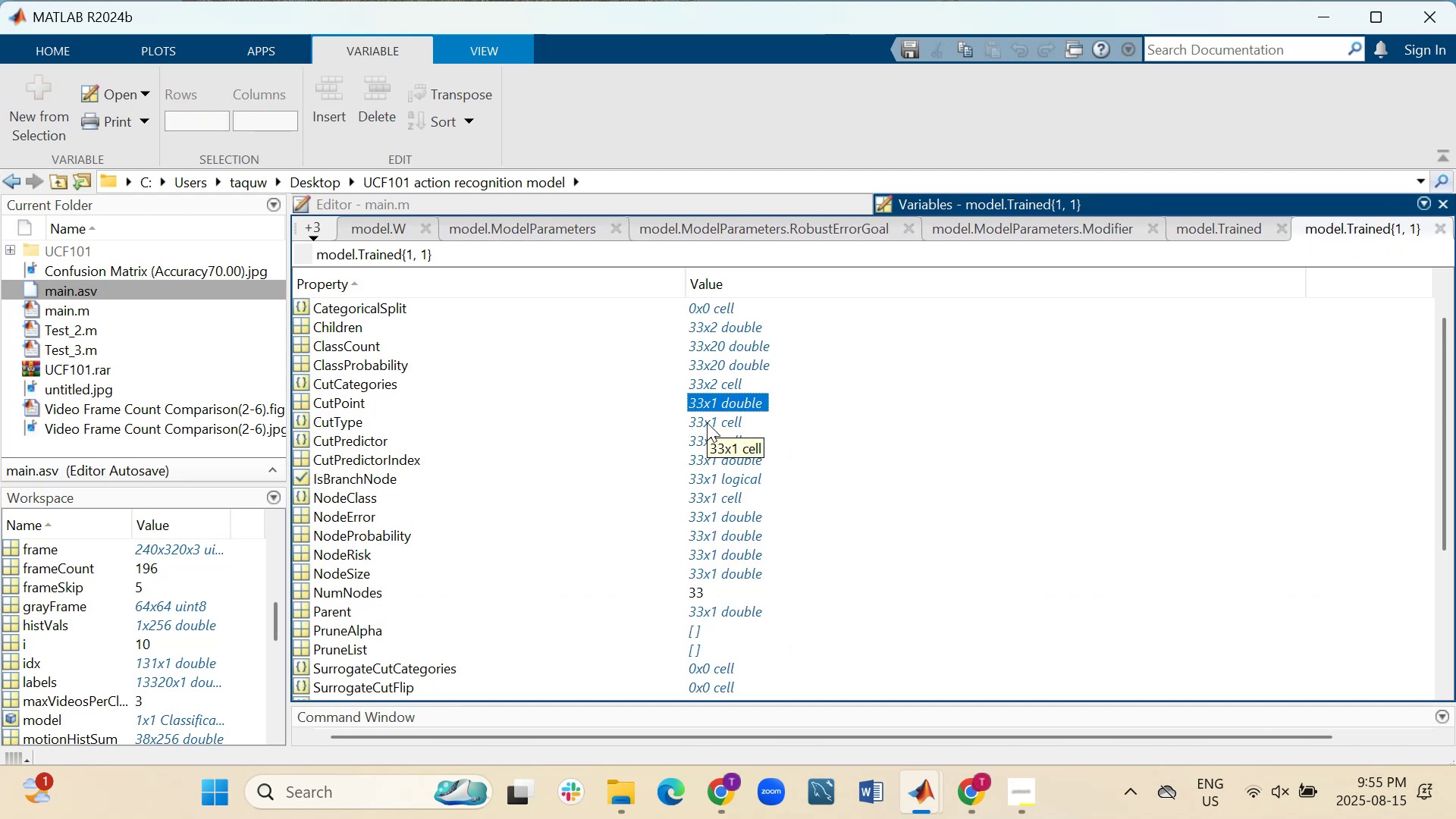 
double_click([707, 422])
 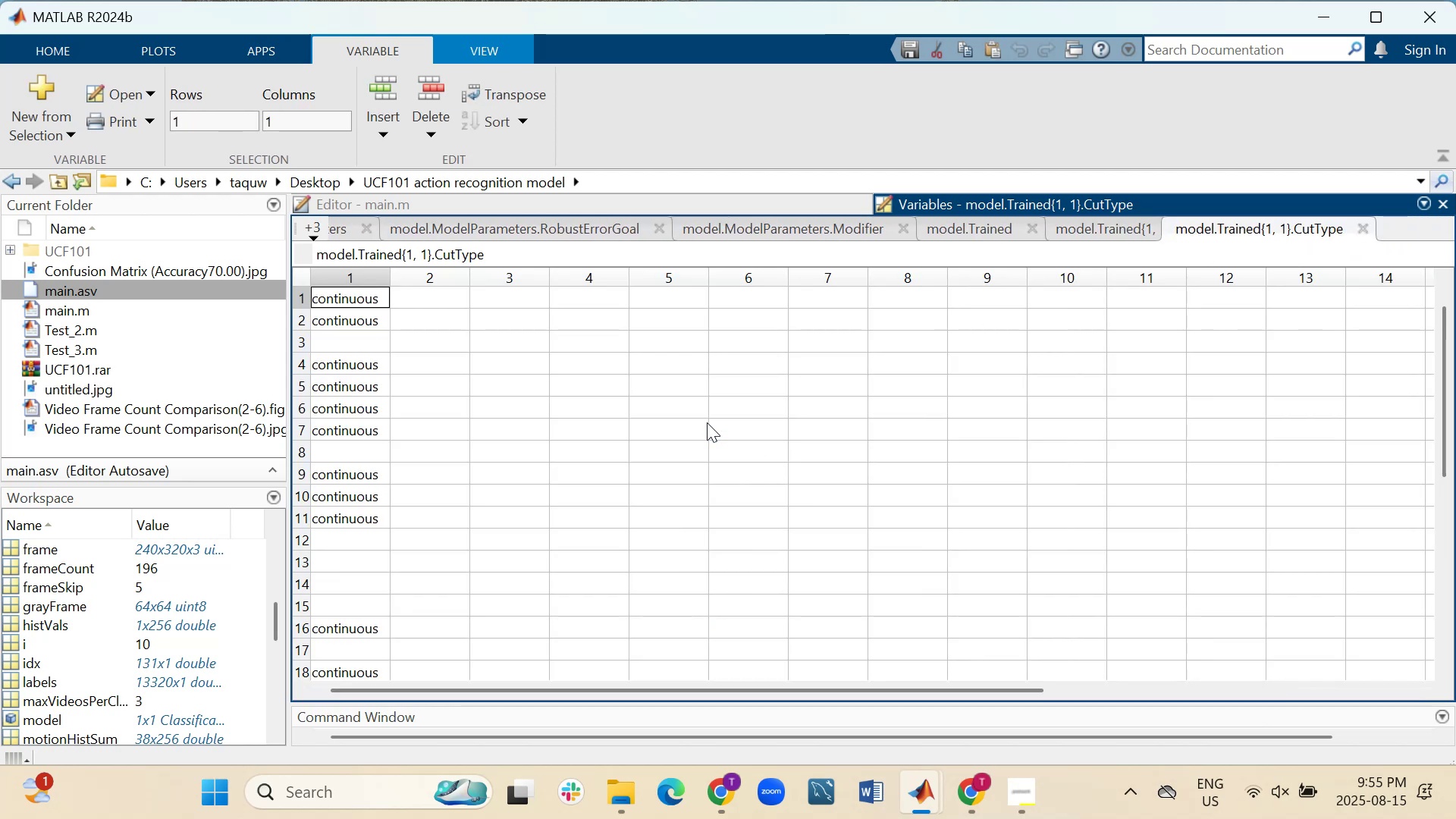 
key(Shift+ShiftLeft)
 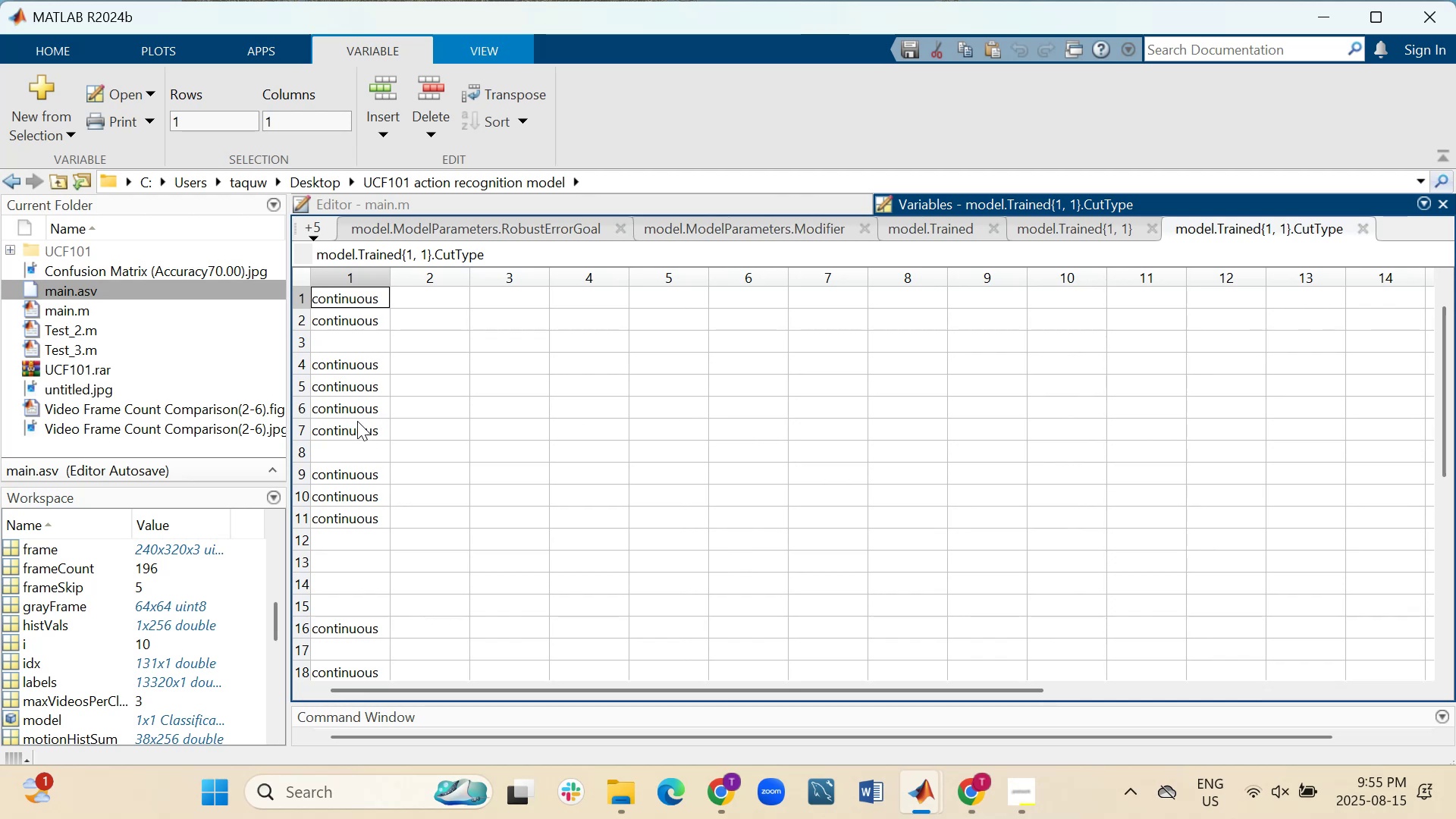 
wait(15.83)
 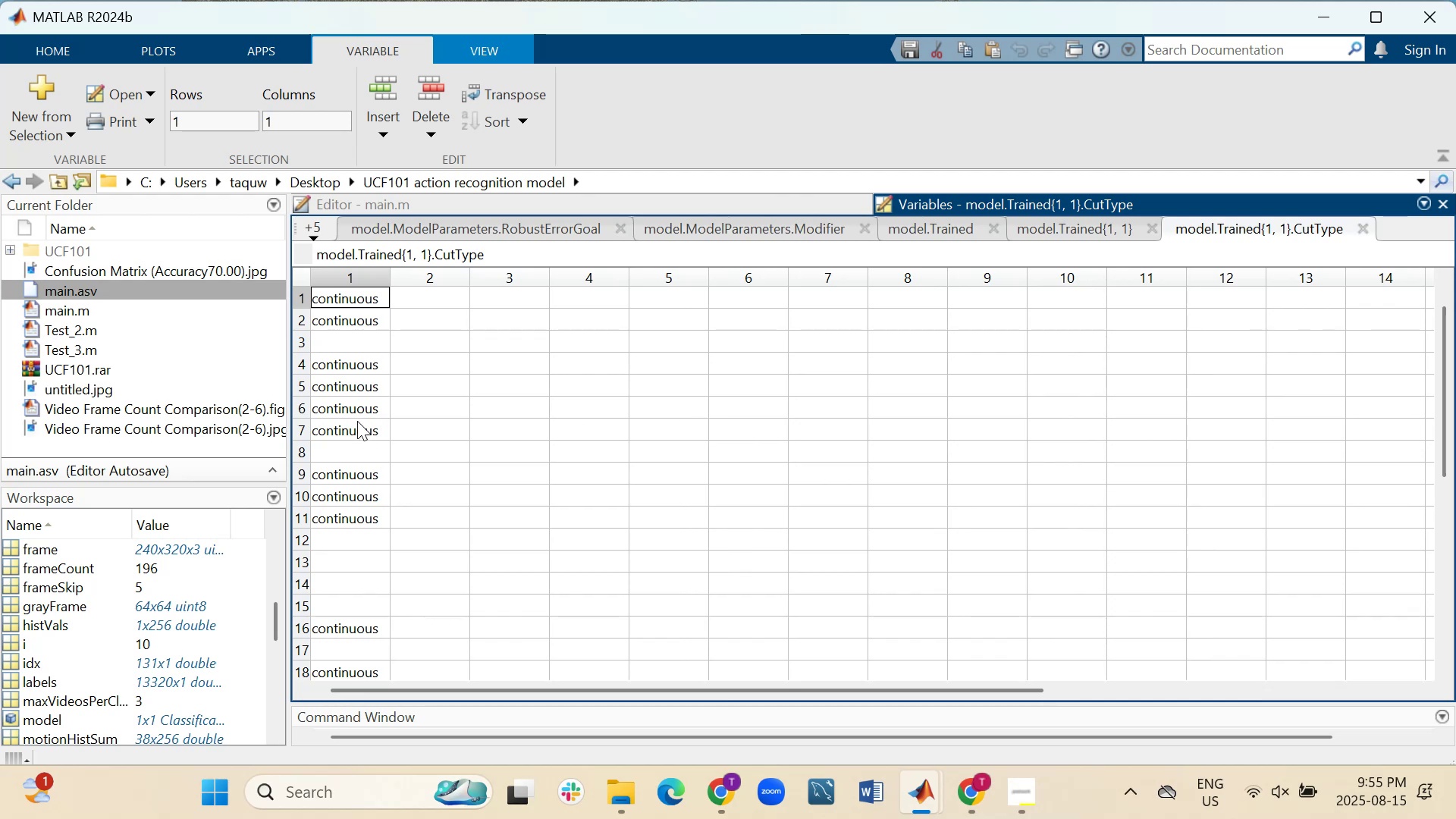 
scroll: coordinate [358, 419], scroll_direction: down, amount: 1.0
 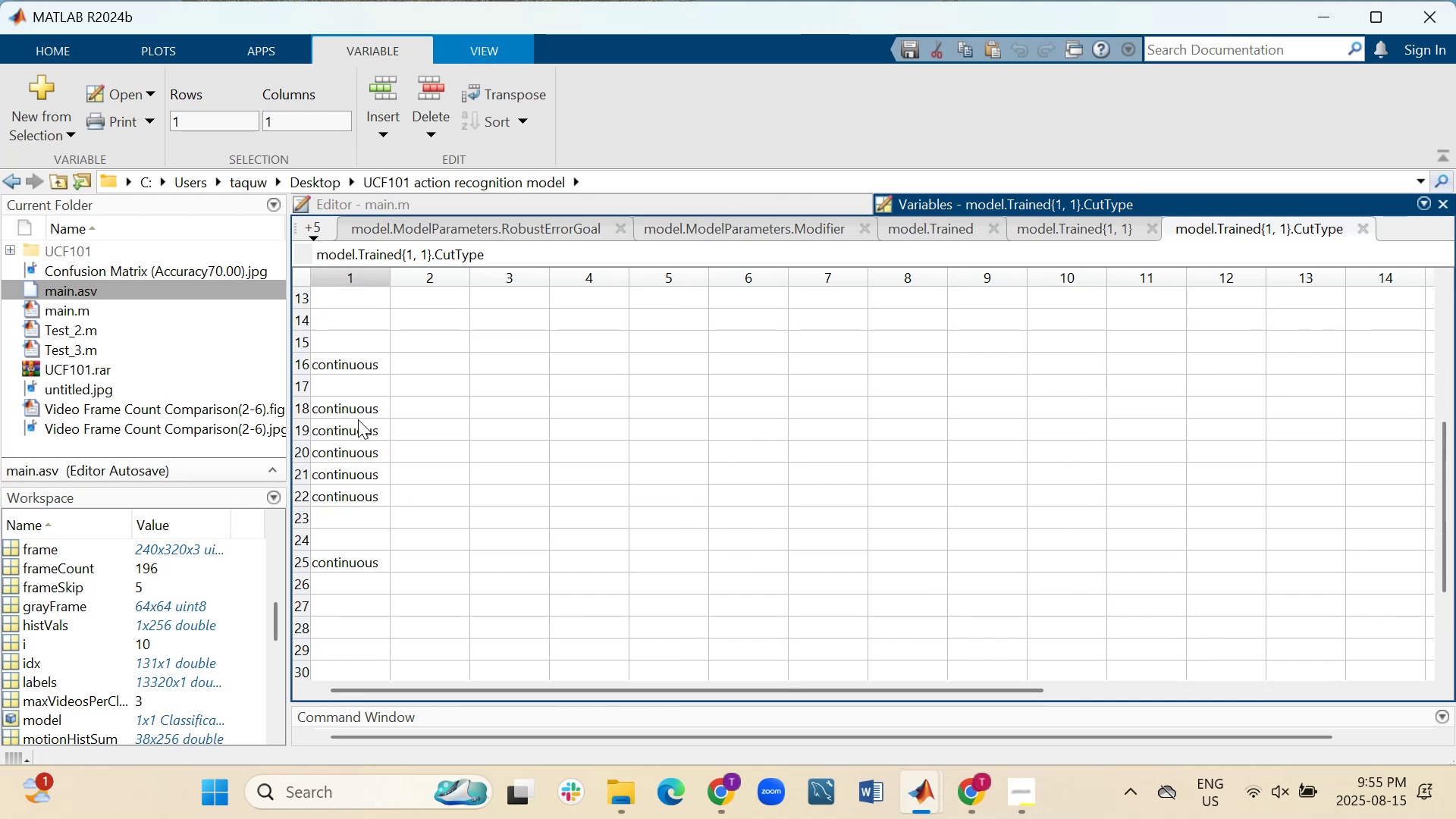 
scroll: coordinate [358, 410], scroll_direction: up, amount: 9.0
 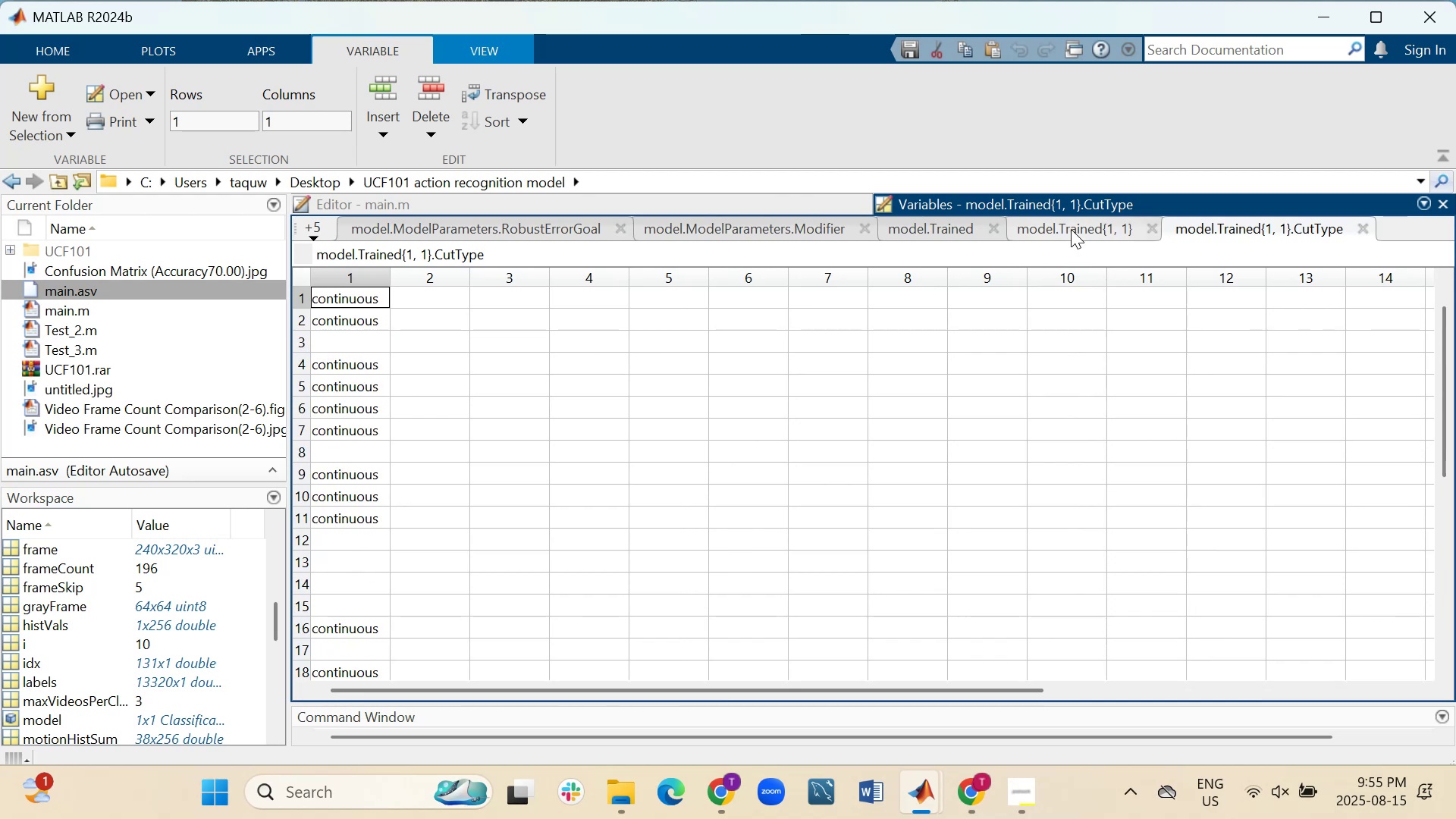 
left_click([1071, 228])
 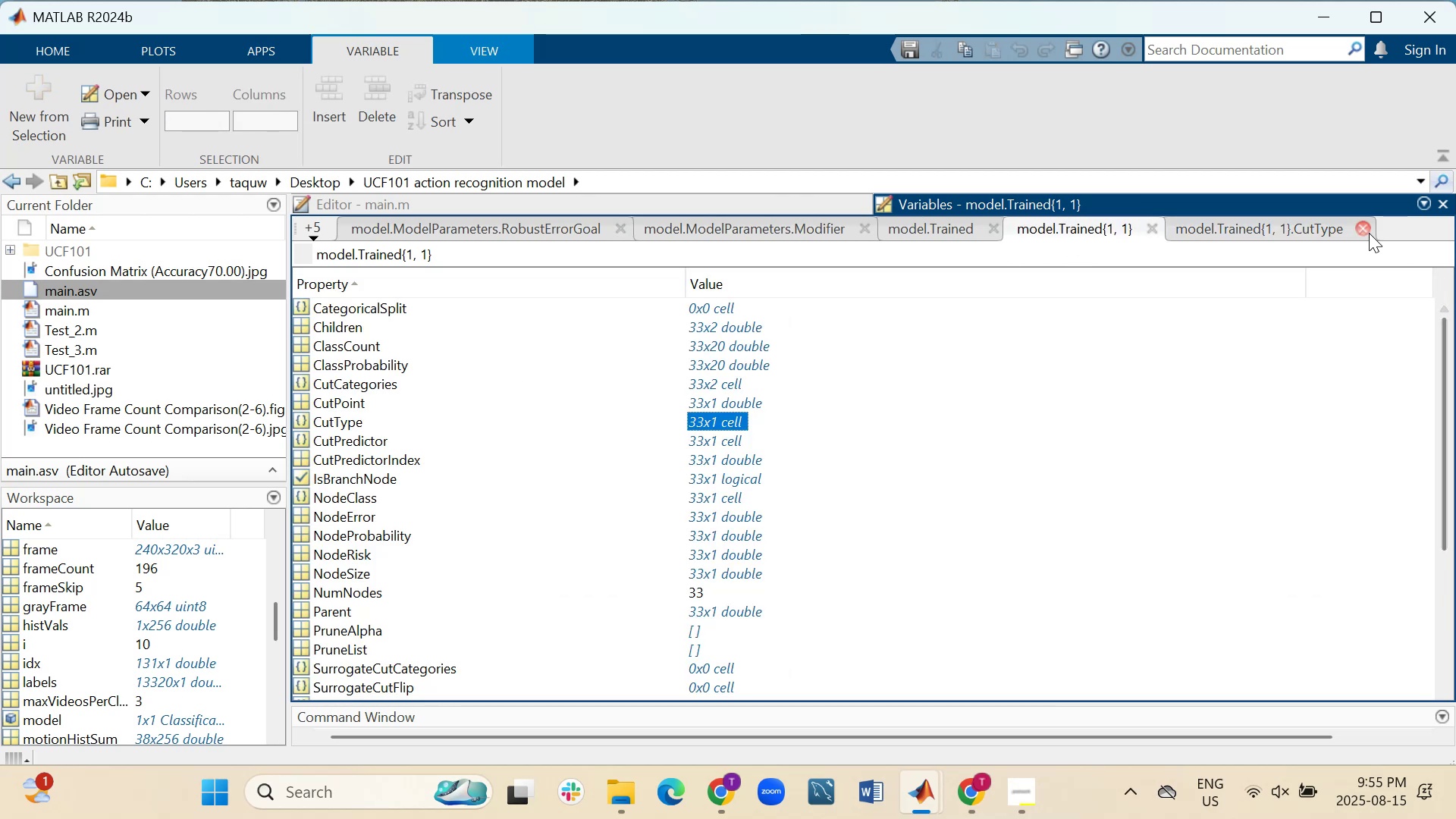 
left_click([1369, 233])
 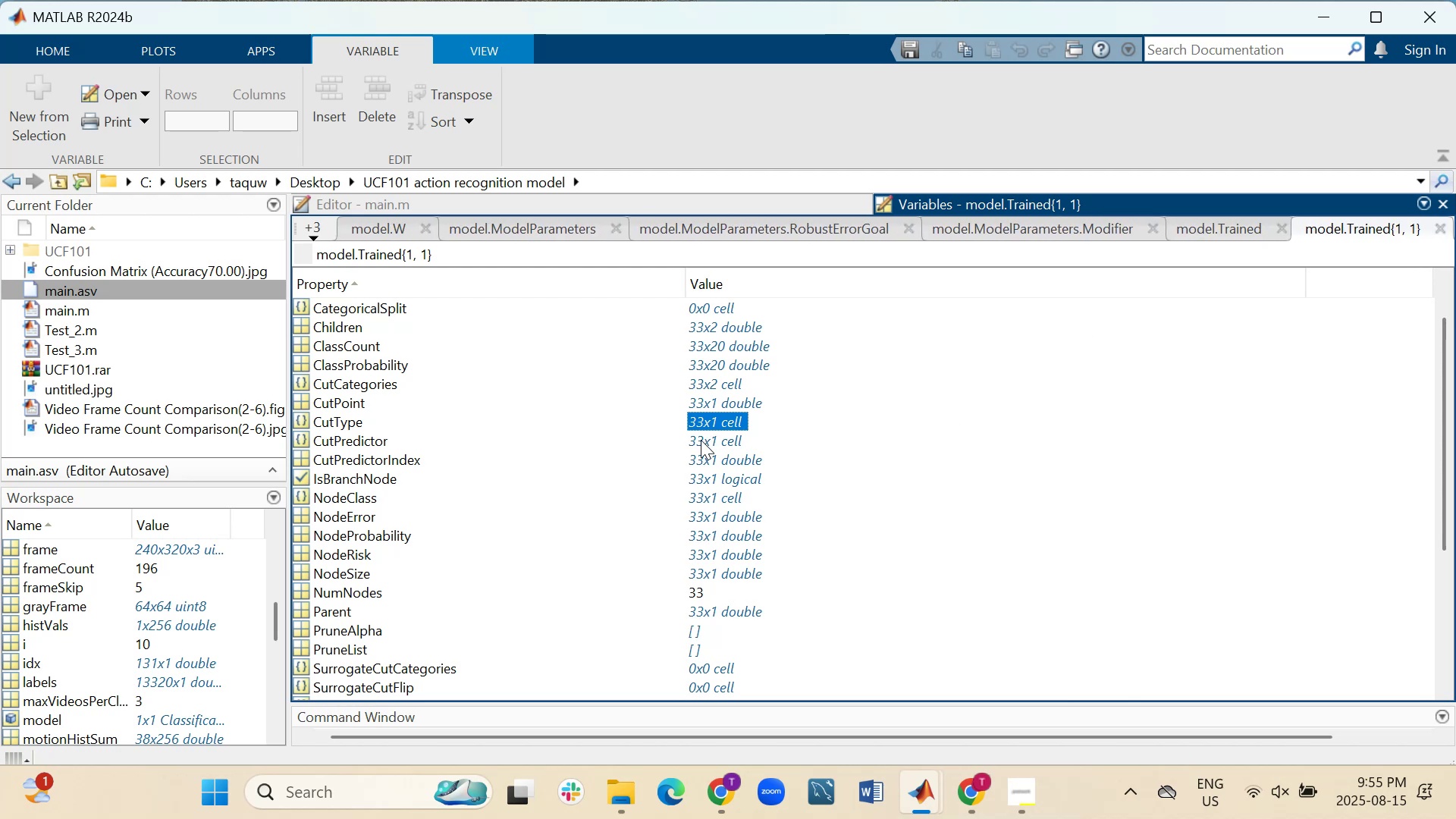 
double_click([701, 440])
 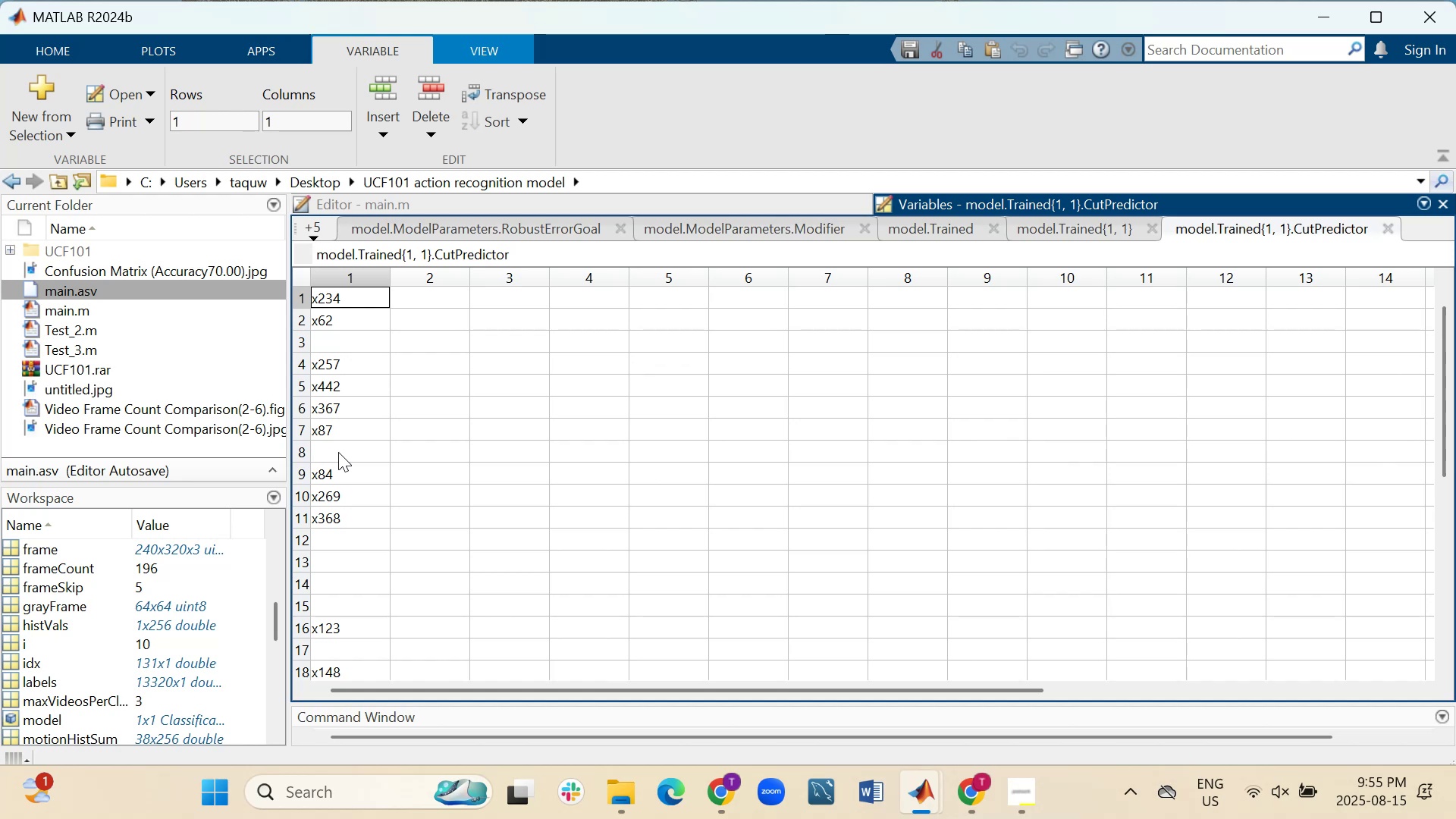 
wait(14.74)
 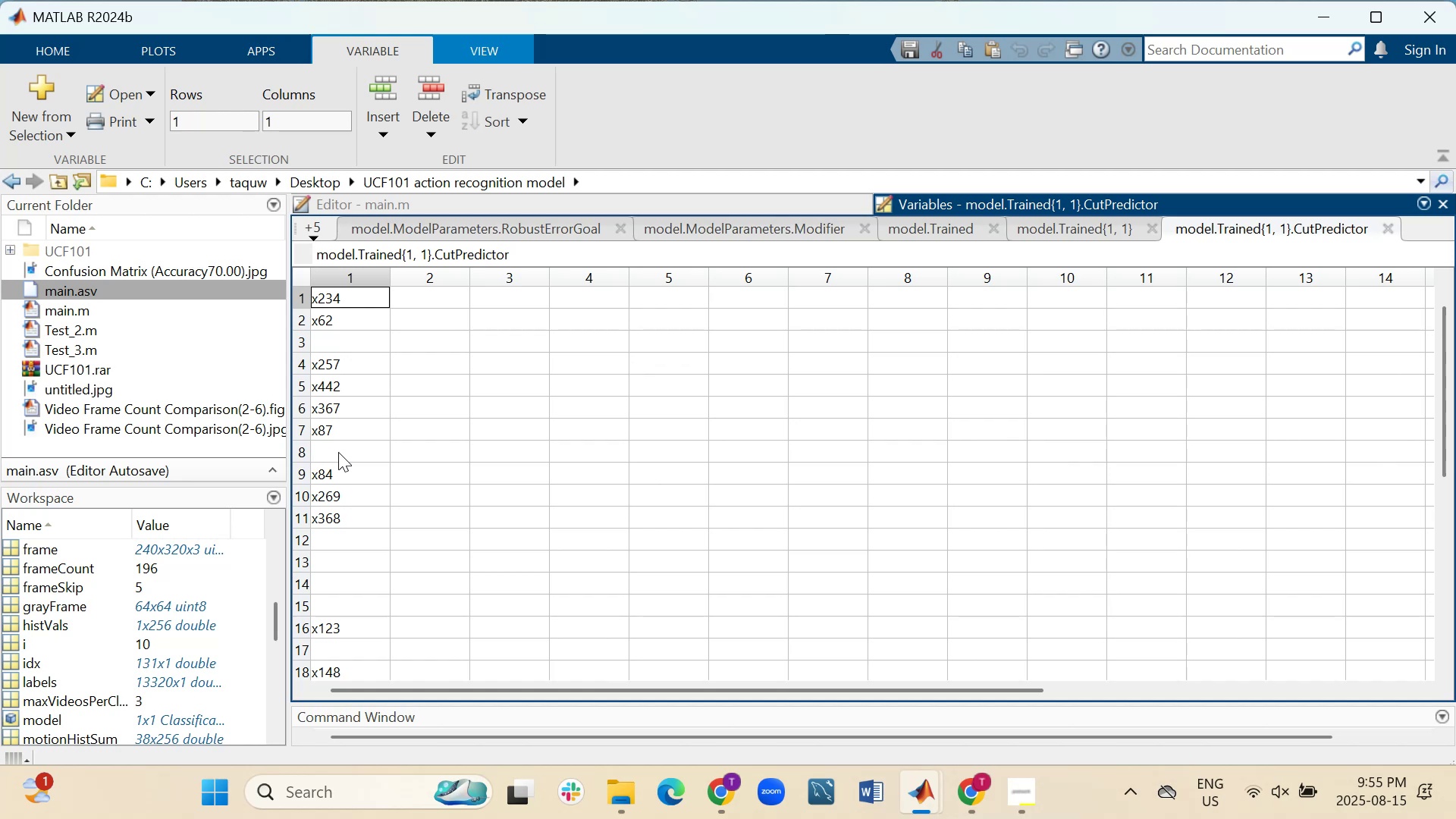 
scroll: coordinate [340, 512], scroll_direction: down, amount: 4.0
 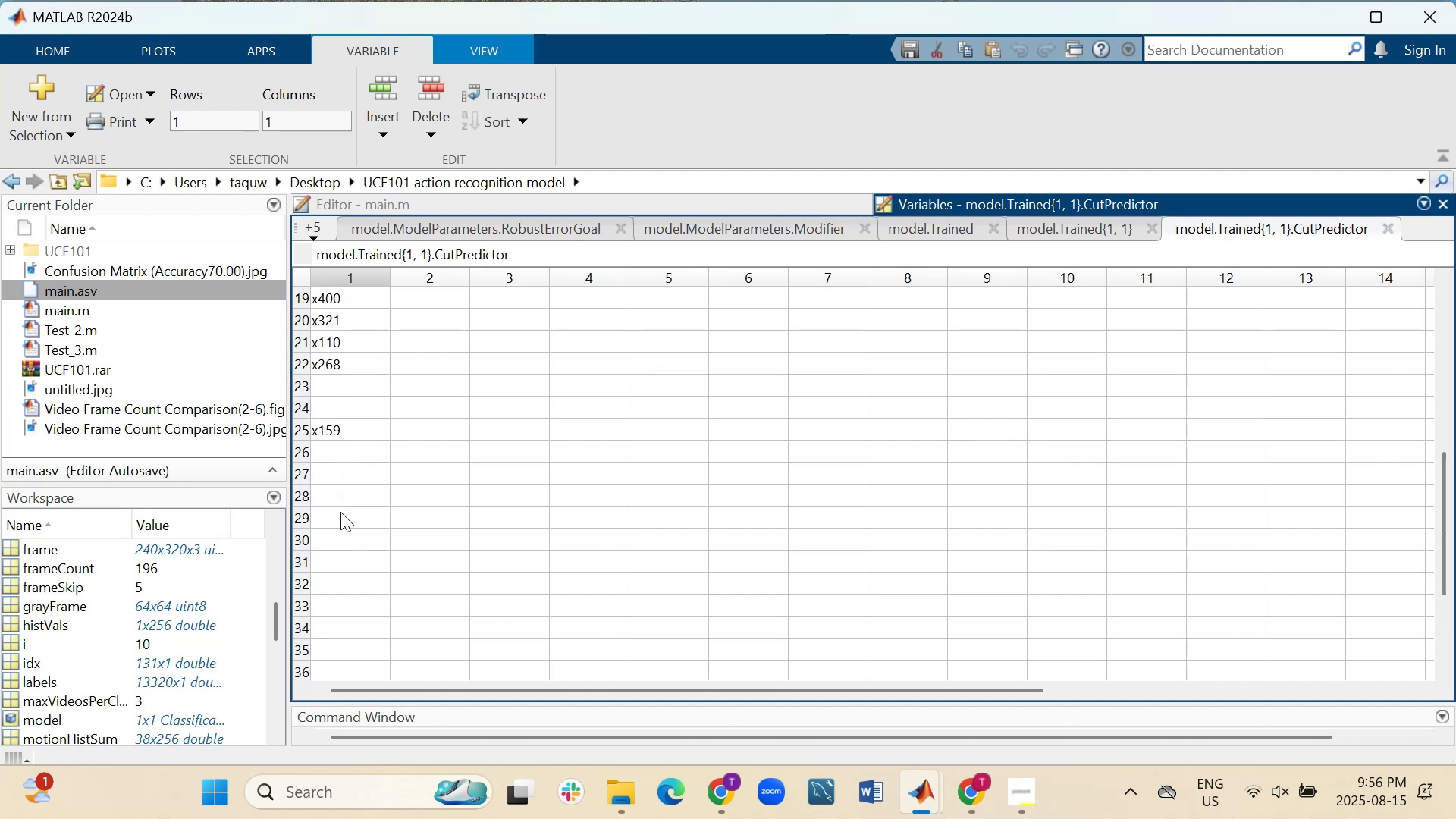 
scroll: coordinate [340, 512], scroll_direction: up, amount: 3.0
 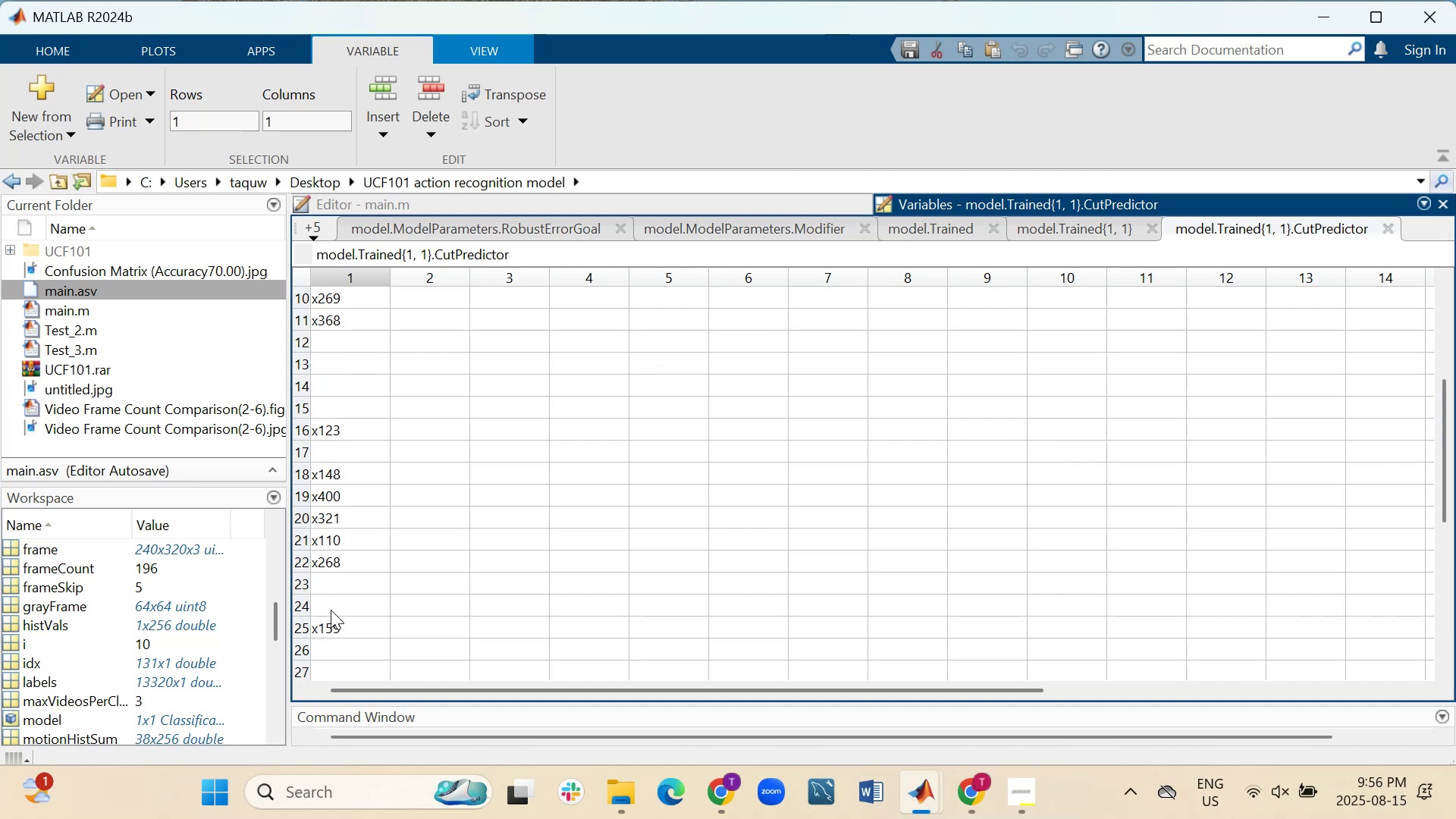 
wait(8.06)
 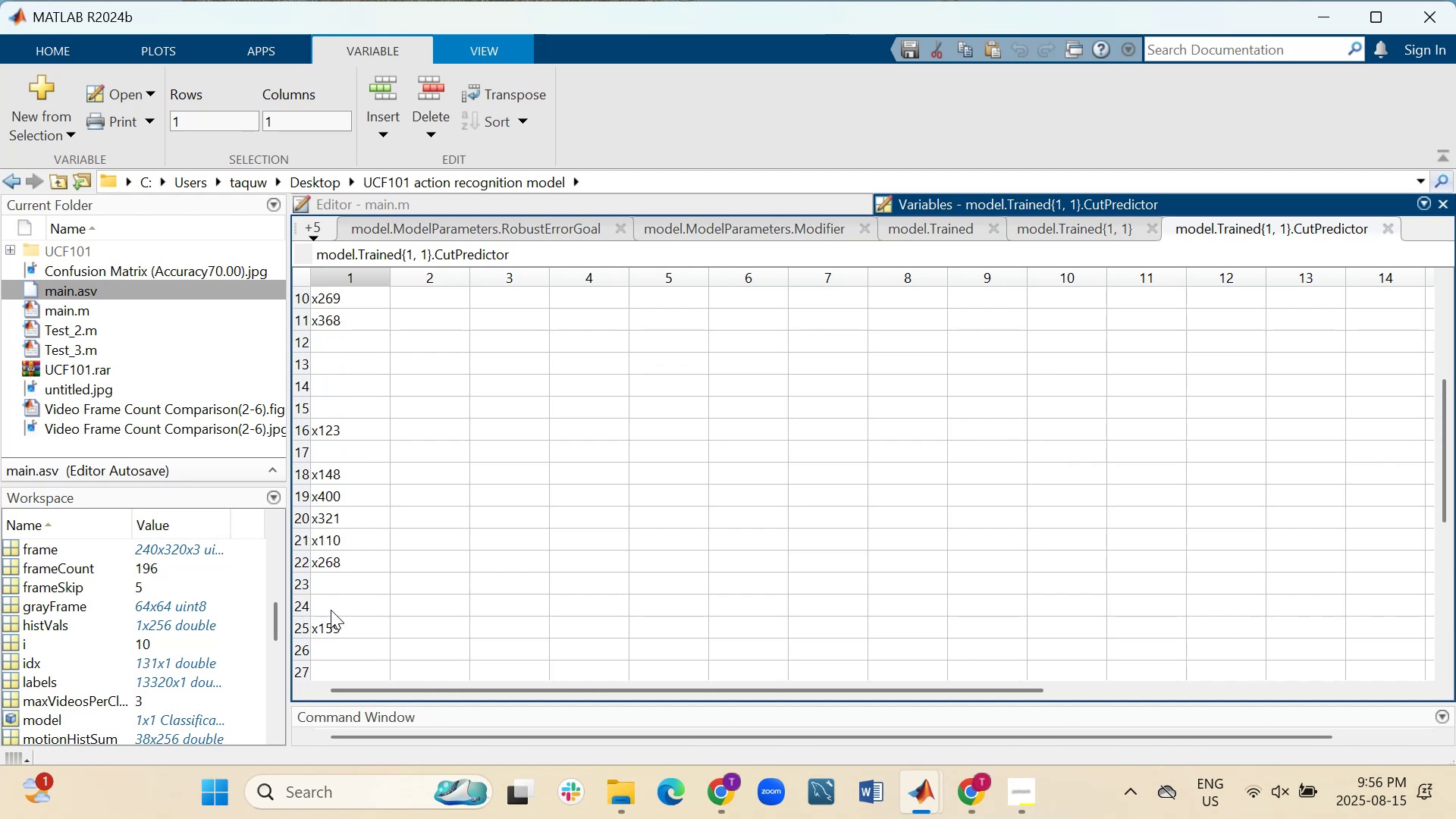 
left_click([1387, 233])
 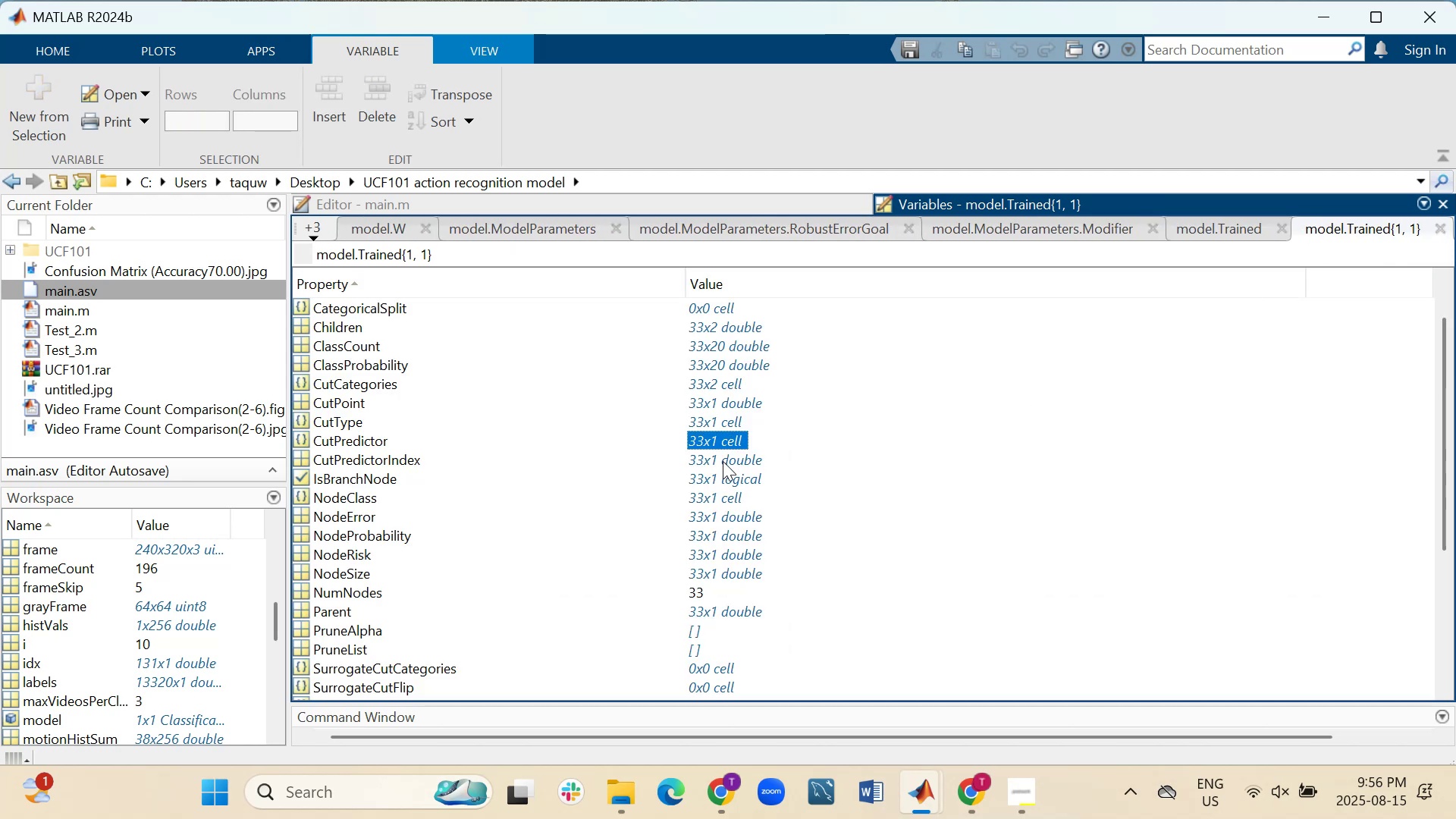 
double_click([723, 461])
 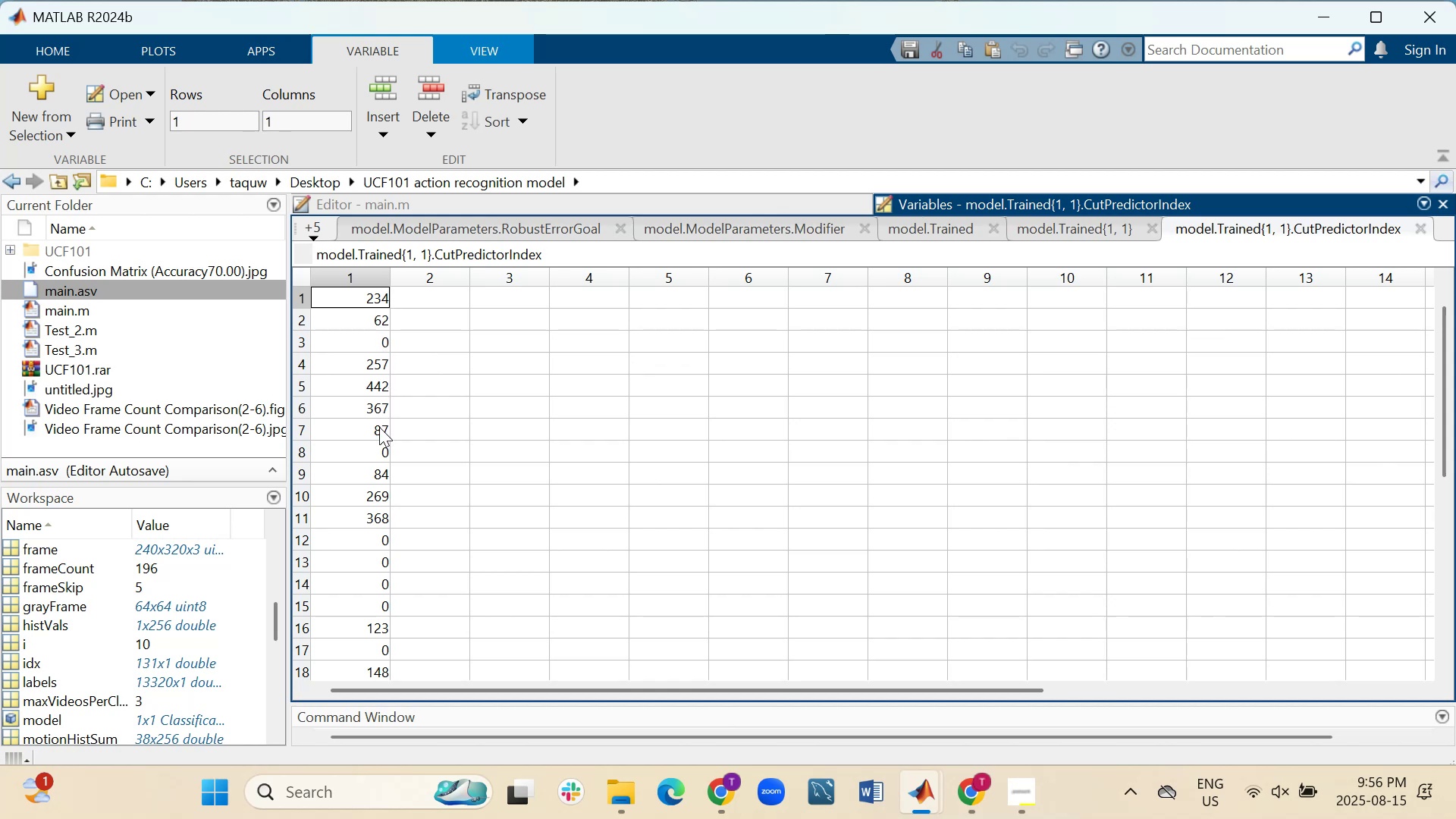 
wait(15.12)
 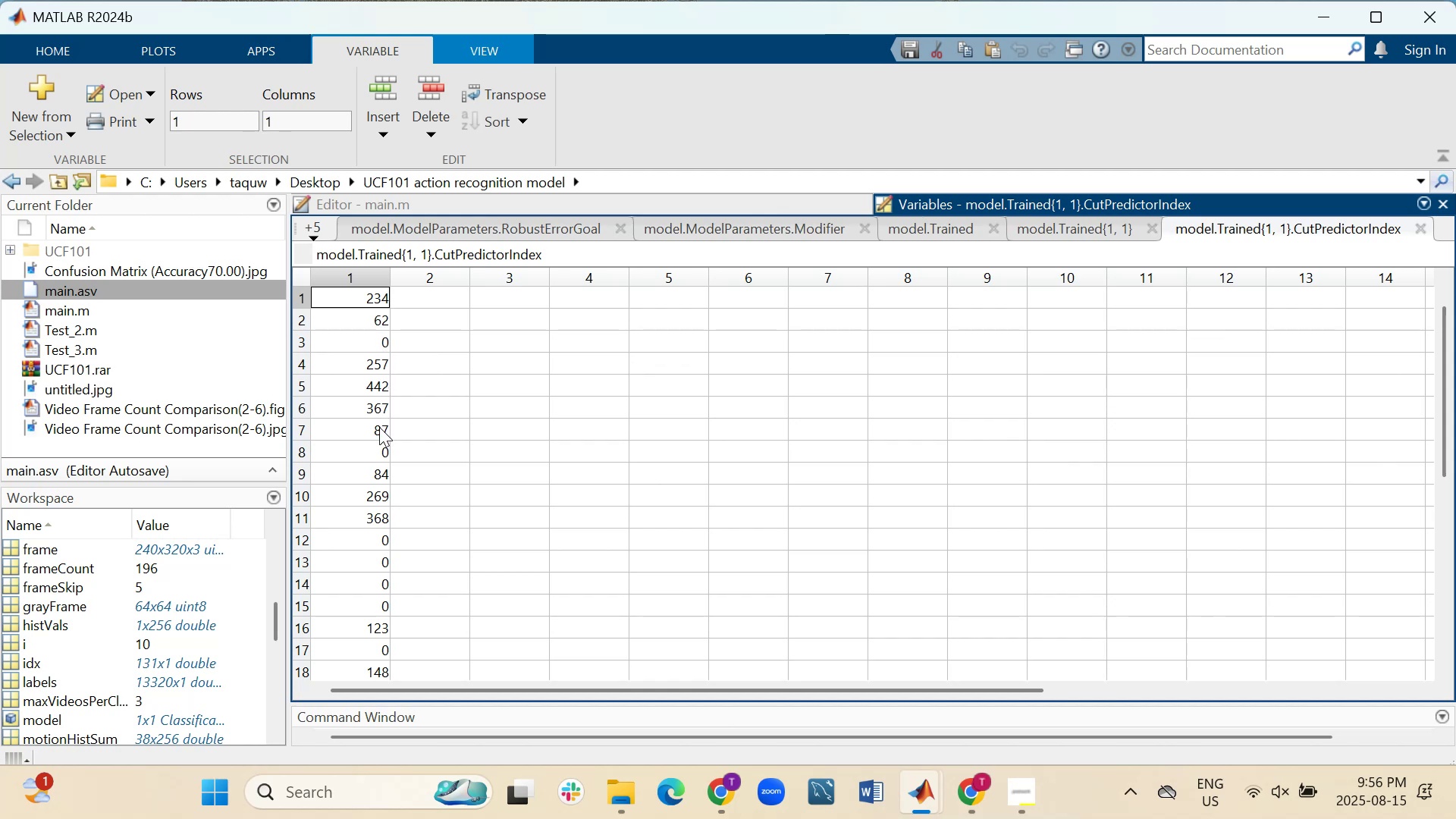 
scroll: coordinate [379, 427], scroll_direction: down, amount: 4.0
 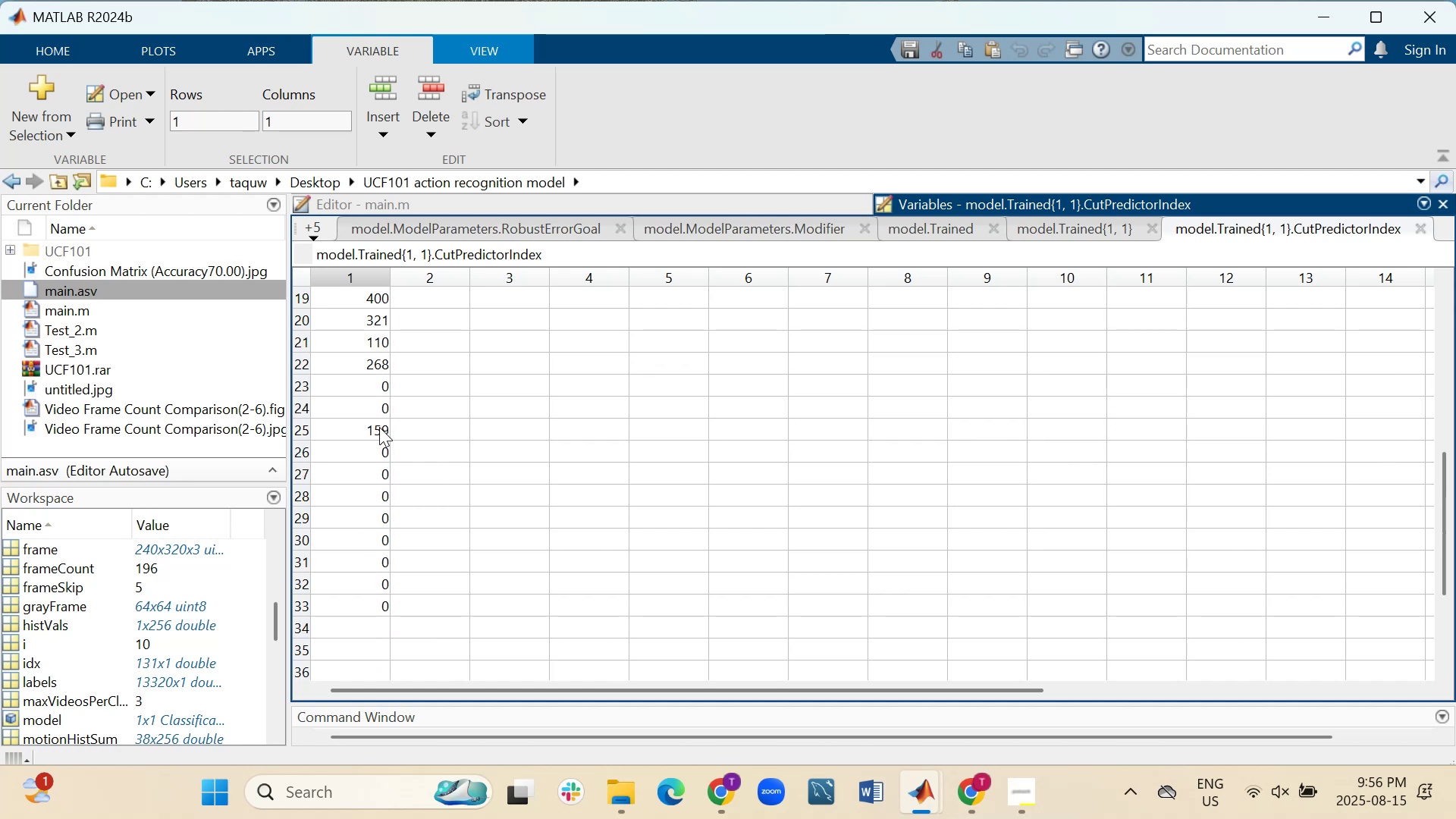 
scroll: coordinate [379, 427], scroll_direction: up, amount: 3.0
 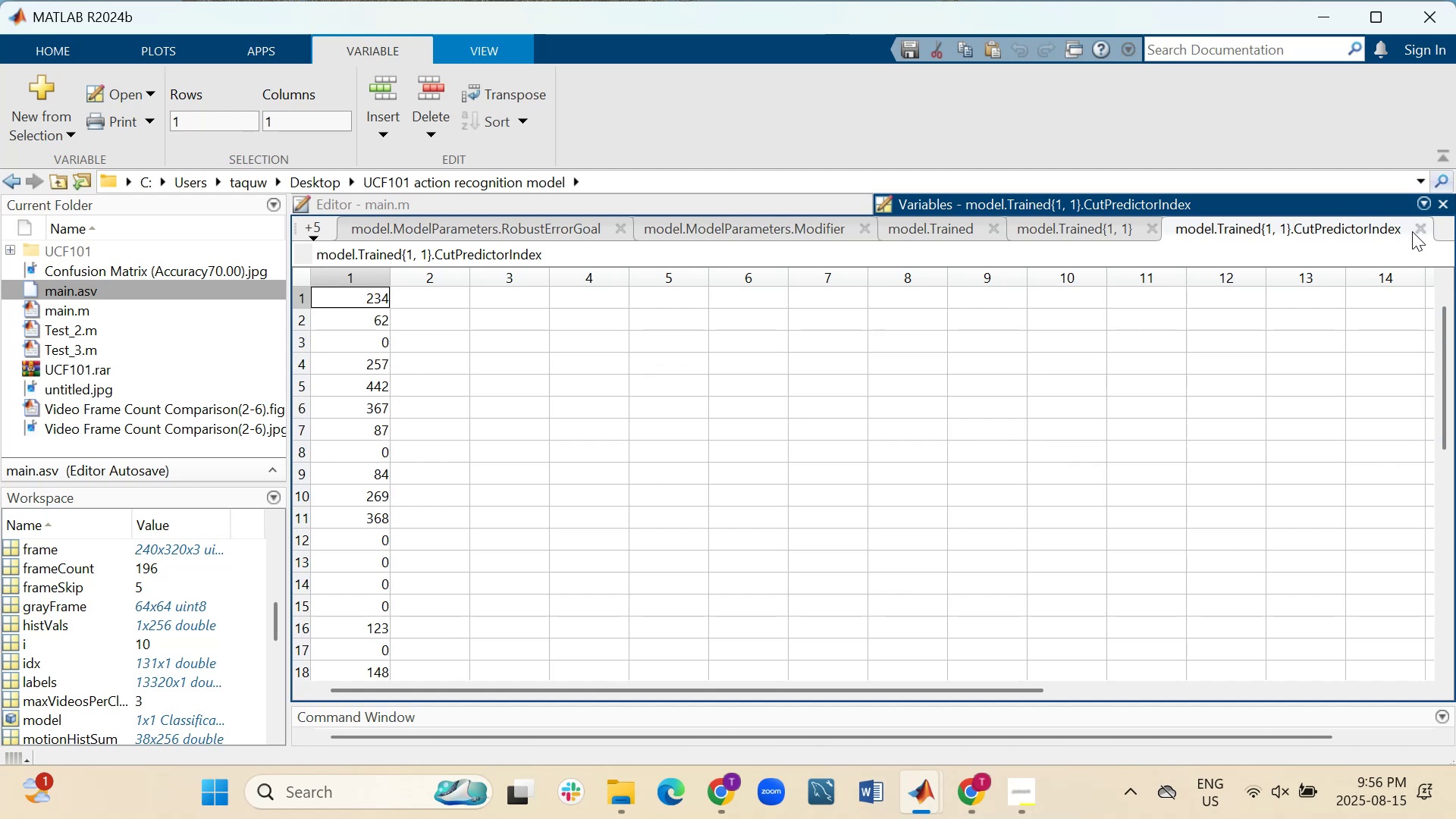 
left_click([1418, 231])
 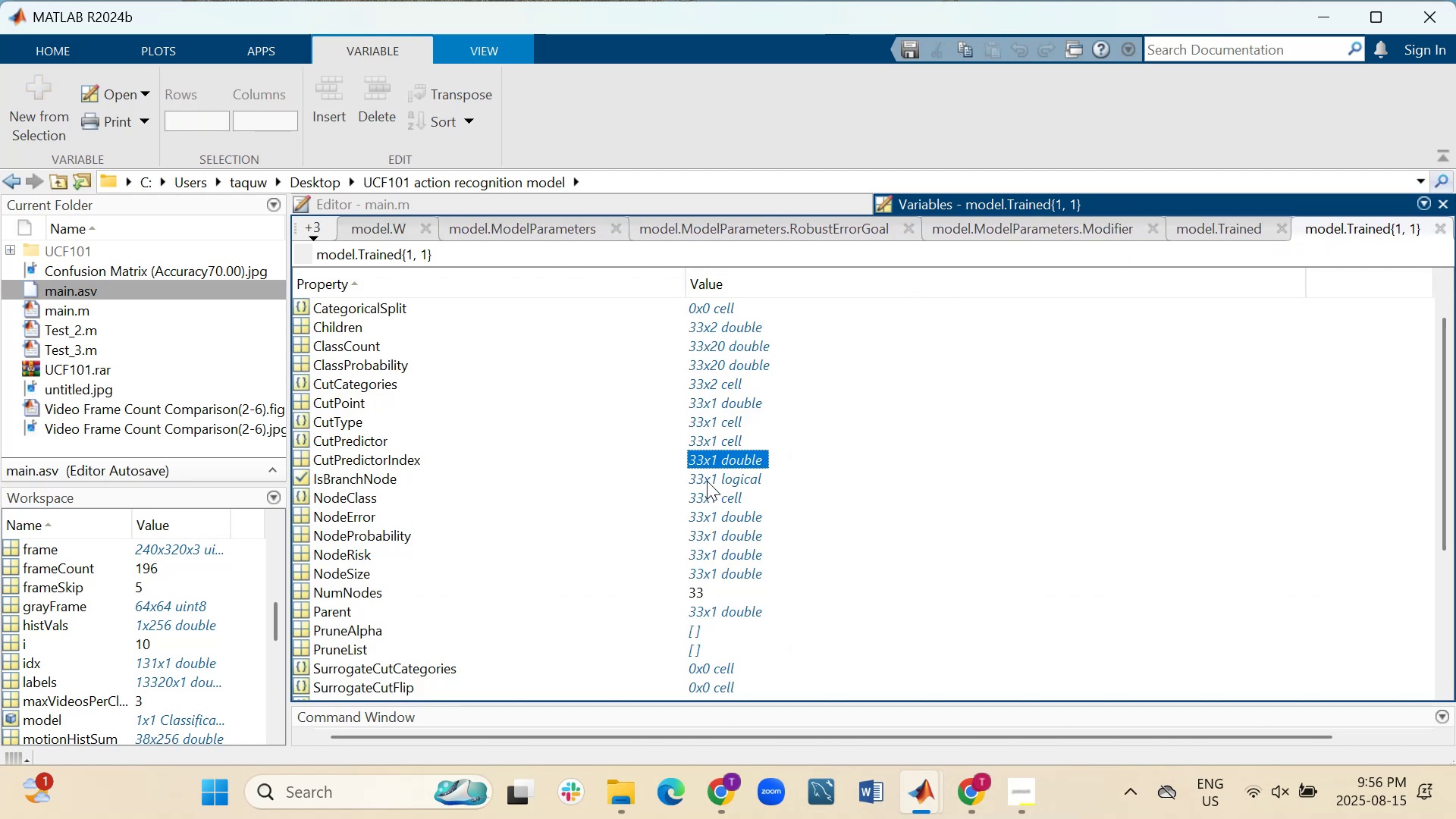 
double_click([707, 481])
 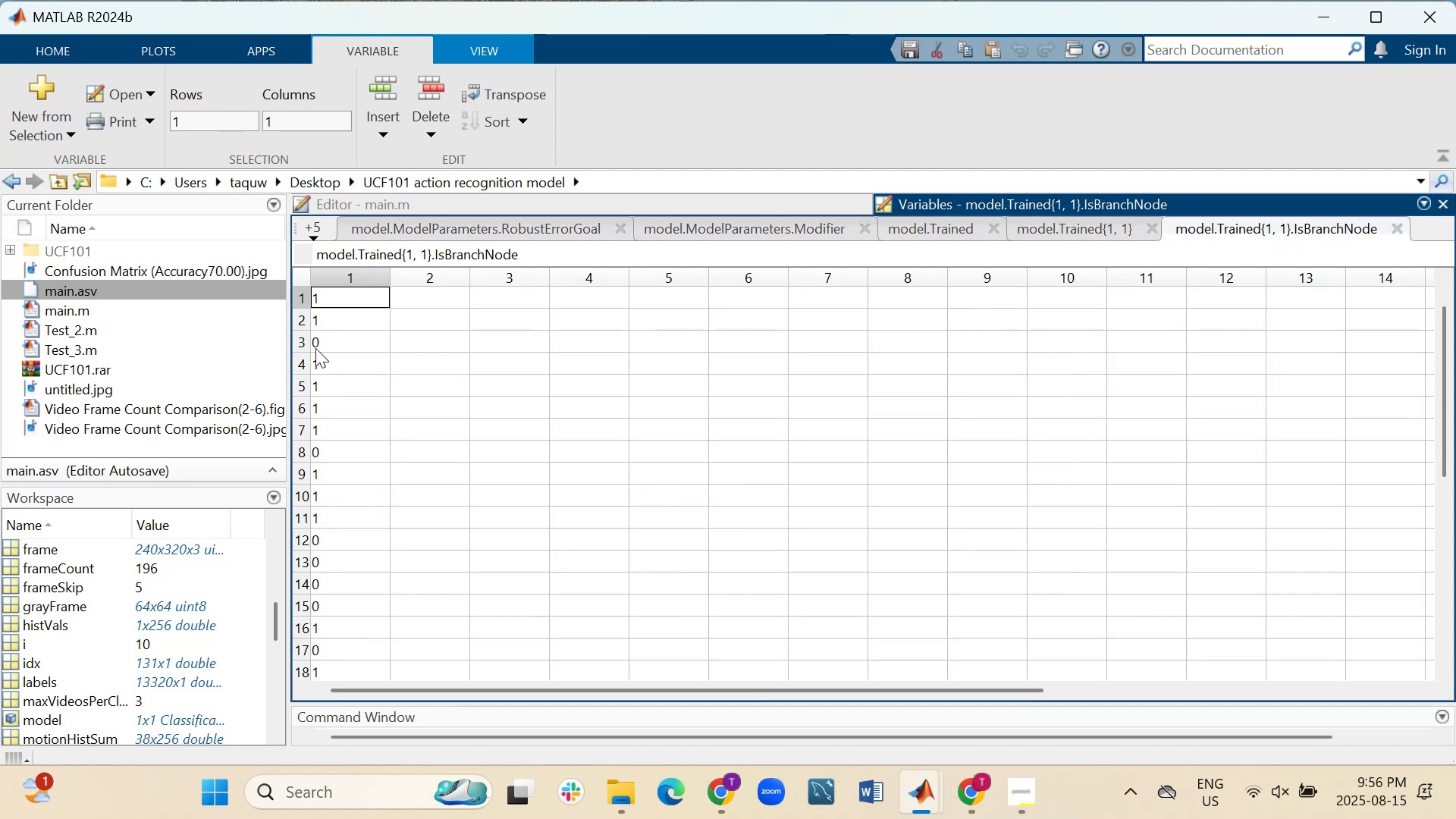 
wait(5.54)
 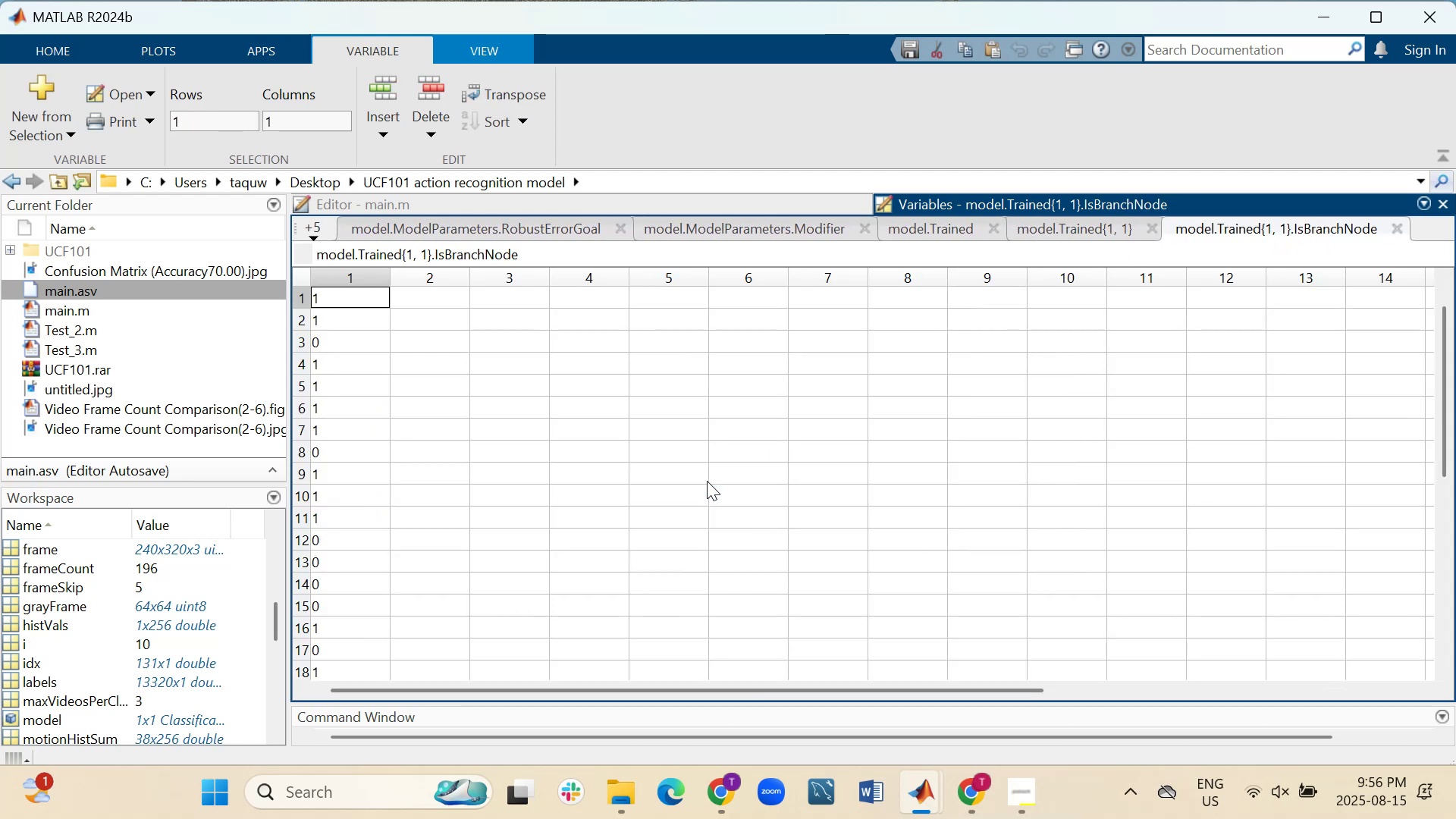 
scroll: coordinate [334, 380], scroll_direction: down, amount: 6.0
 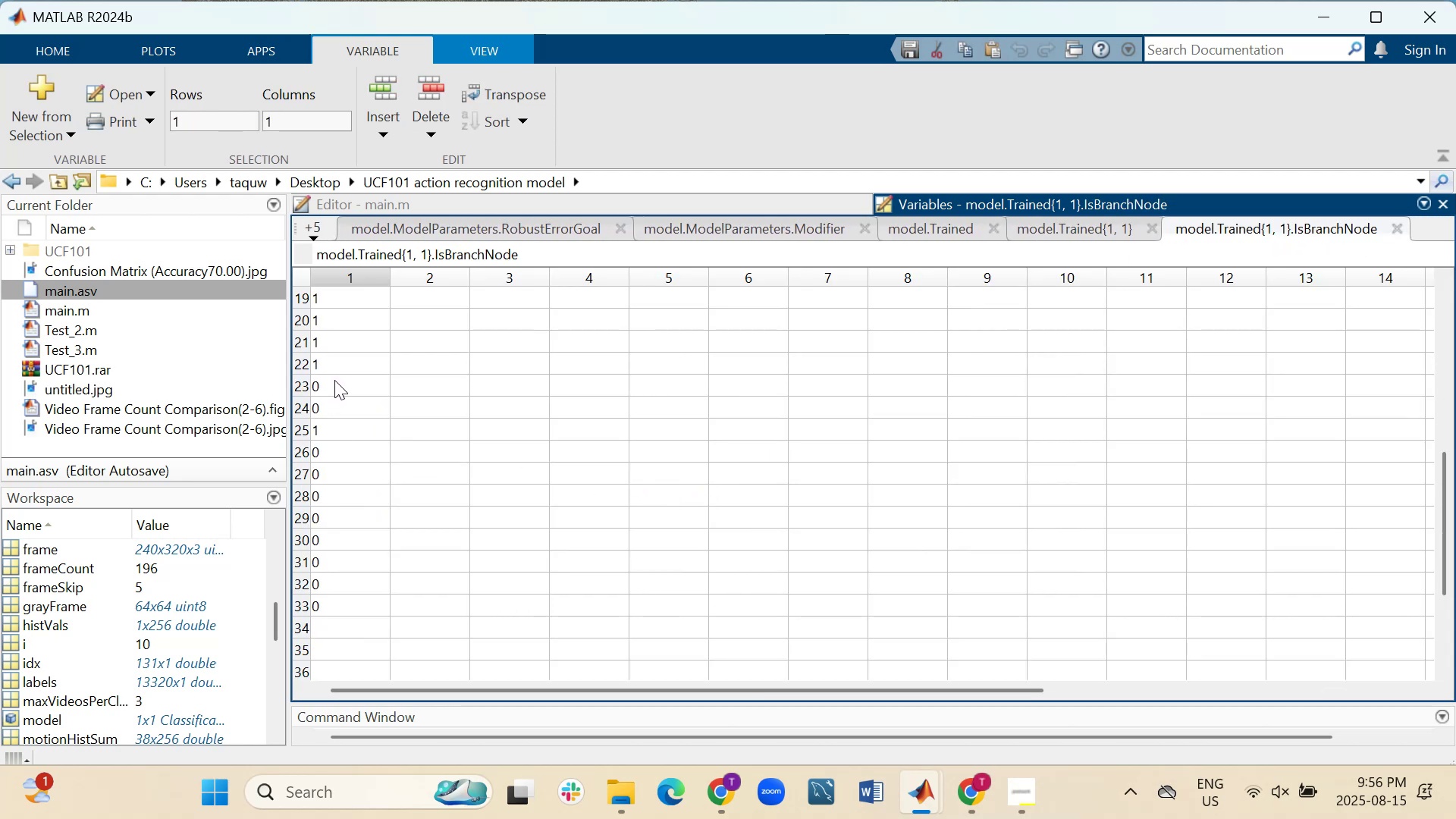 
scroll: coordinate [334, 380], scroll_direction: up, amount: 10.0
 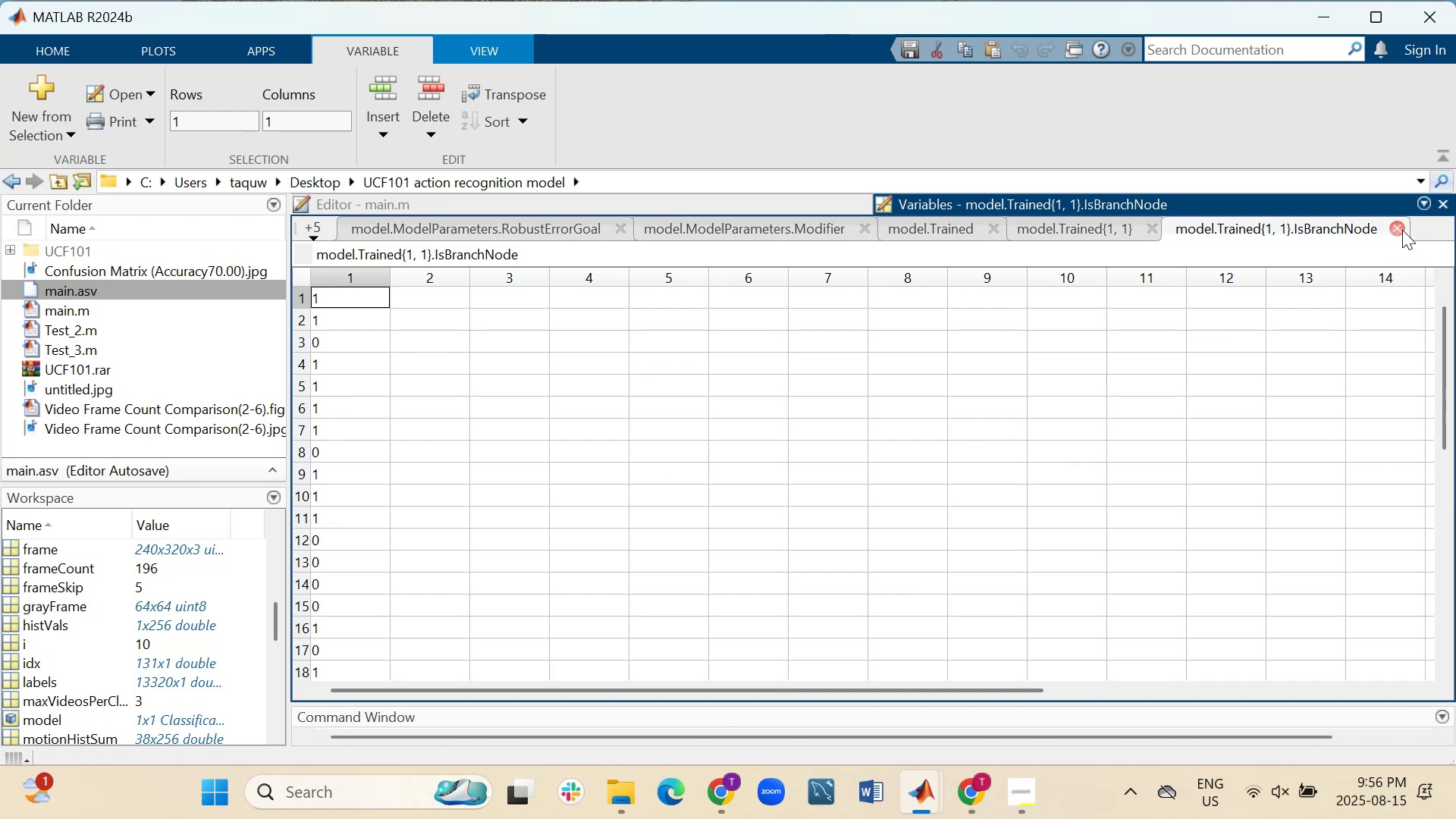 
left_click([1401, 230])
 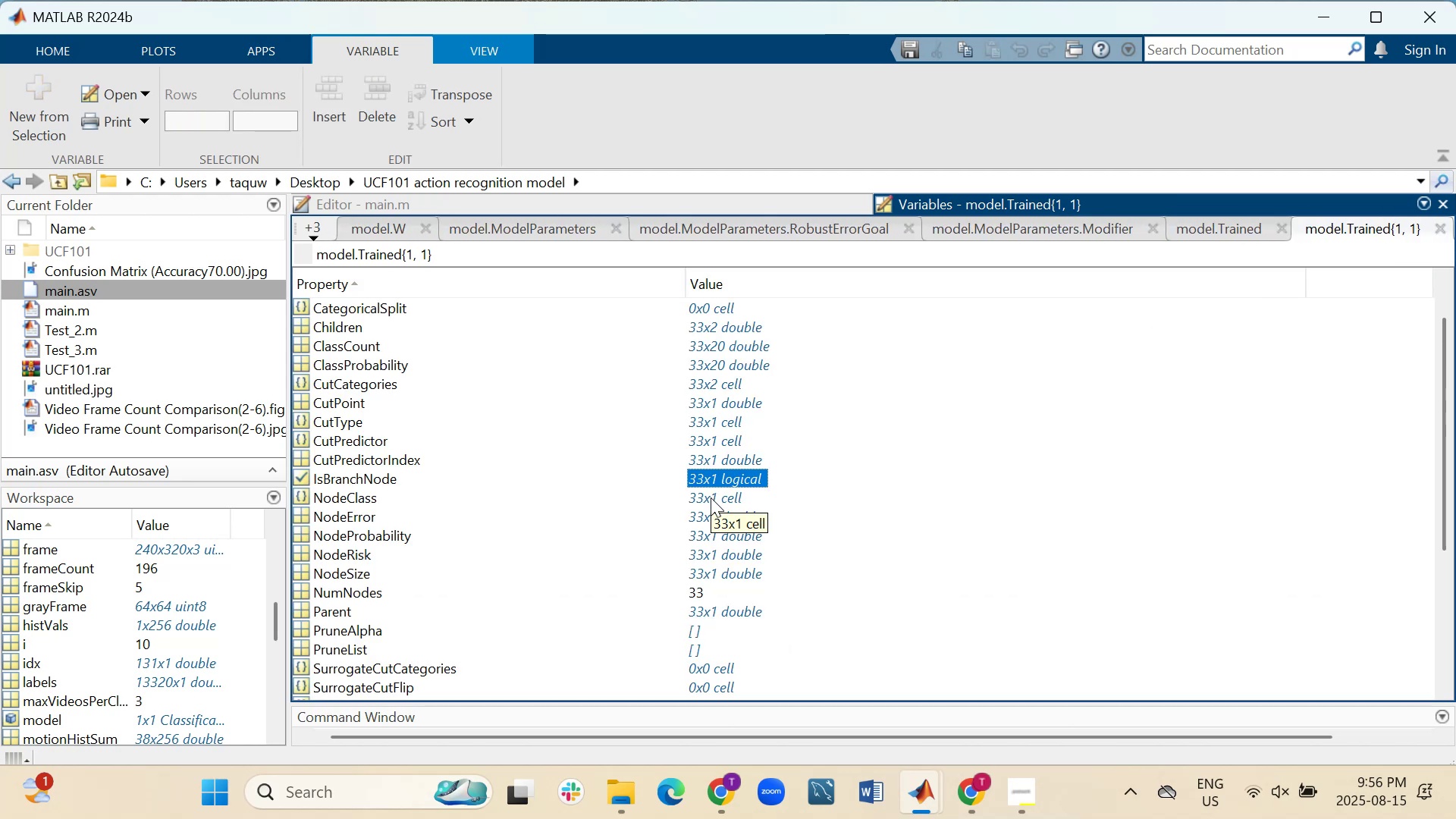 
double_click([711, 497])
 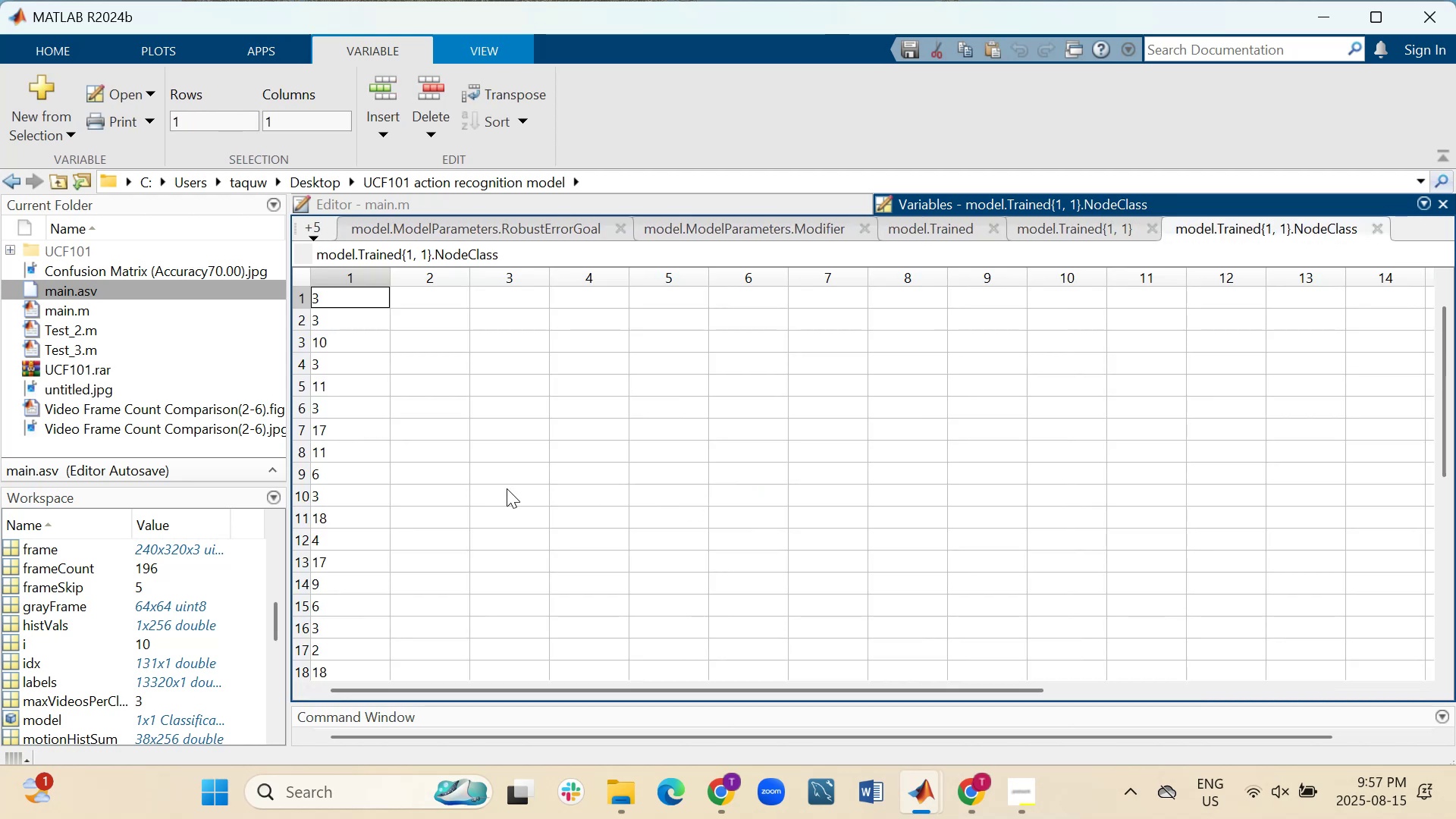 
scroll: coordinate [507, 488], scroll_direction: down, amount: 6.0
 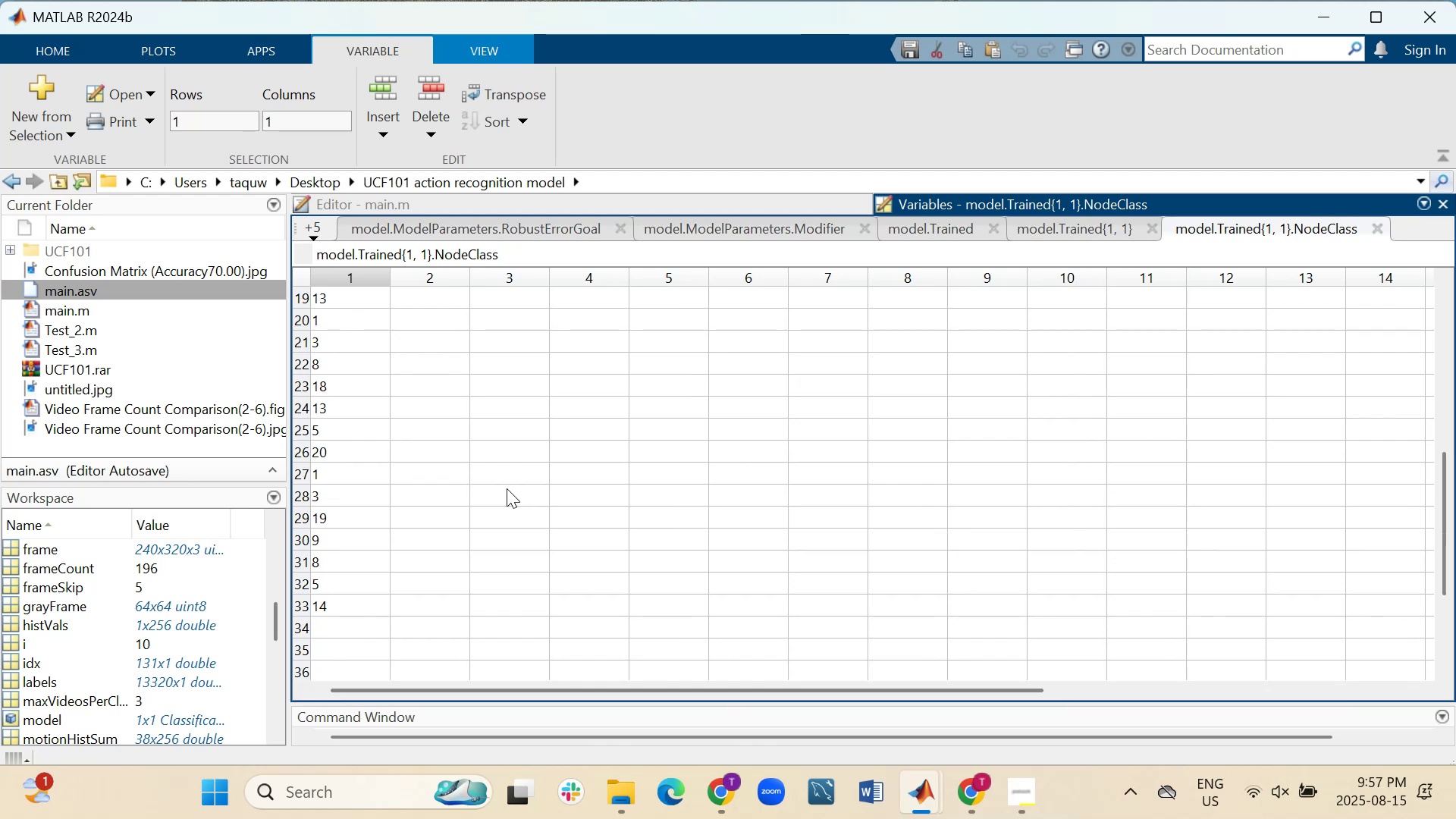 
scroll: coordinate [507, 488], scroll_direction: up, amount: 4.0
 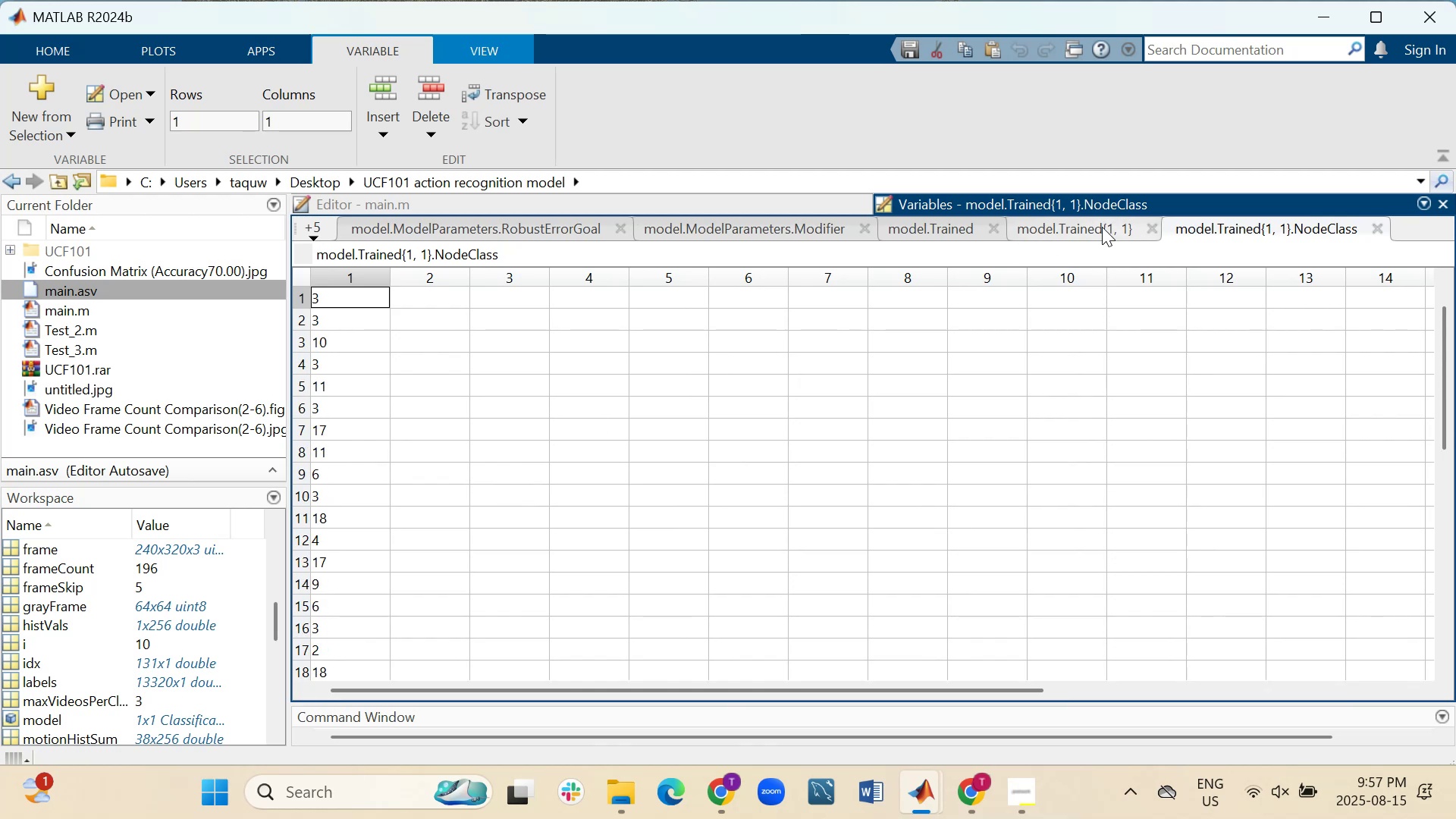 
left_click([1079, 230])
 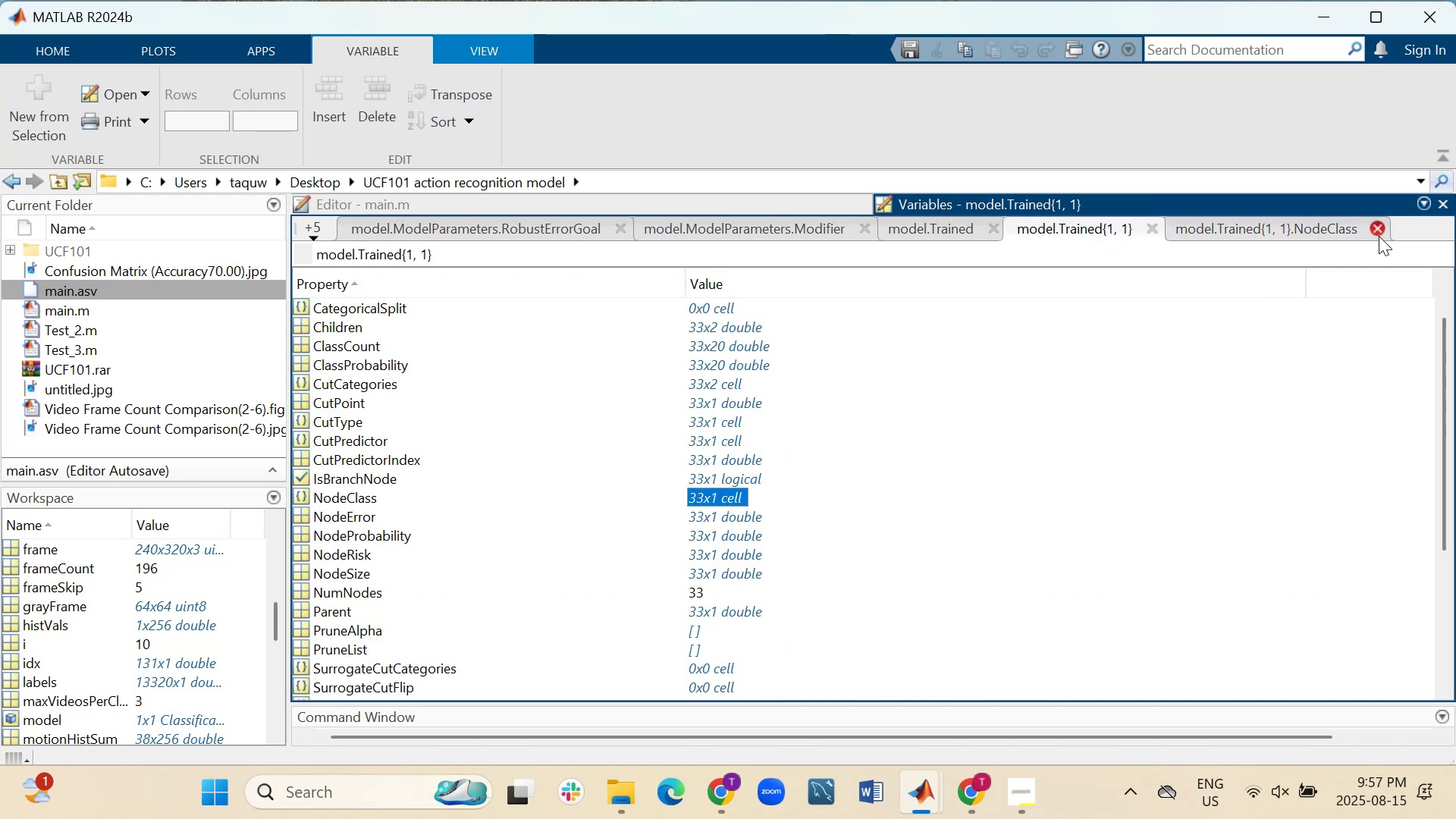 
left_click([1379, 236])
 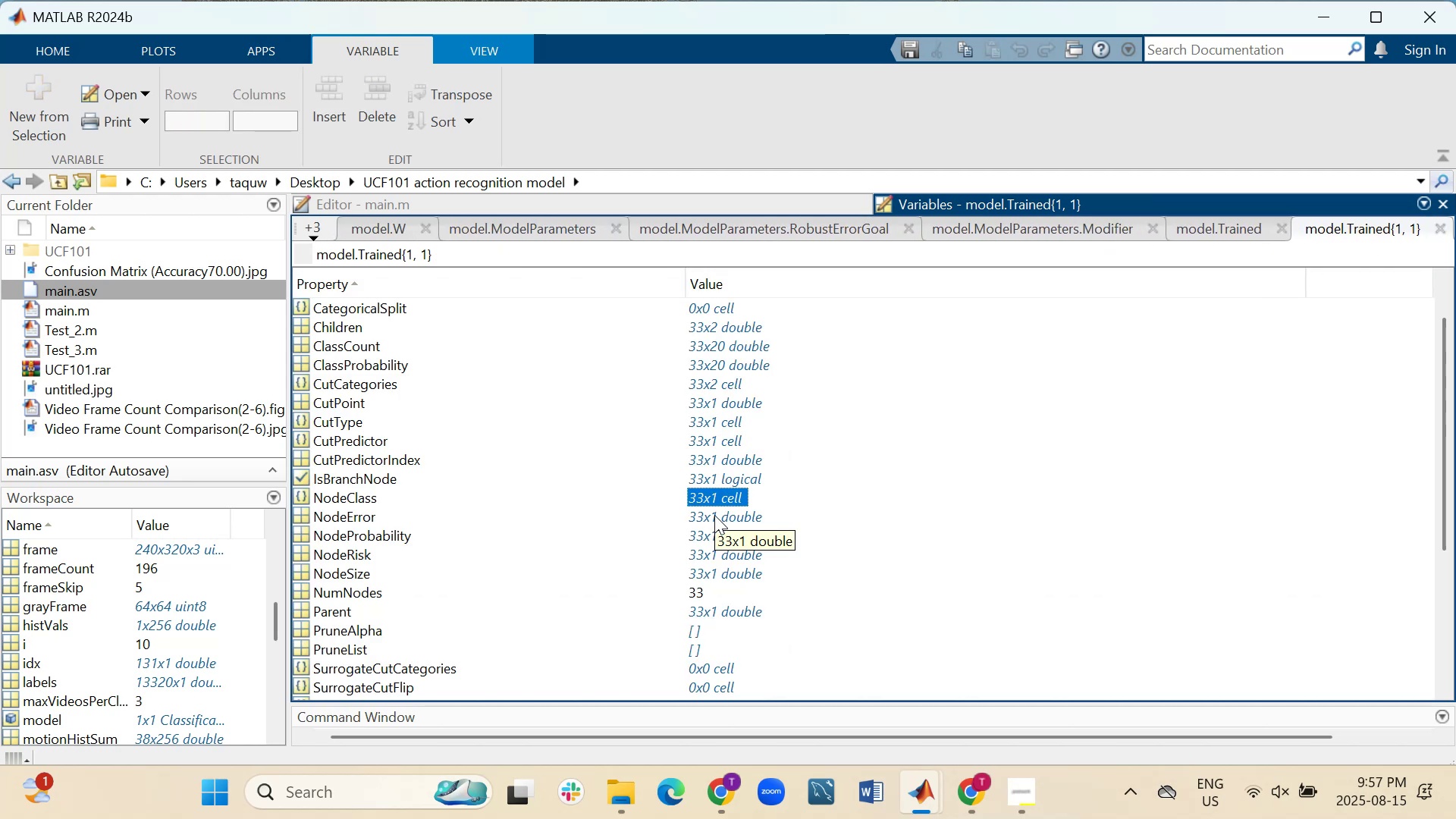 
double_click([714, 515])
 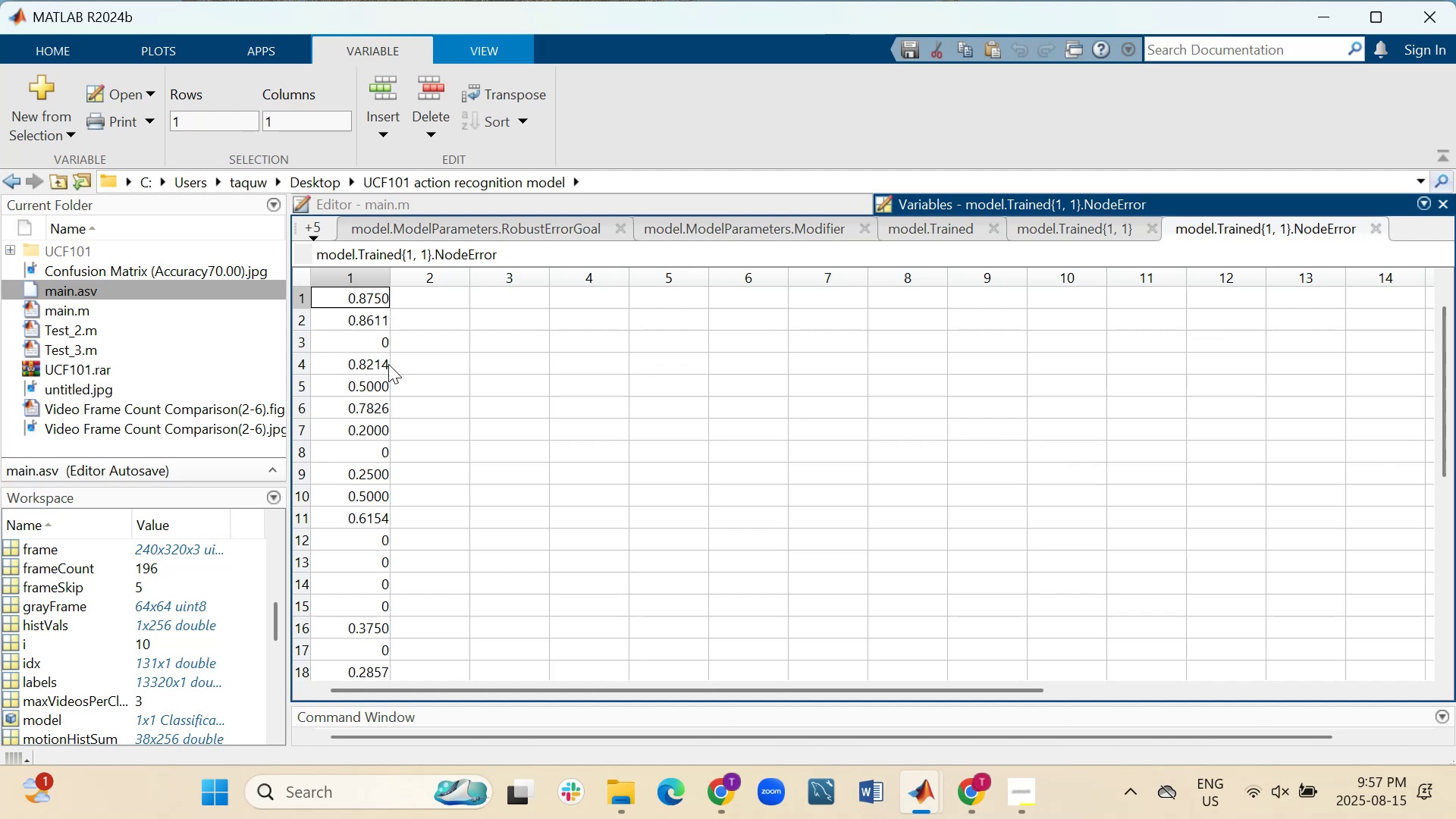 
wait(11.09)
 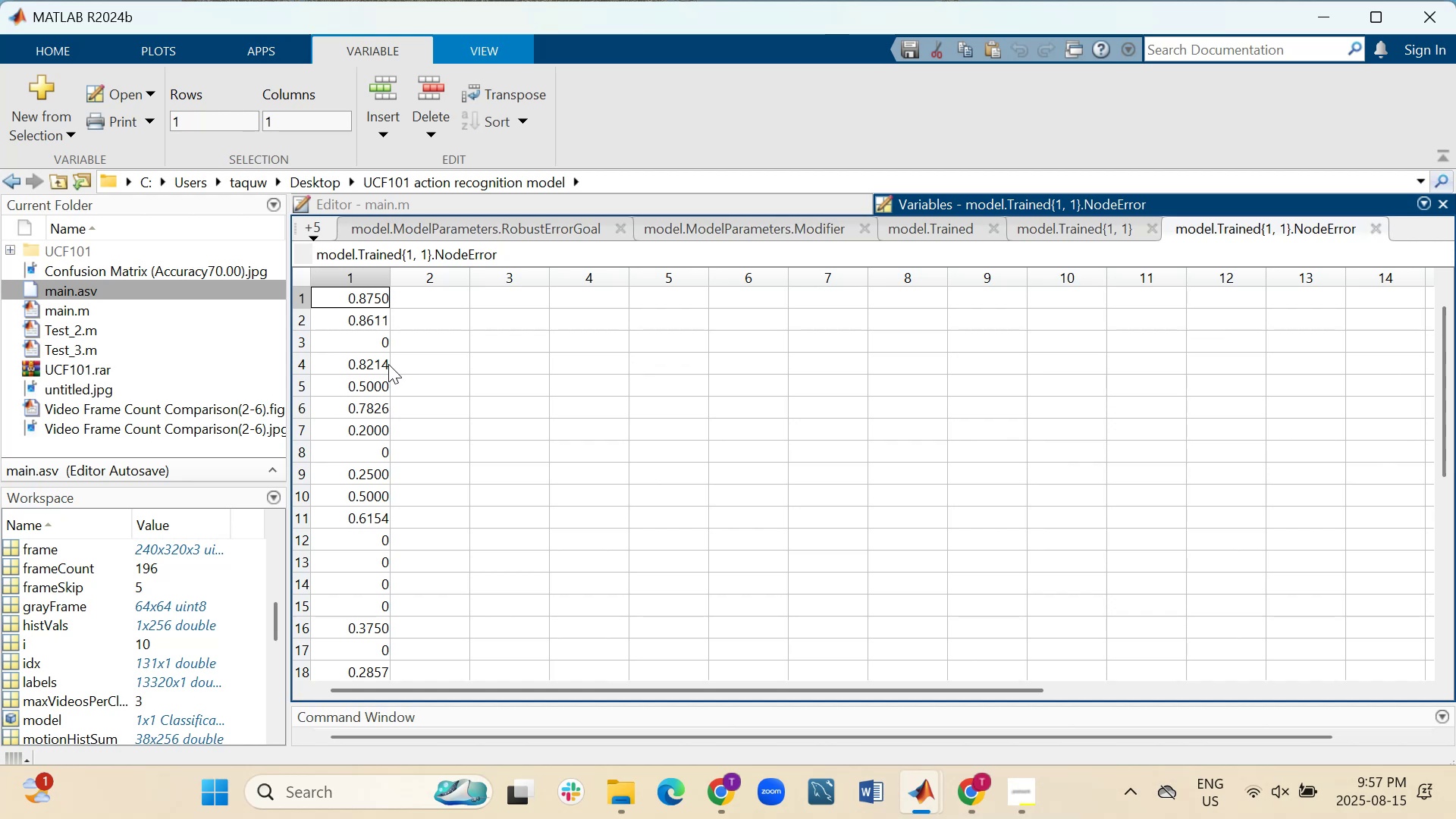 
scroll: coordinate [367, 509], scroll_direction: down, amount: 5.0
 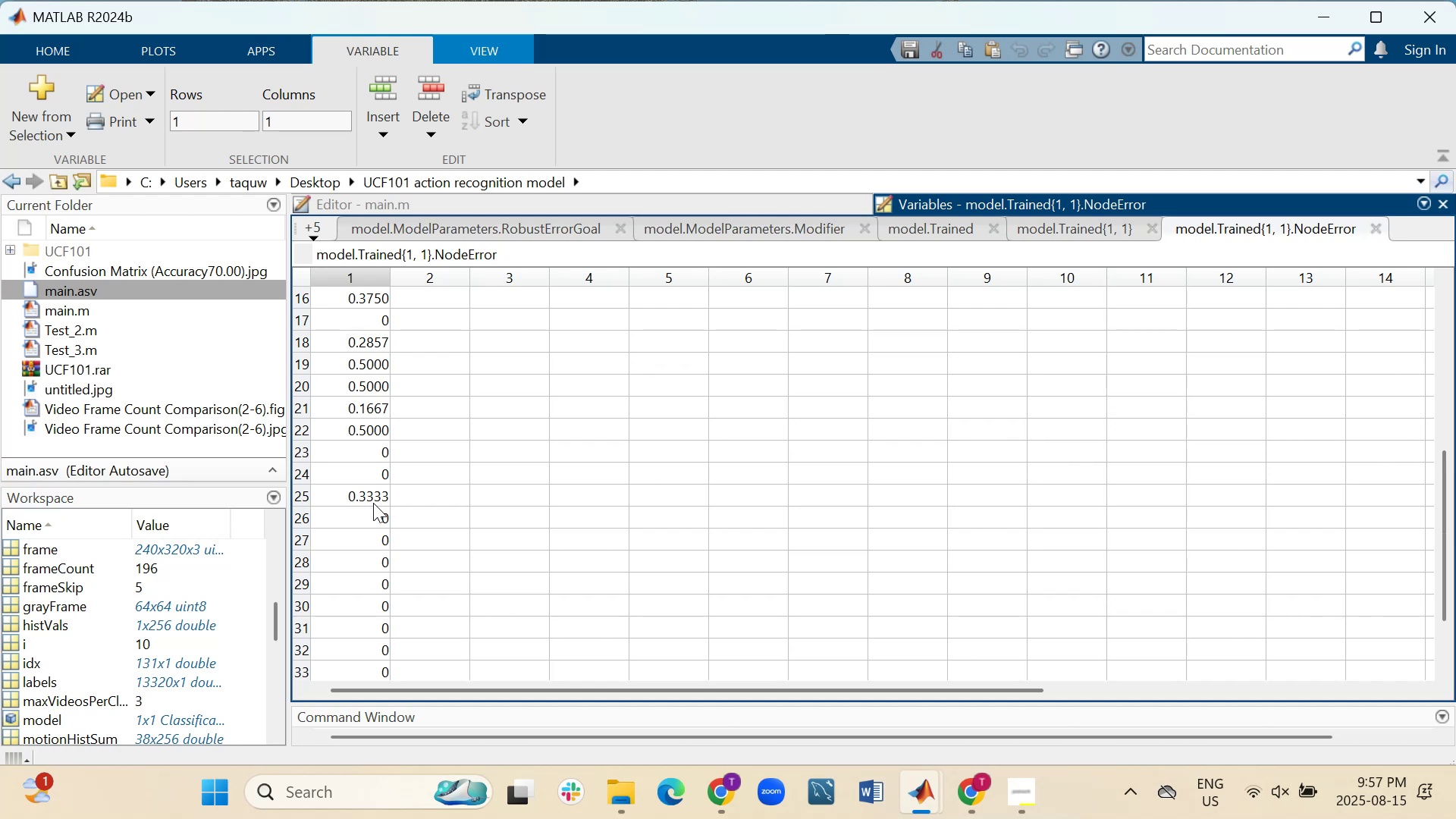 
wait(5.63)
 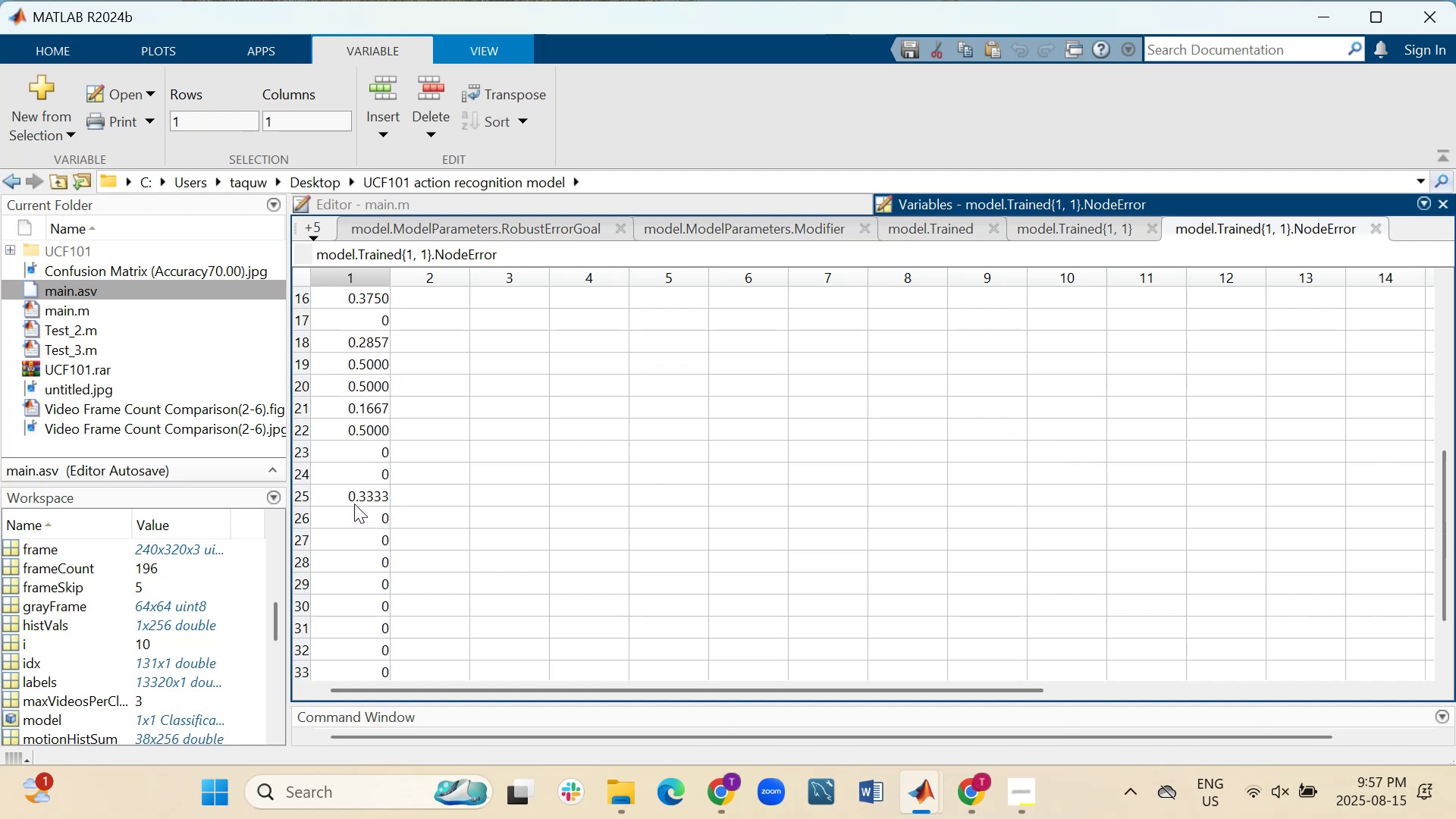 
scroll: coordinate [373, 503], scroll_direction: down, amount: 1.0
 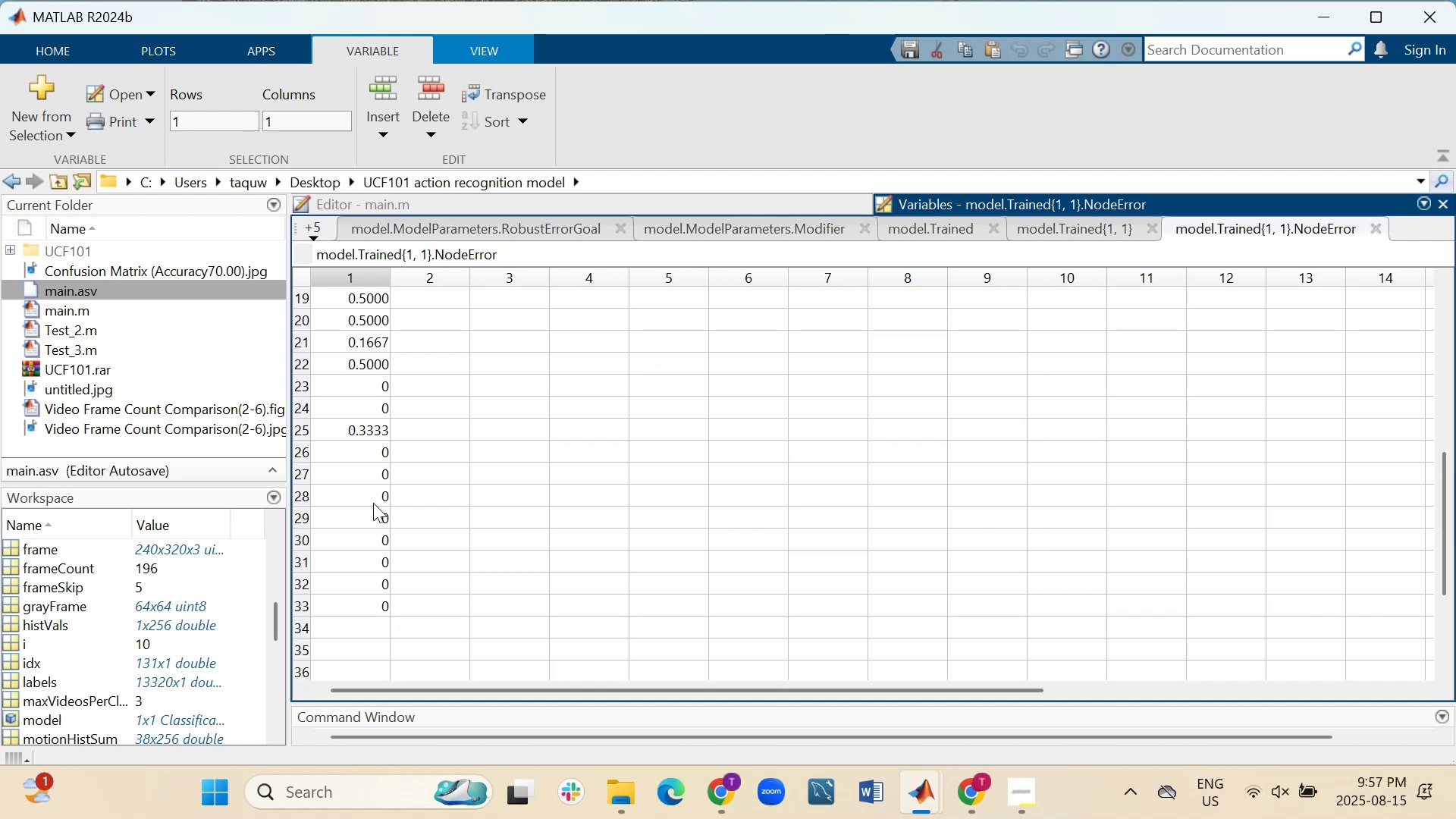 
scroll: coordinate [373, 503], scroll_direction: up, amount: 3.0
 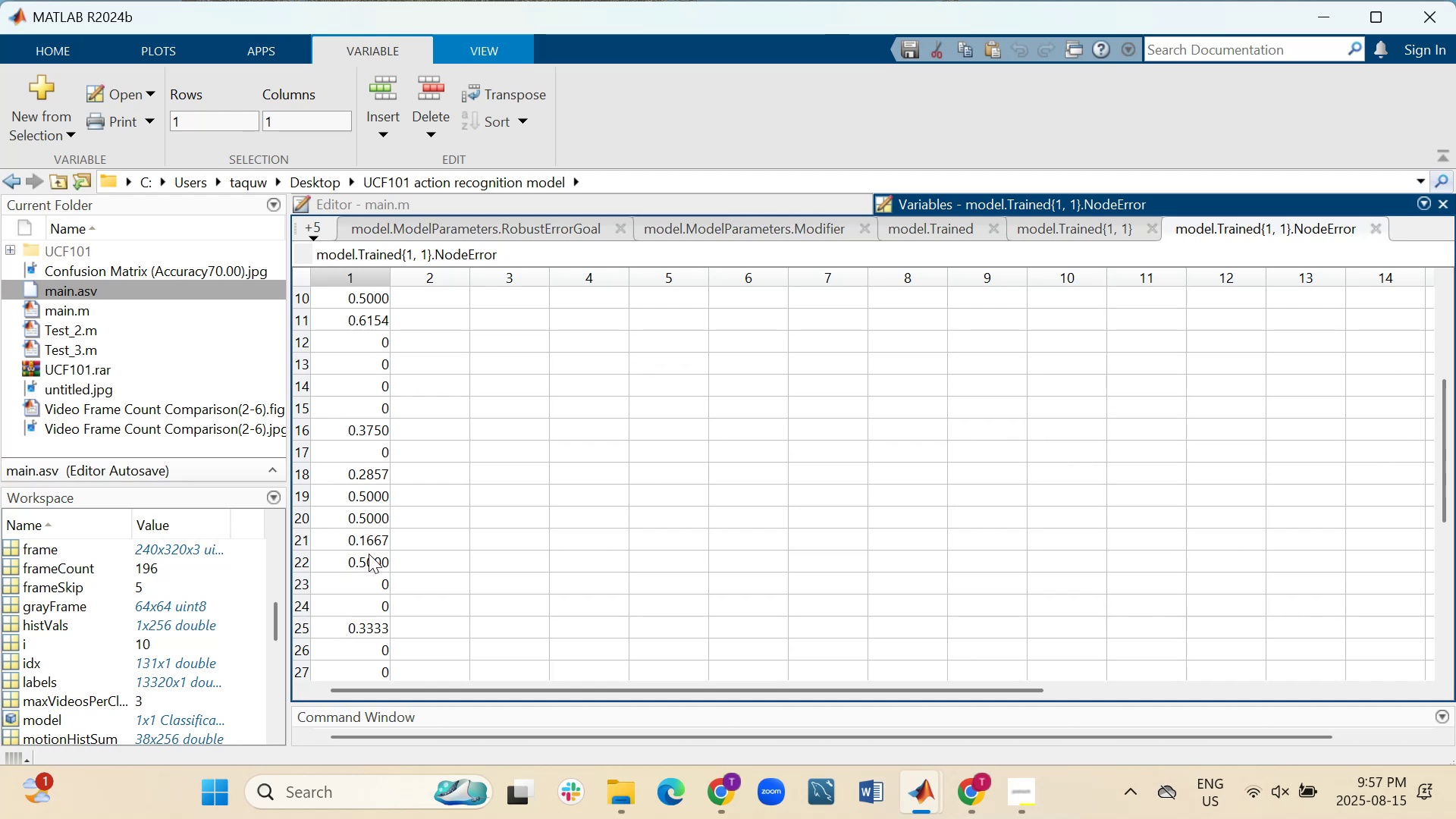 
wait(13.89)
 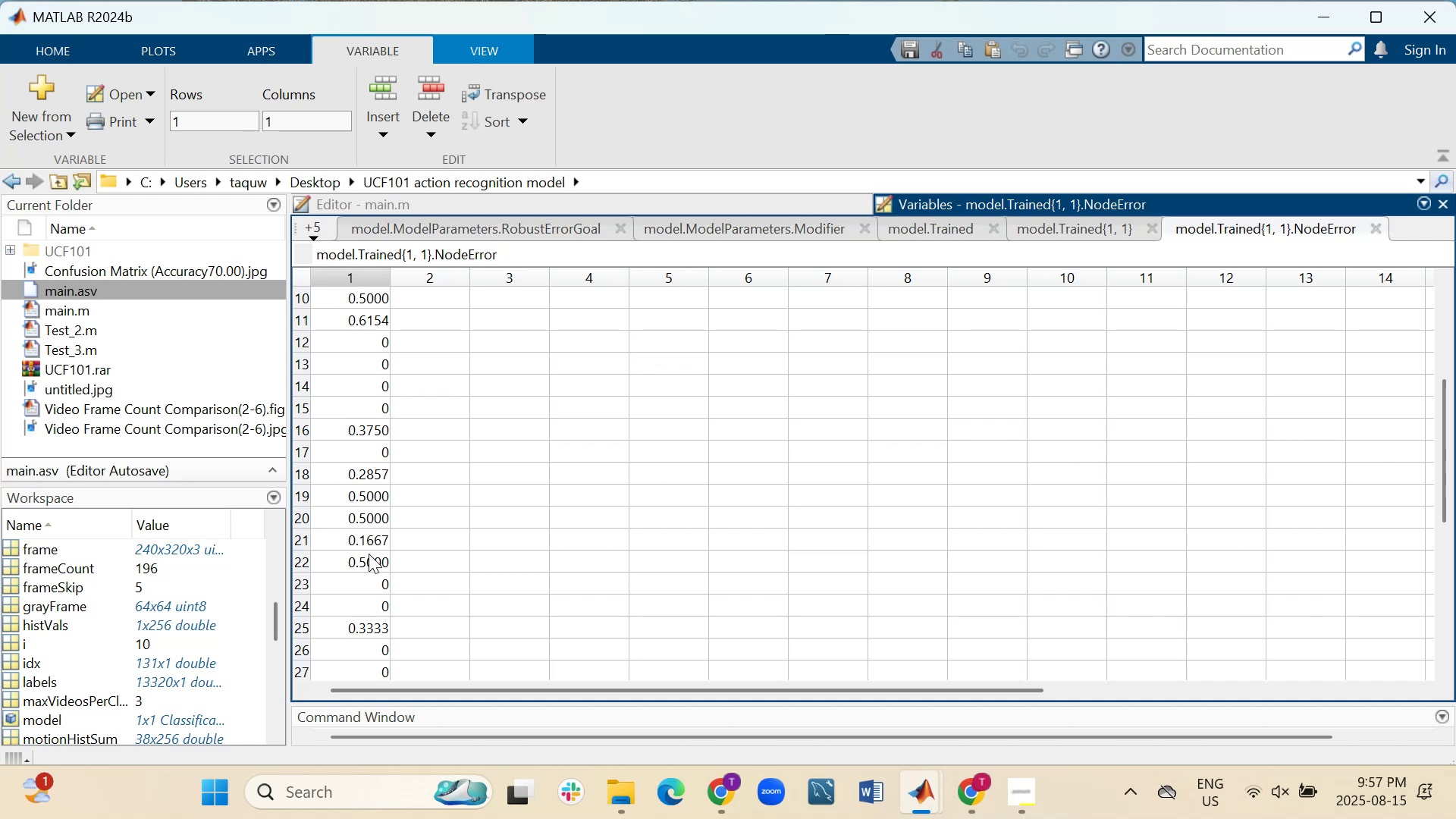 
scroll: coordinate [377, 472], scroll_direction: up, amount: 1.0
 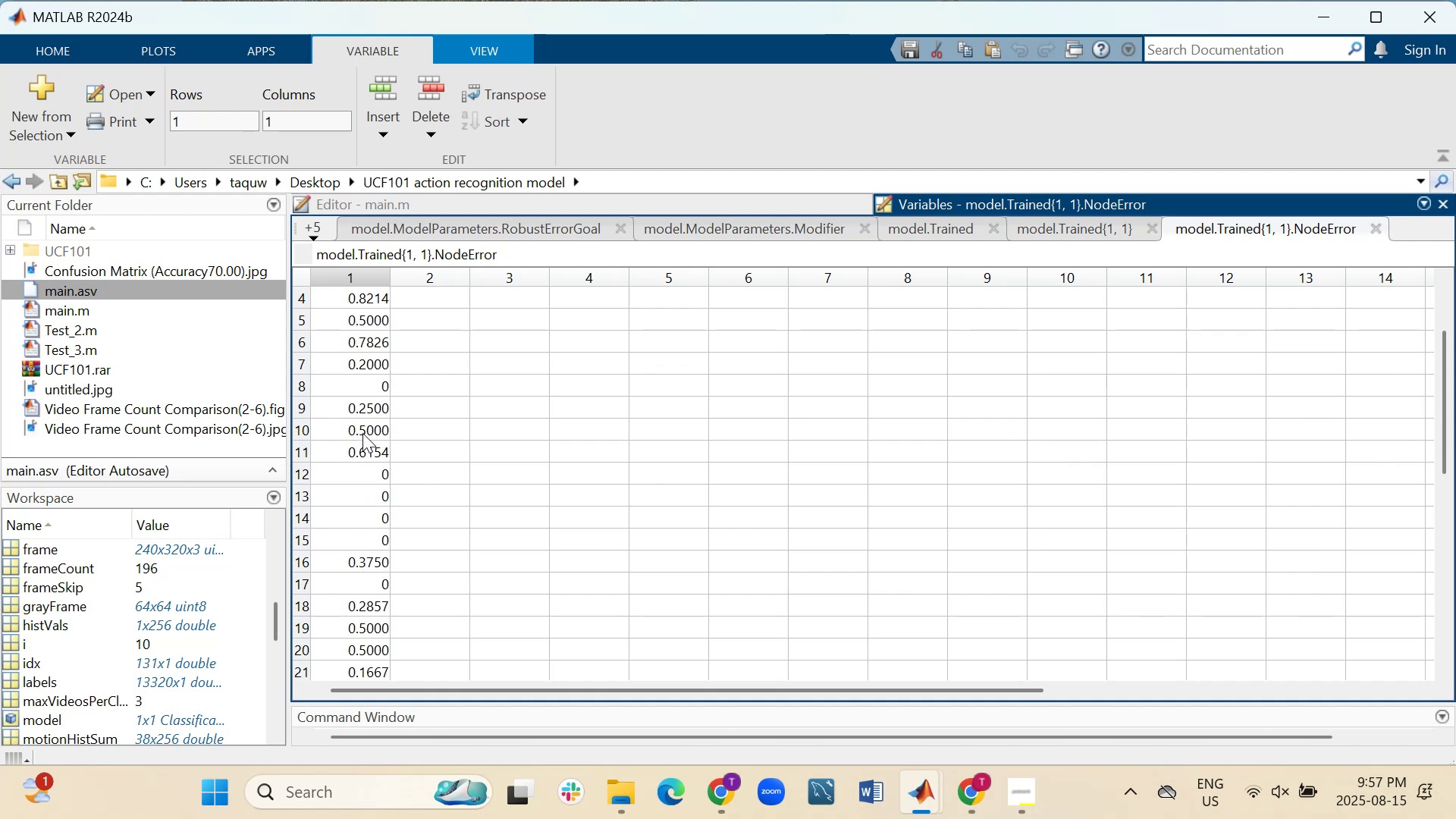 
wait(11.29)
 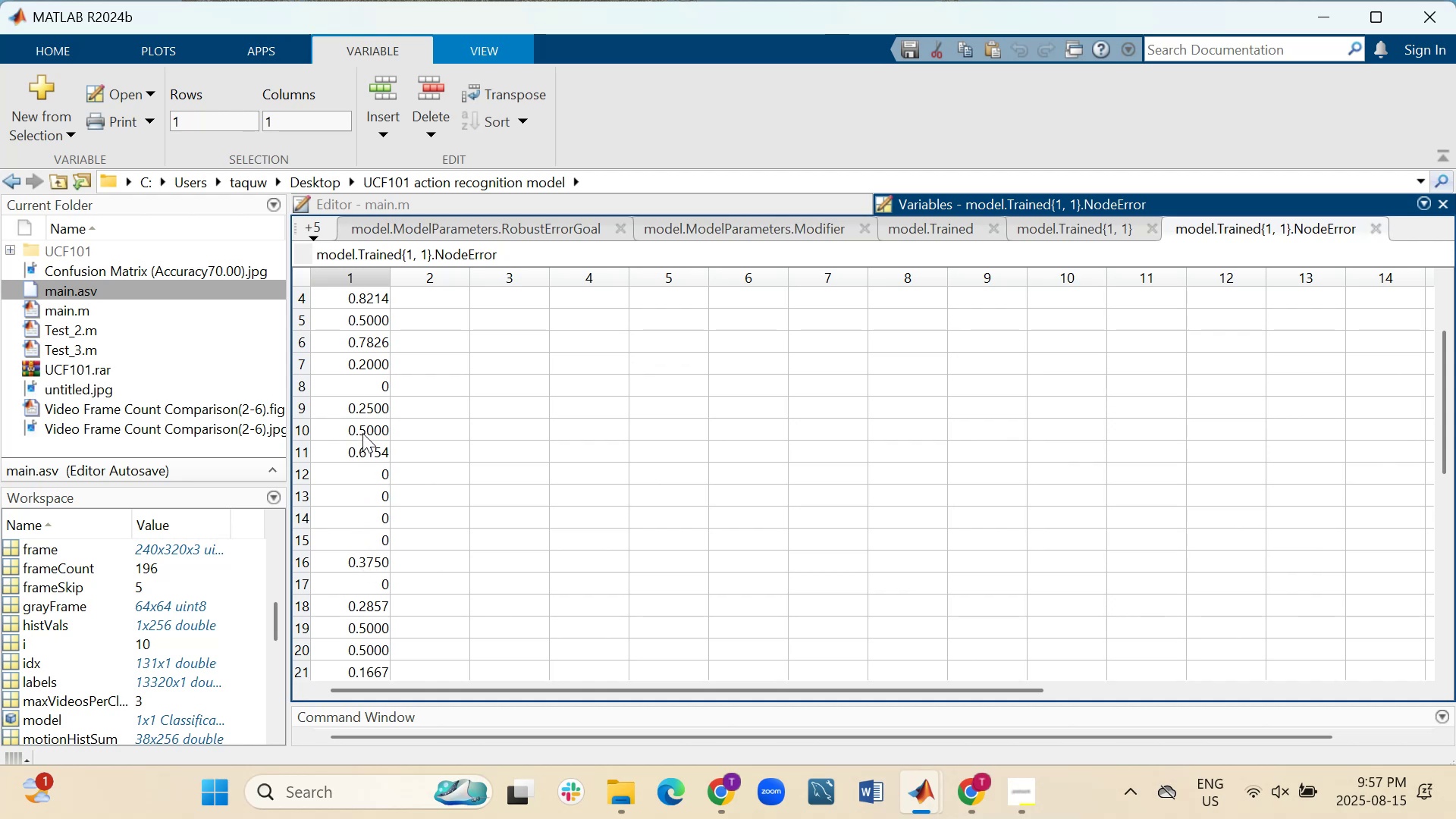 
scroll: coordinate [374, 407], scroll_direction: up, amount: 1.0
 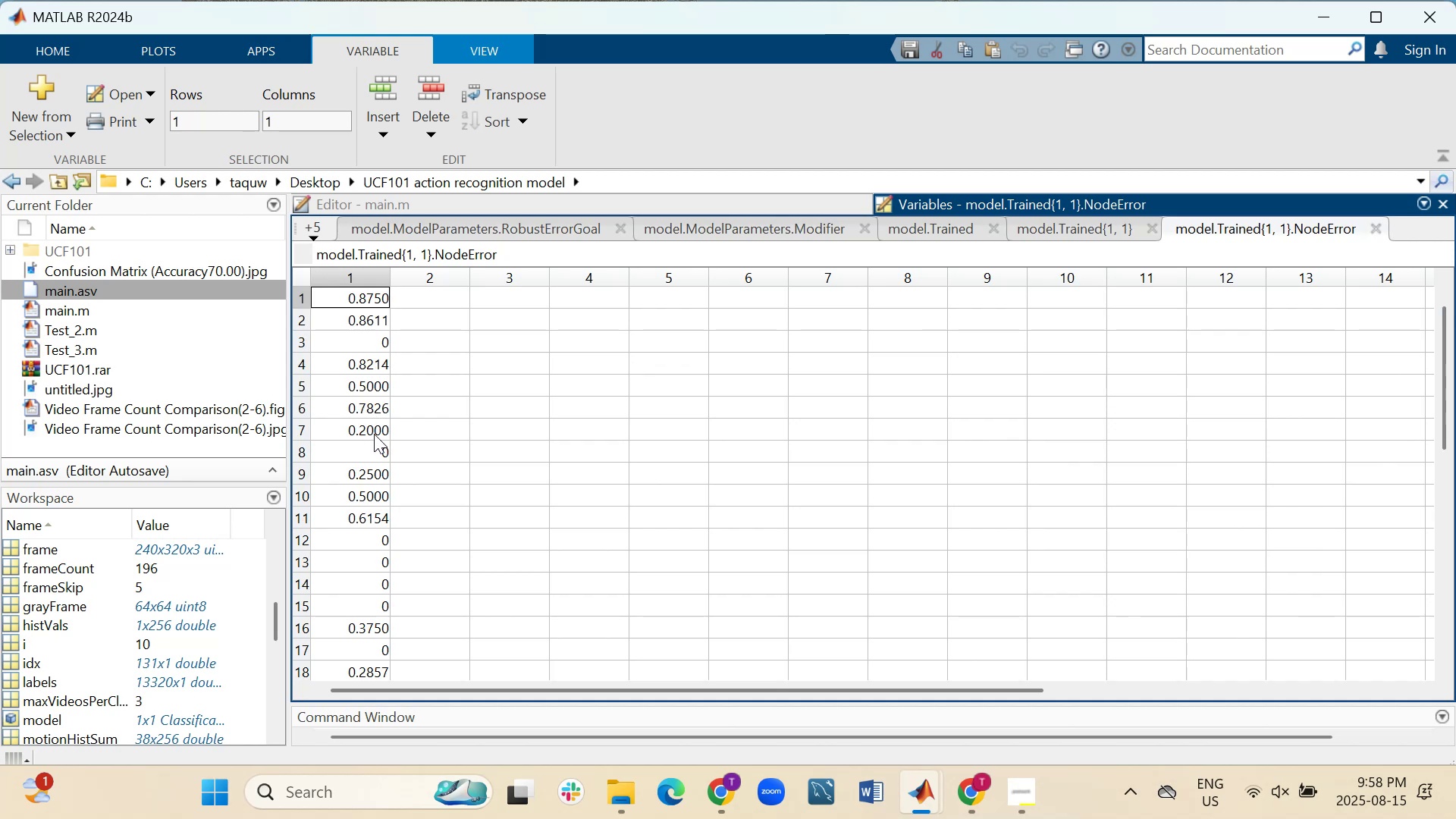 
wait(8.42)
 